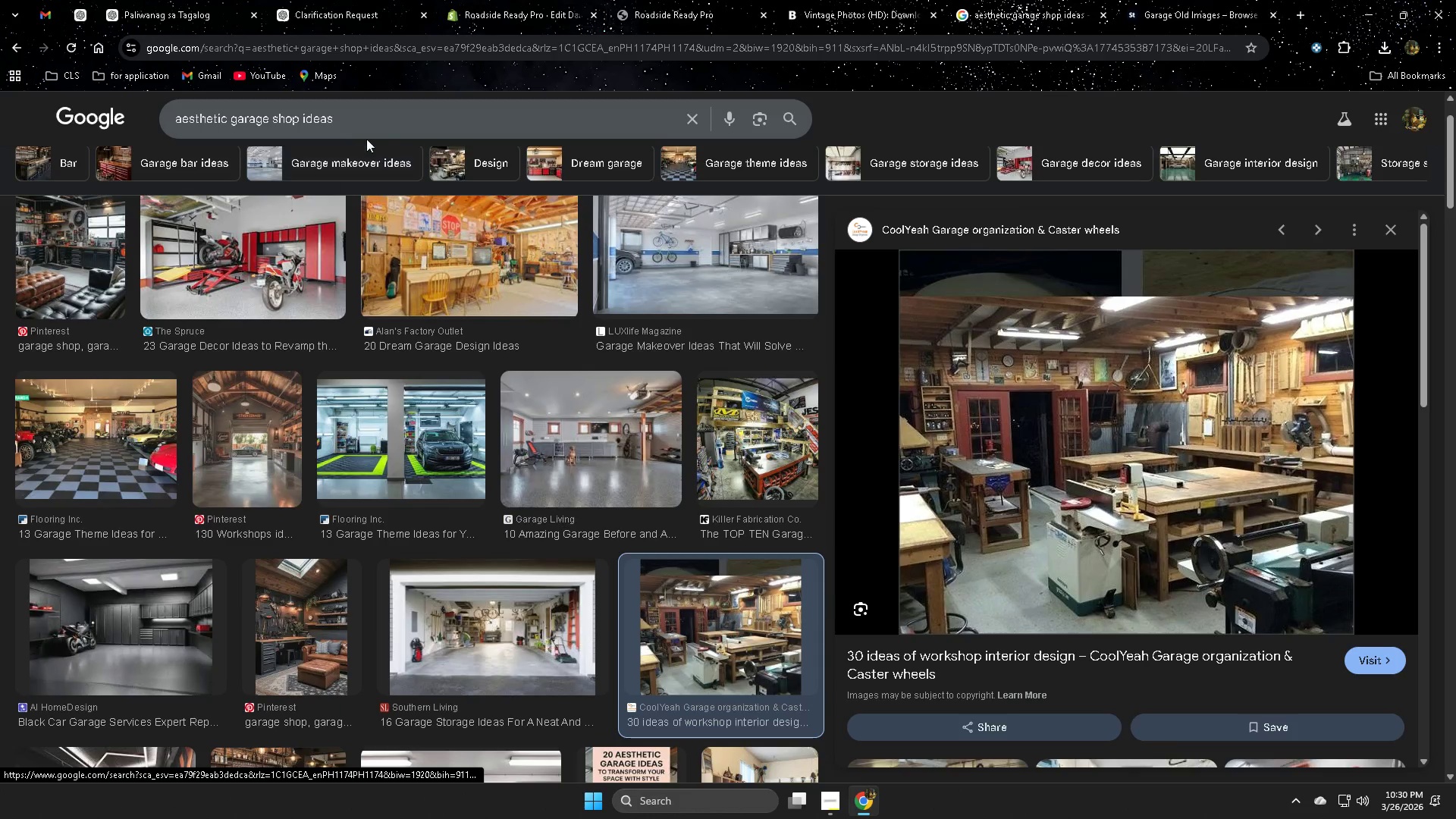 
left_click([399, 112])
 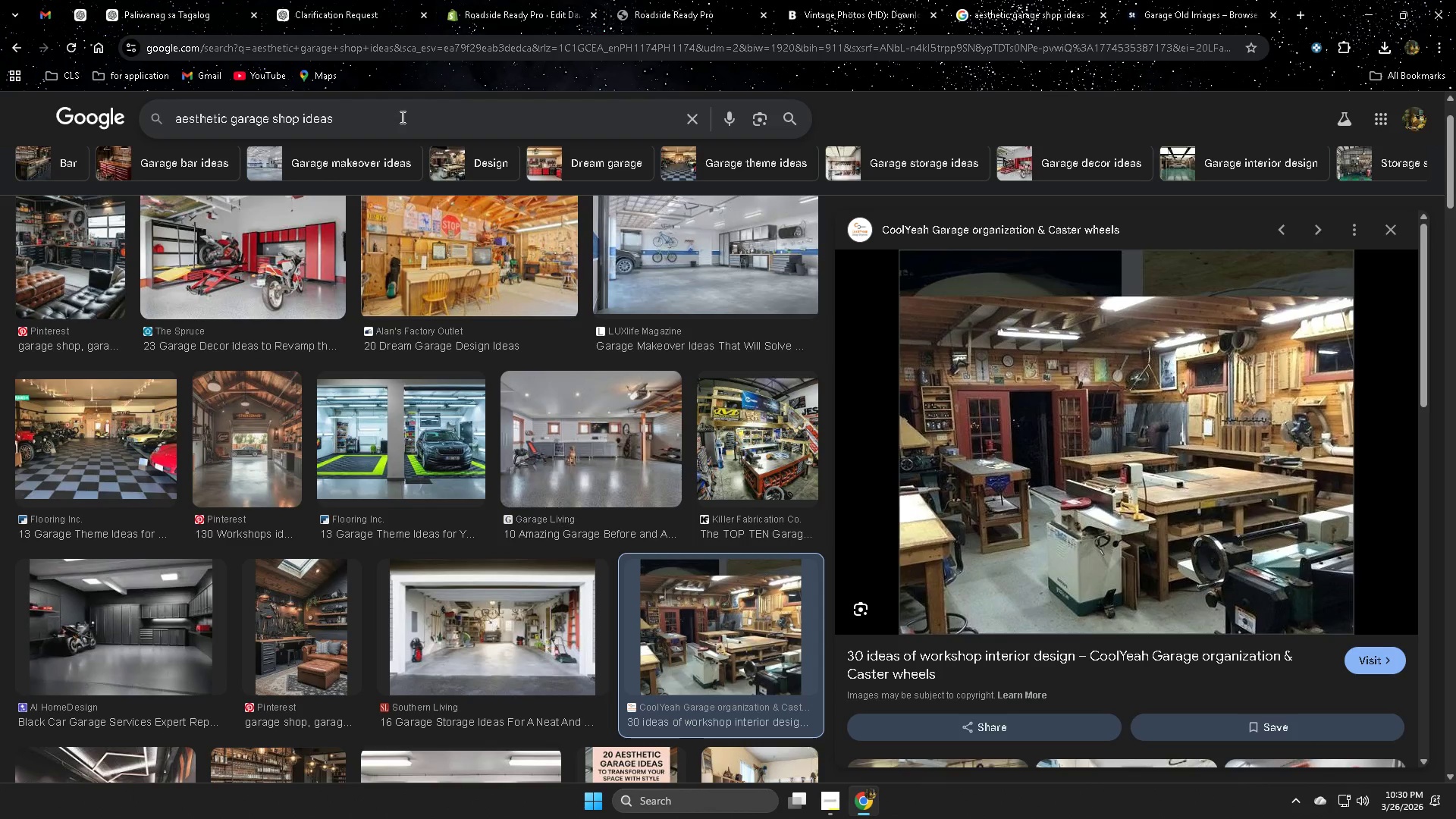 
type( of)
key(Backspace)
key(Backspace)
type(fro )
key(Backspace)
key(Backspace)
key(Backspace)
type(or cat)
key(Backspace)
type(rs)
 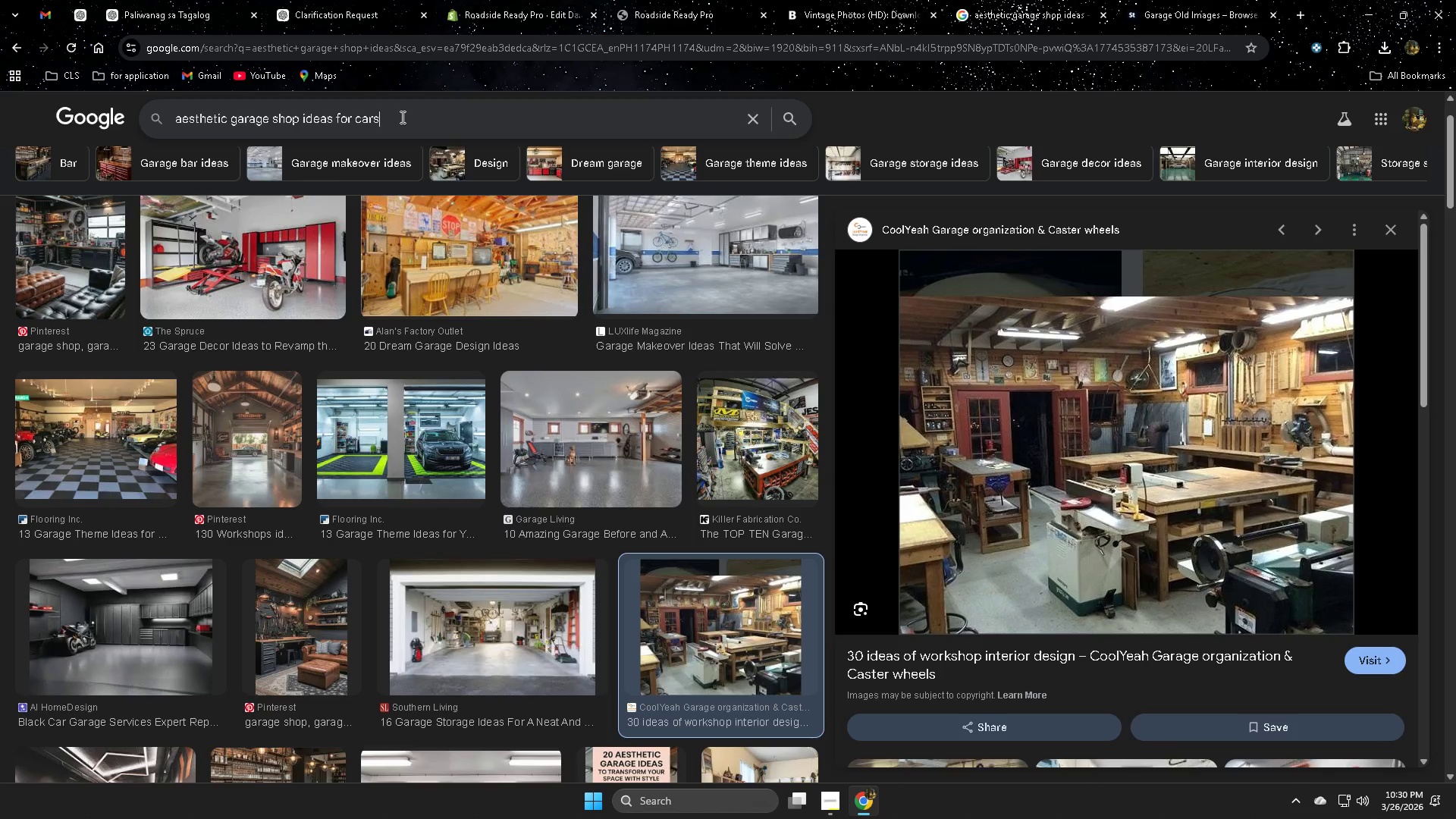 
key(Enter)
 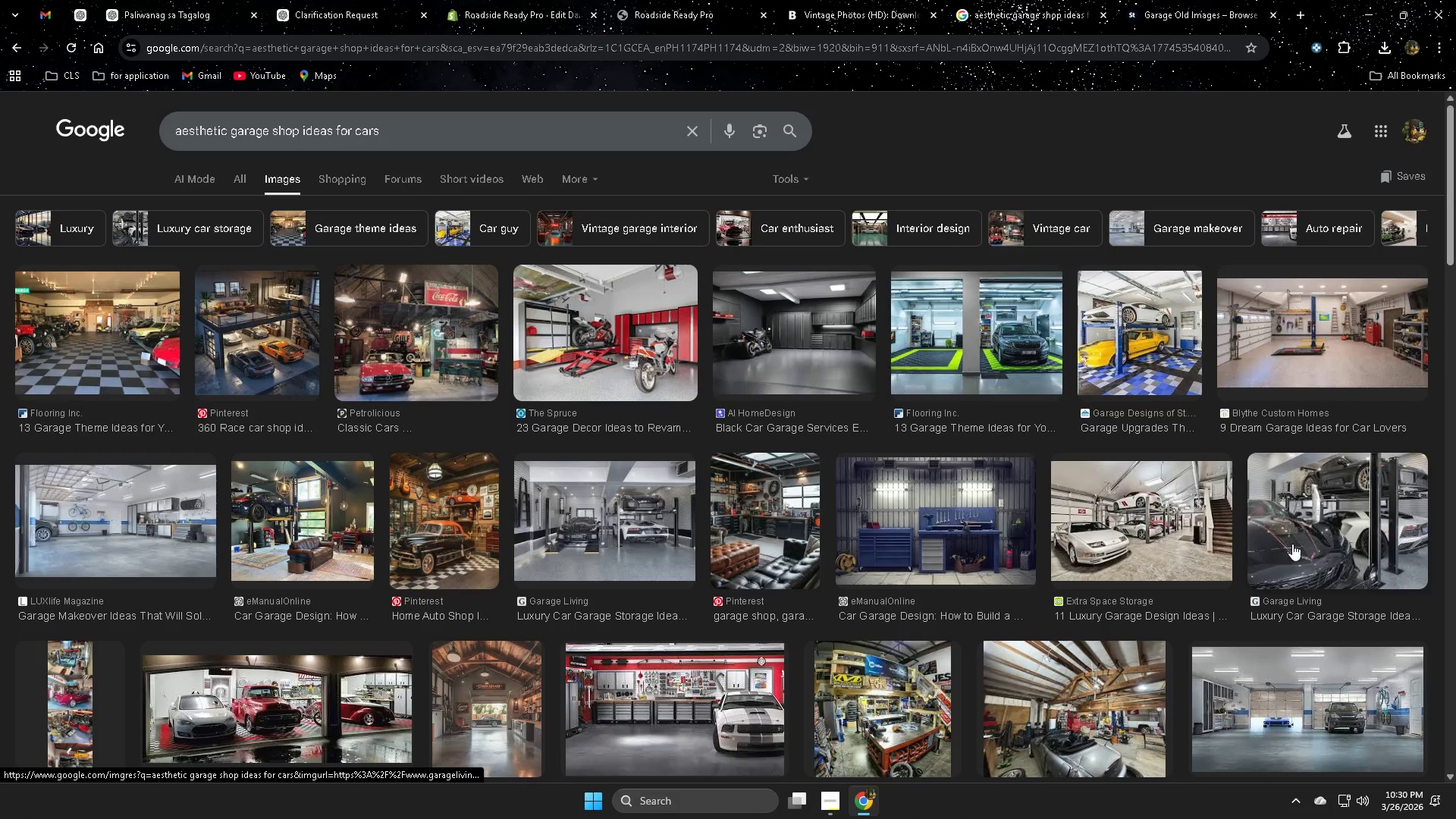 
wait(6.67)
 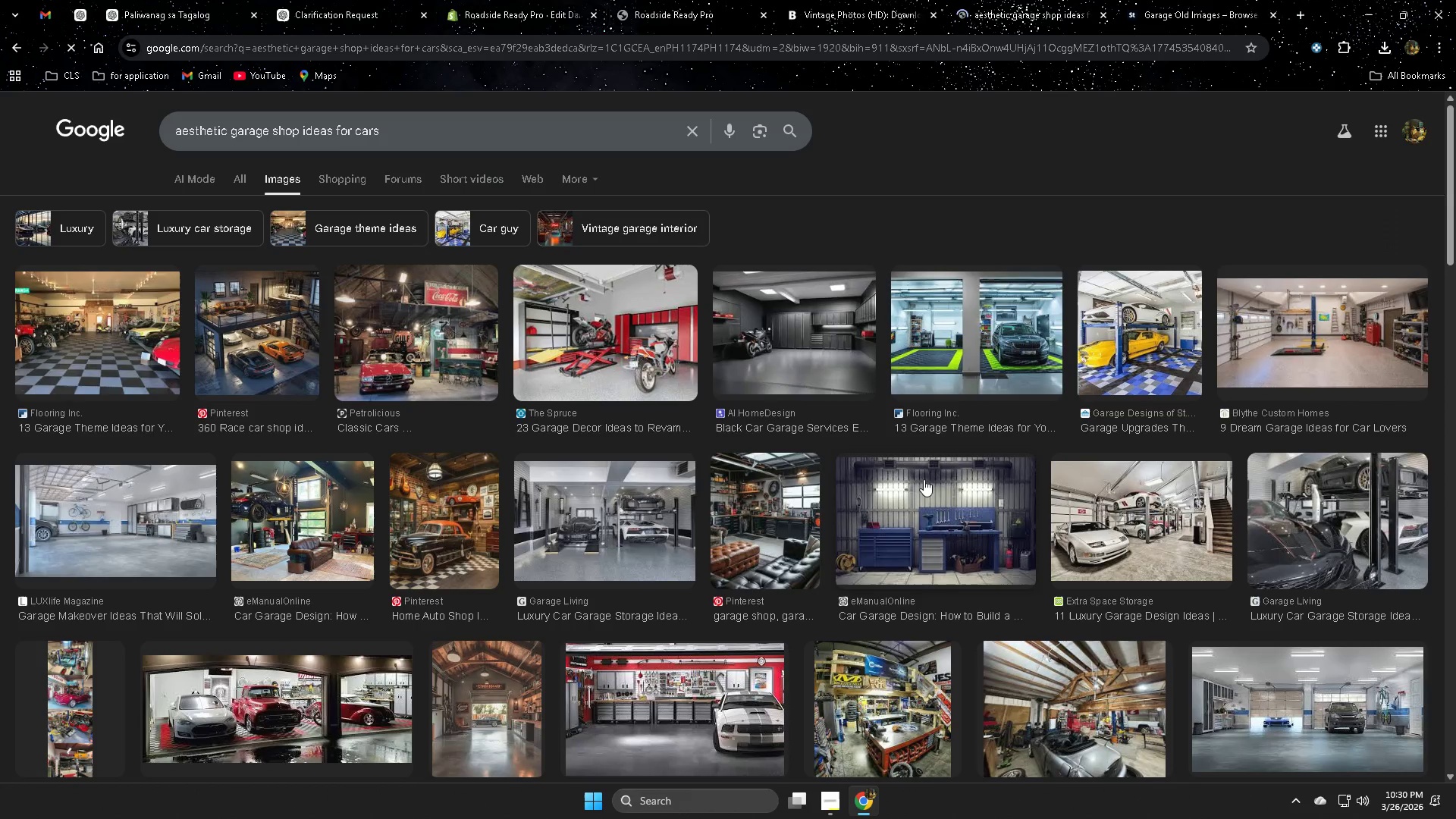 
scroll: coordinate [1289, 592], scroll_direction: down, amount: 4.0
 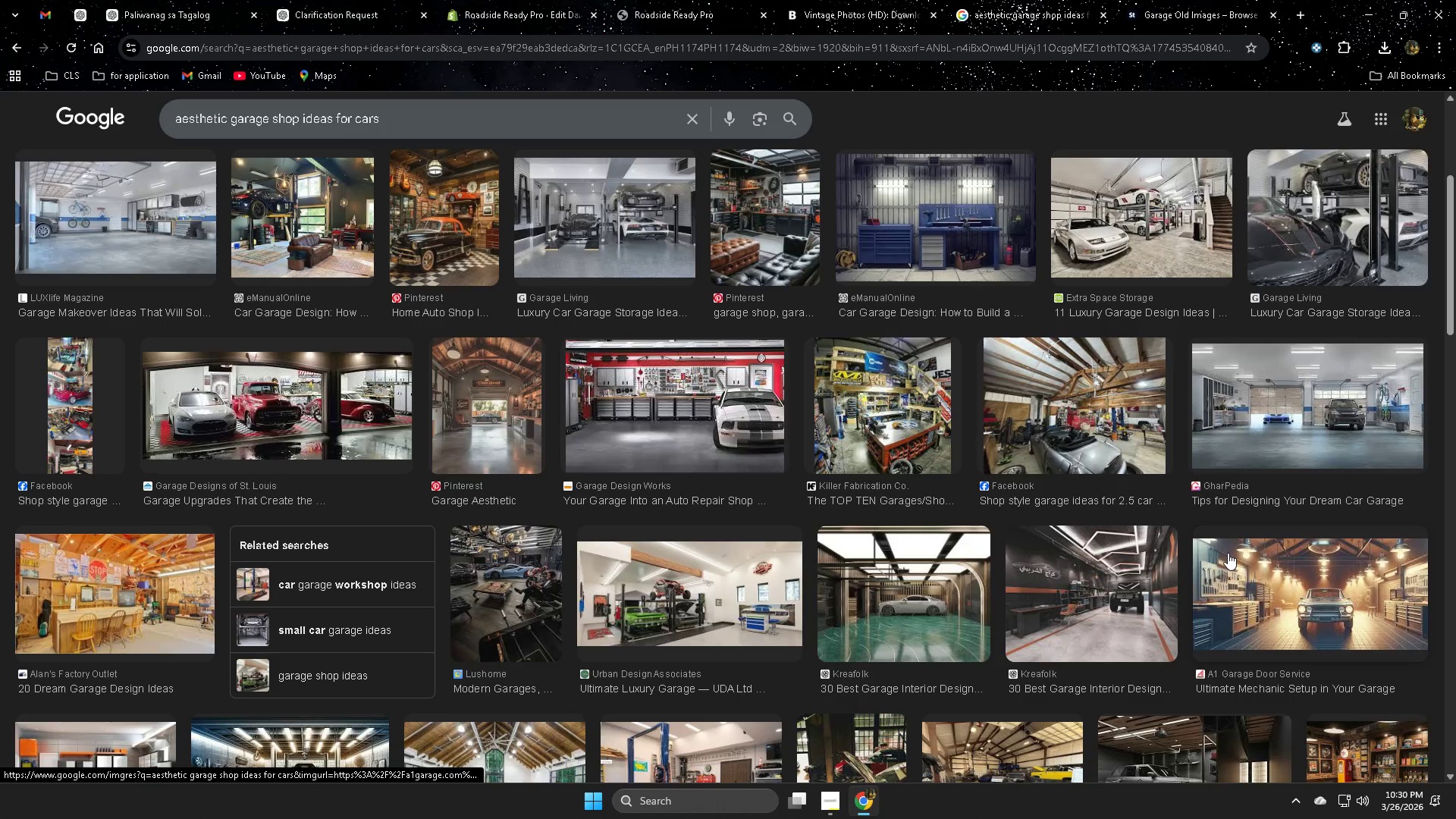 
scroll: coordinate [310, 376], scroll_direction: up, amount: 4.0
 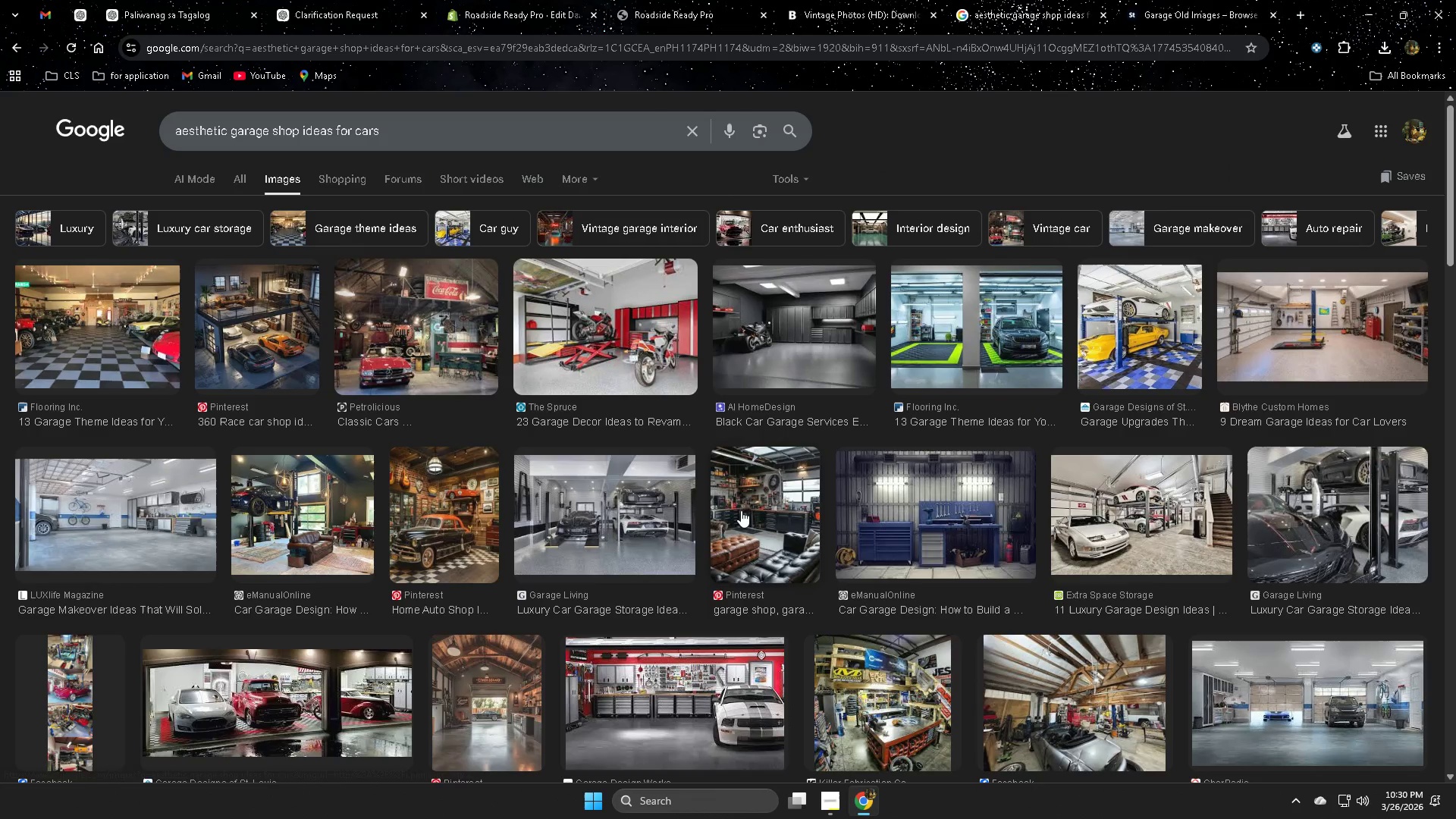 
double_click([457, 132])
 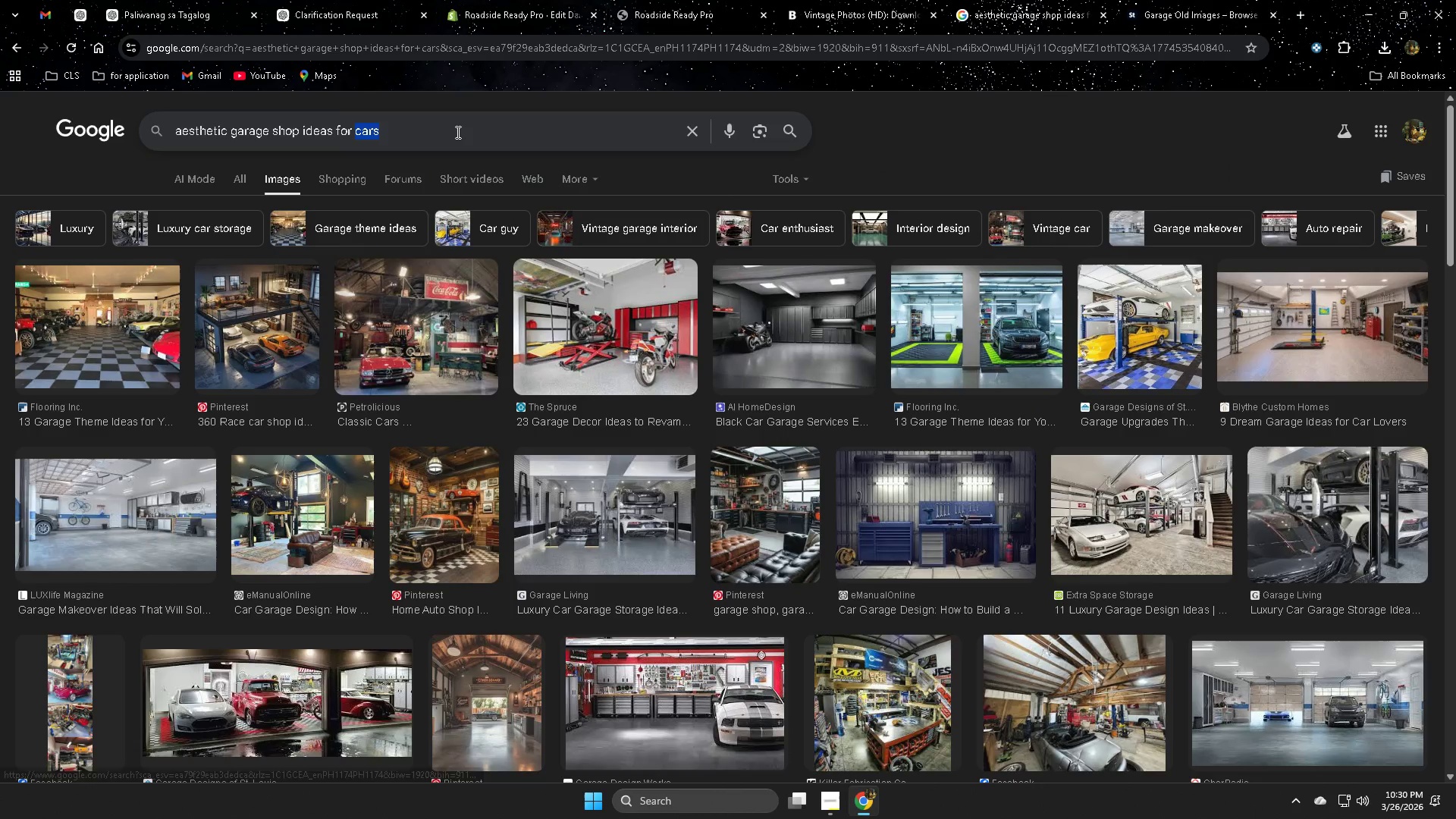 
triple_click([457, 132])
 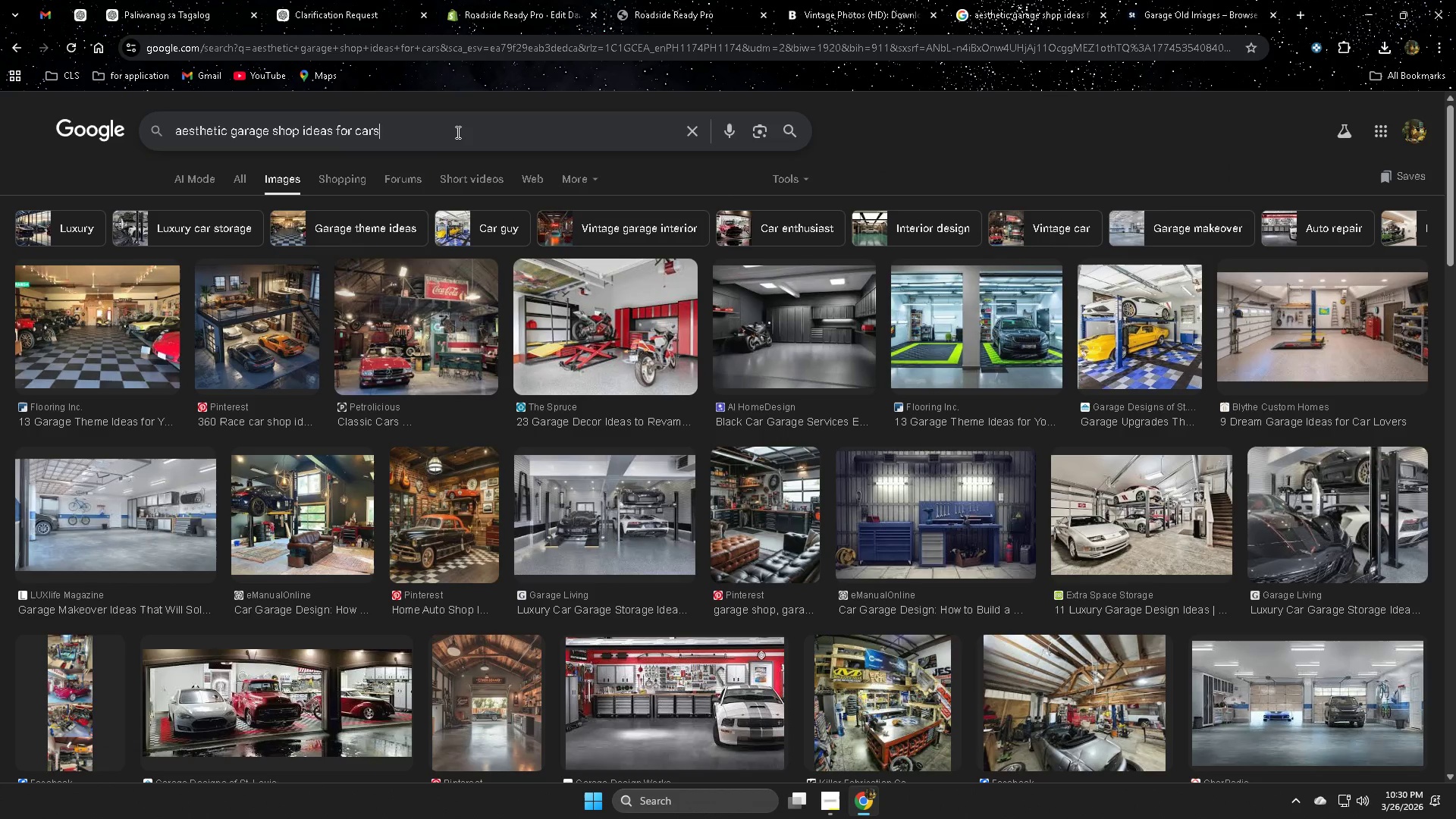 
double_click([457, 132])
 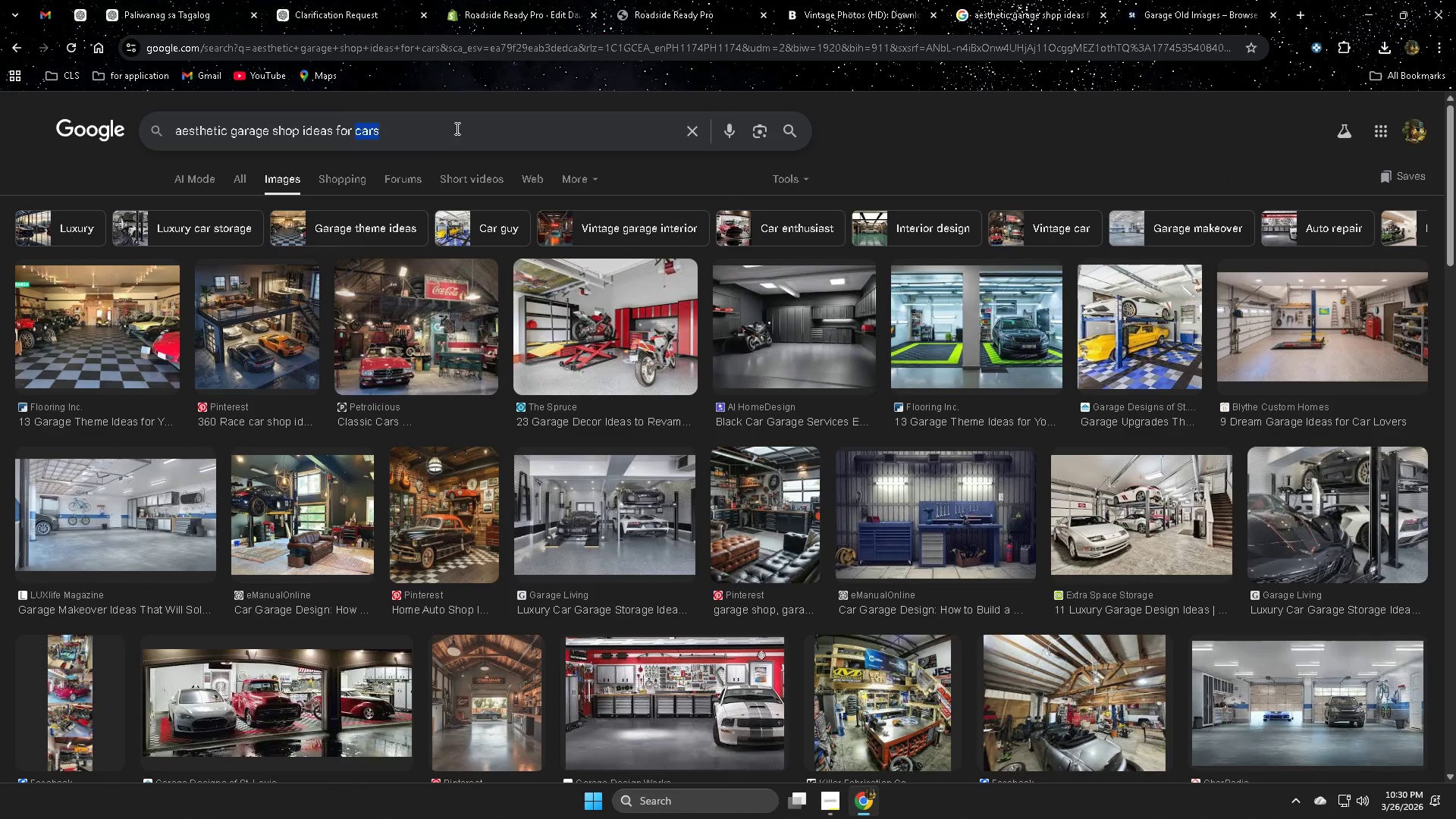 
hold_key(key=Backspace, duration=1.19)
 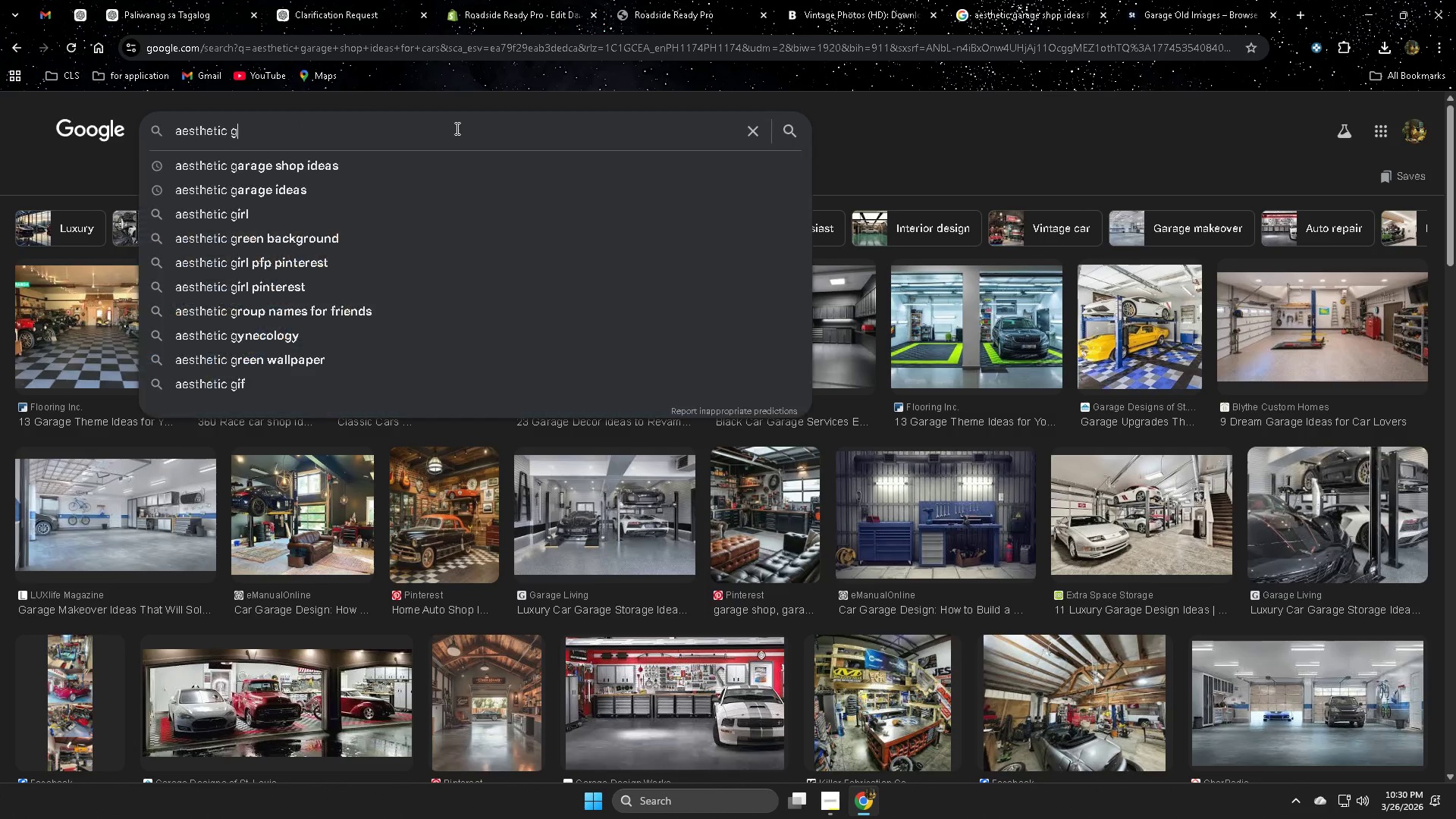 
key(Backspace)
key(Backspace)
type( car tpp)
key(Backspace)
key(Backspace)
type(ools wa;;)
key(Backspace)
key(Backspace)
type(ll )
key(Backspace)
type(pat)
key(Backspace)
type(per)
 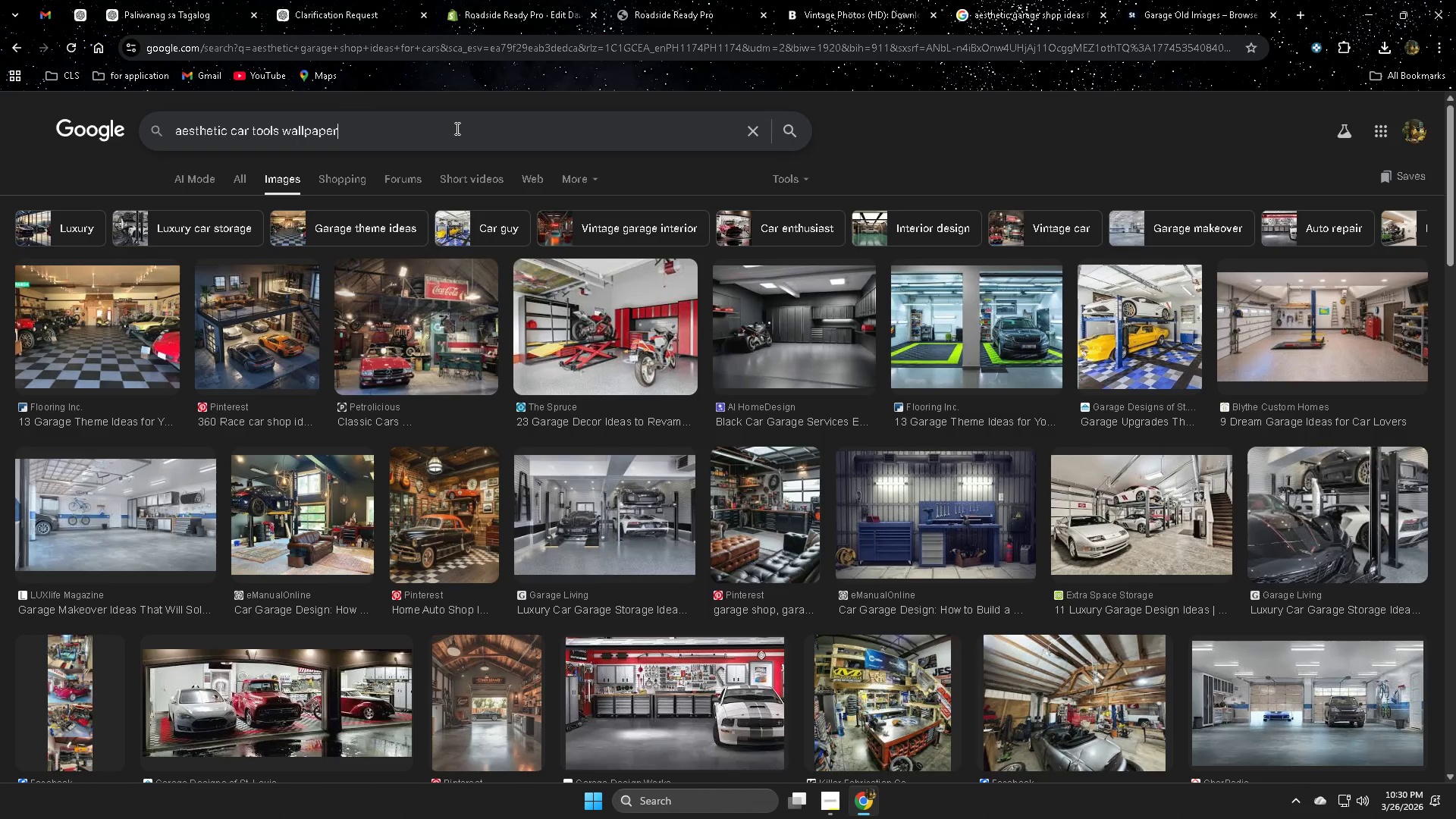 
key(Enter)
 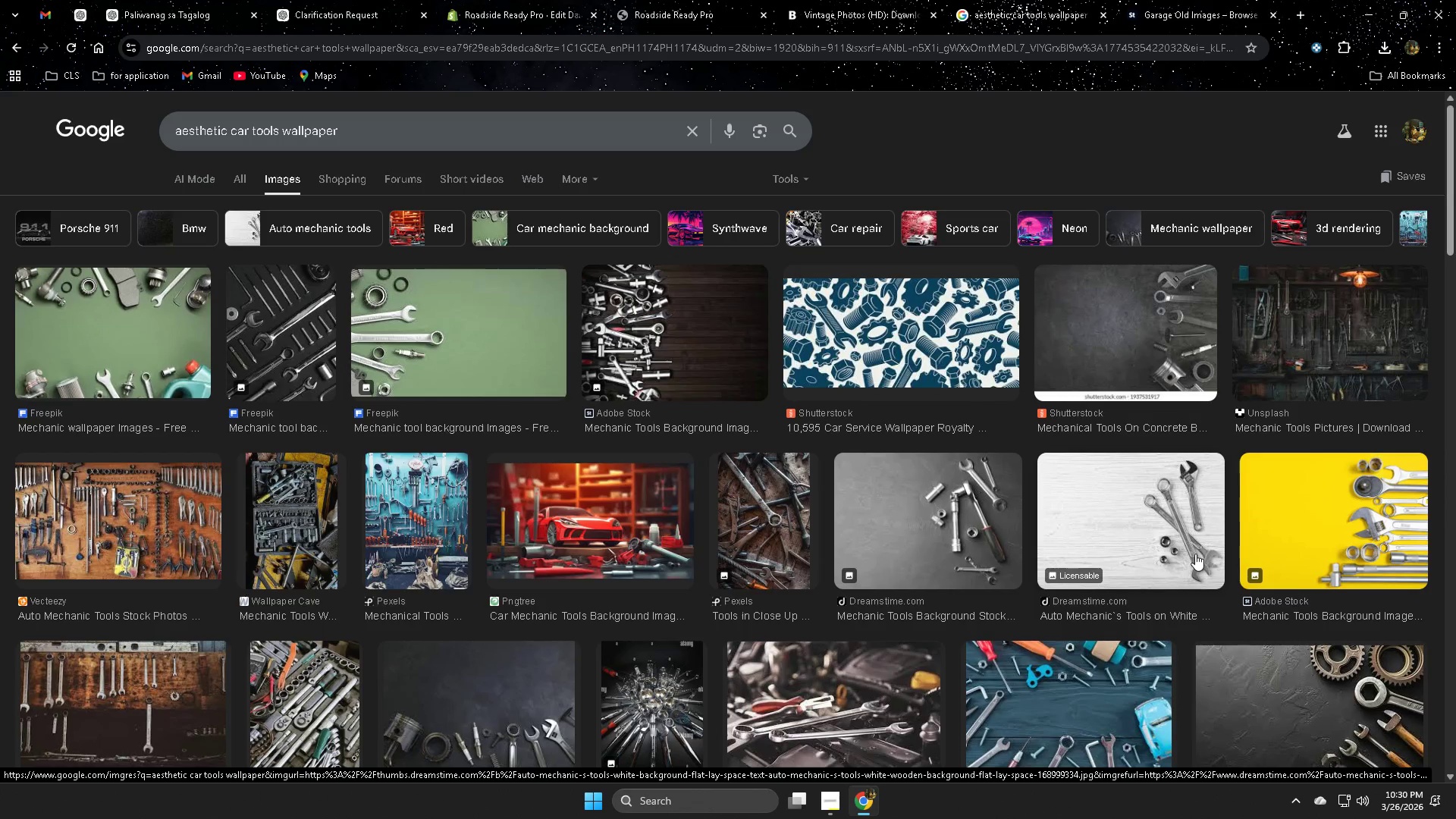 
wait(6.38)
 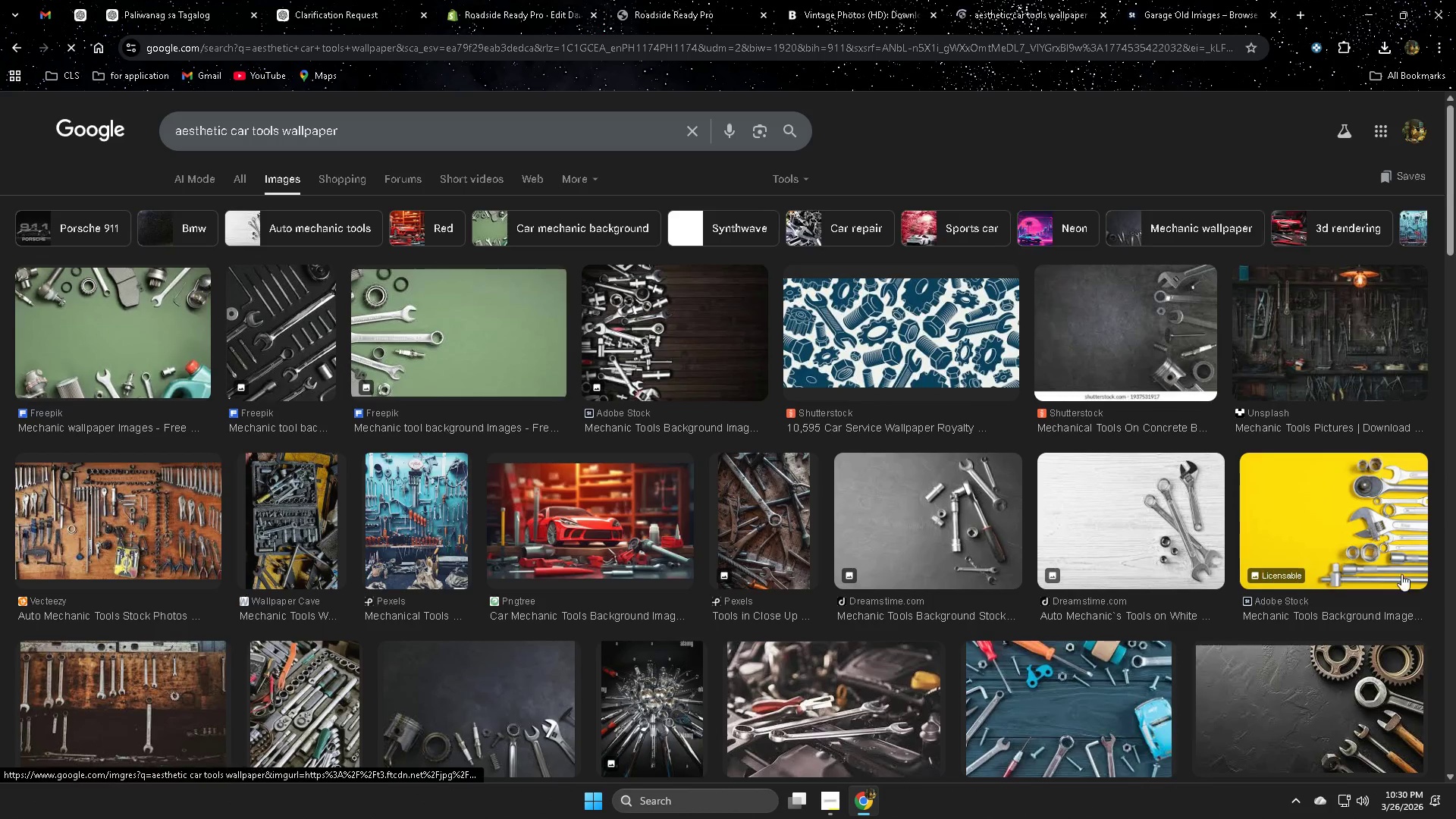 
scroll: coordinate [1100, 580], scroll_direction: down, amount: 8.0
 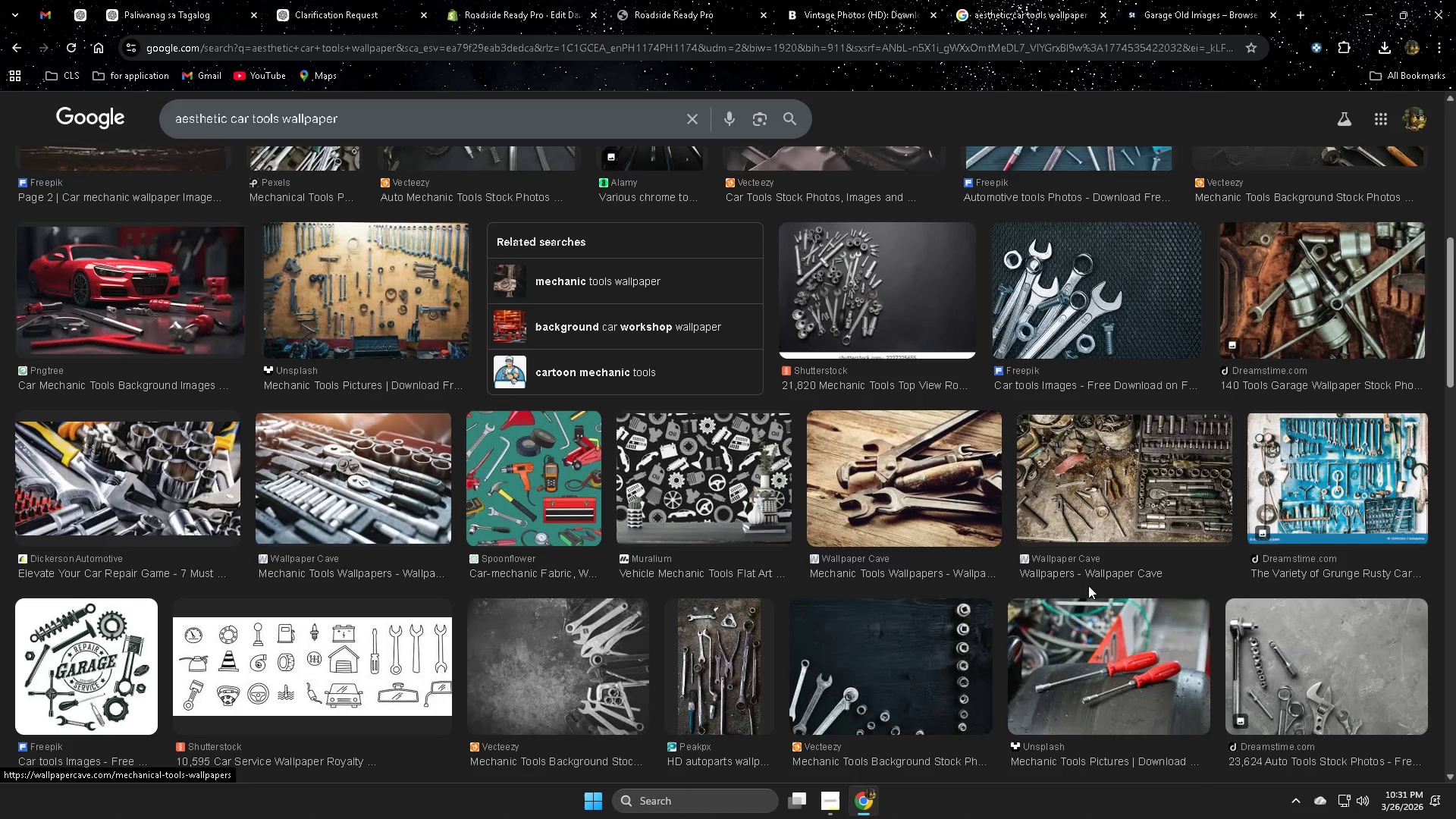 
scroll: coordinate [1177, 628], scroll_direction: down, amount: 10.0
 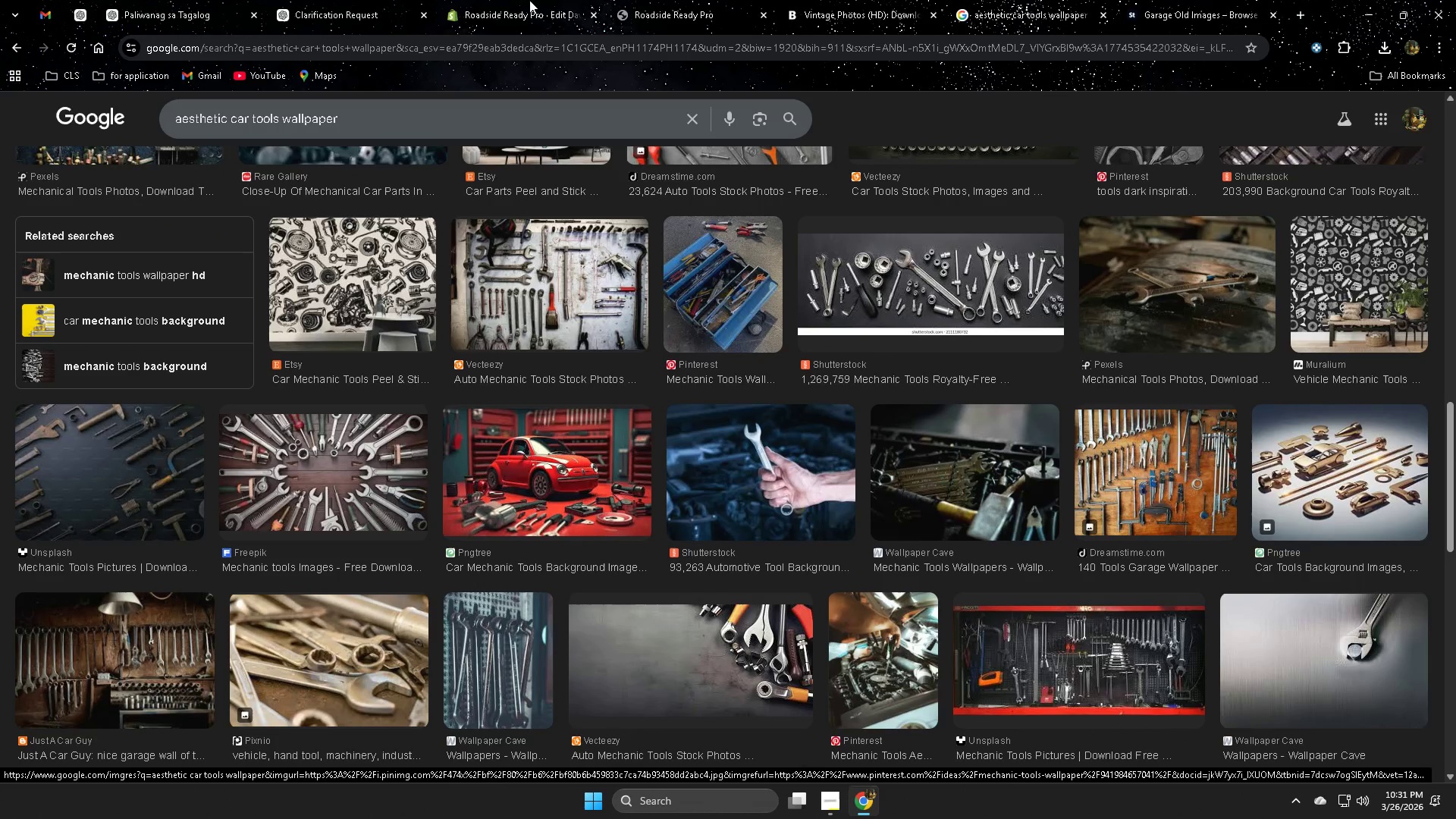 
left_click([529, 0])
 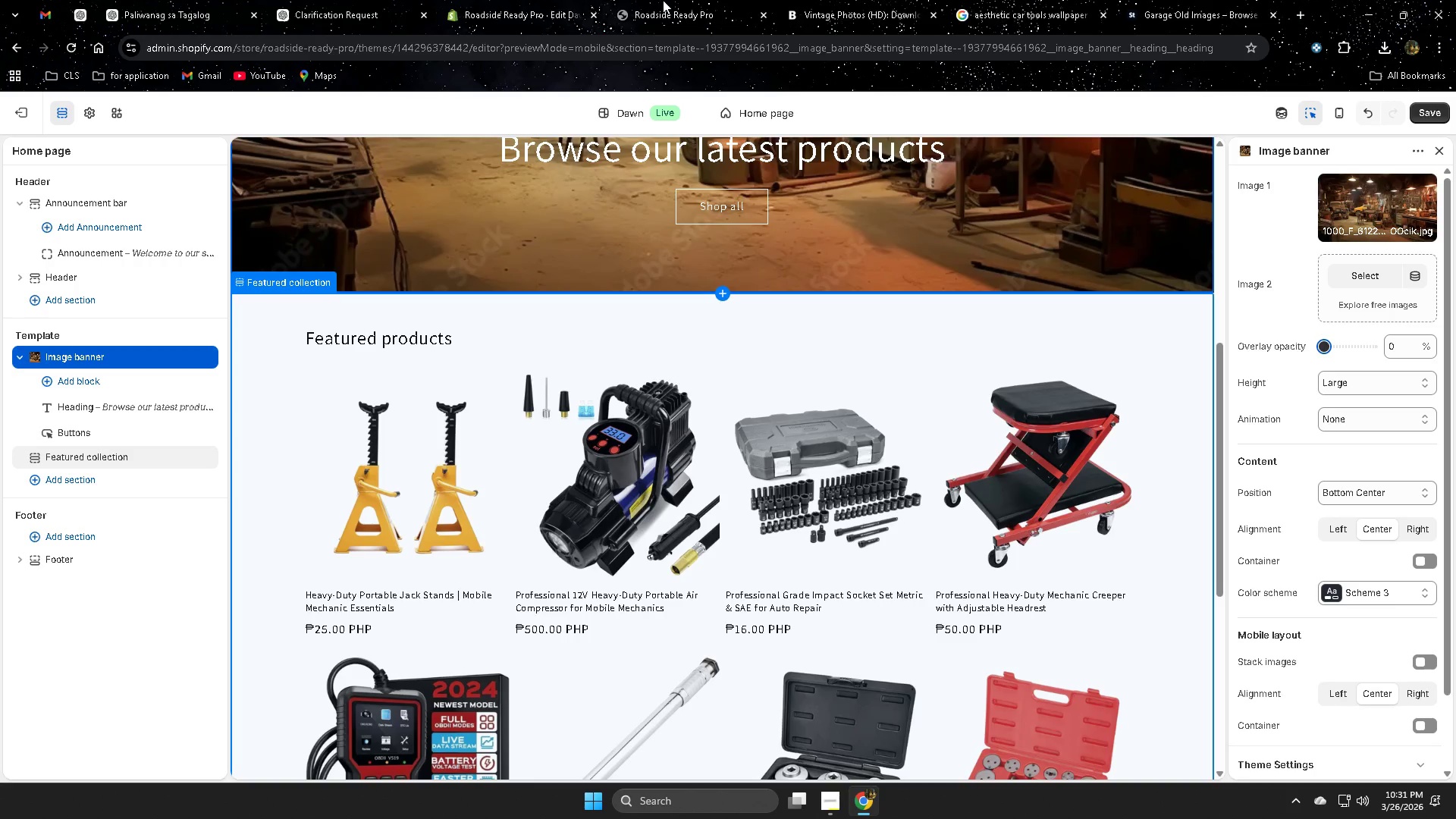 
left_click([663, 0])
 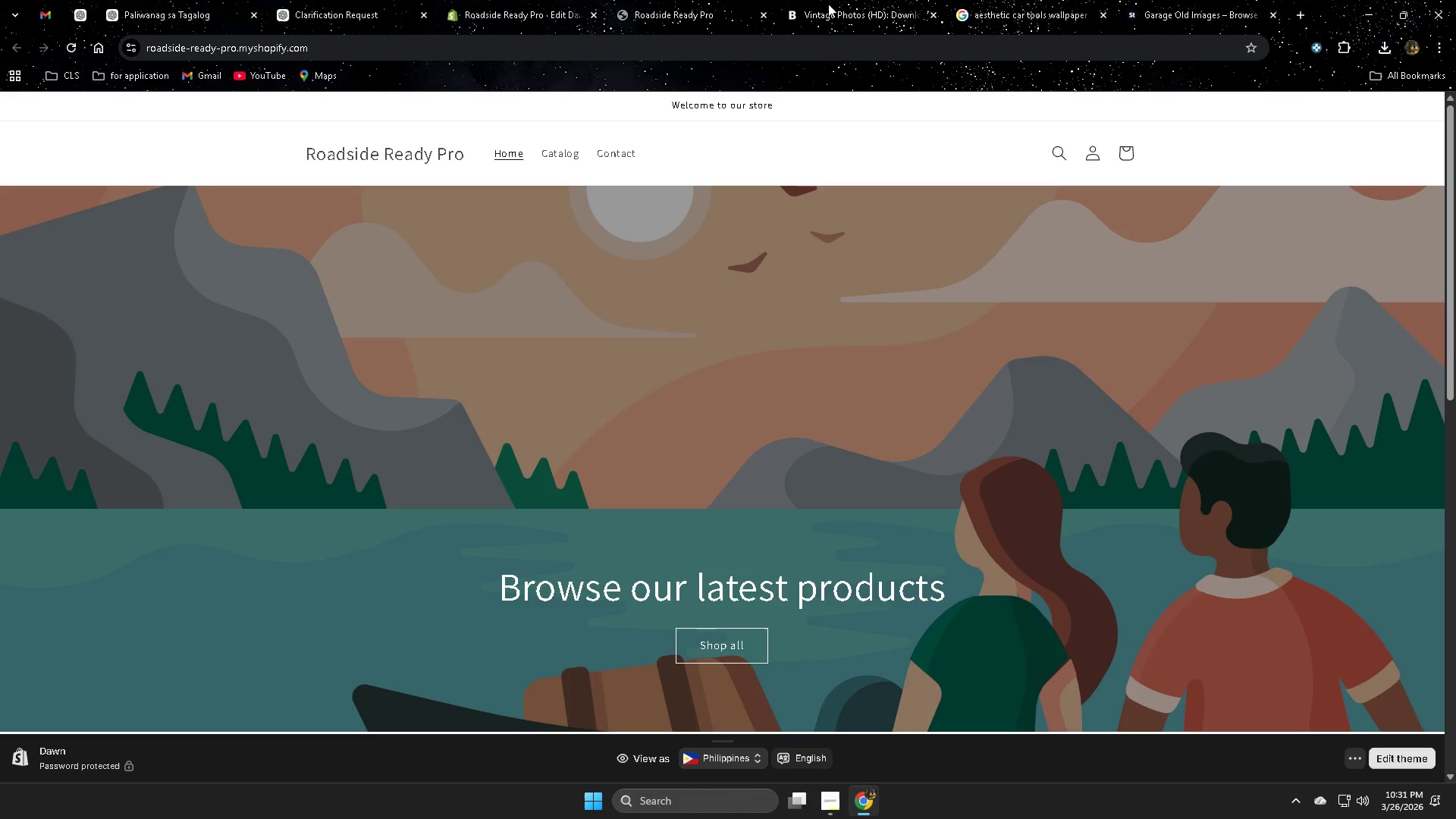 
left_click([868, 3])
 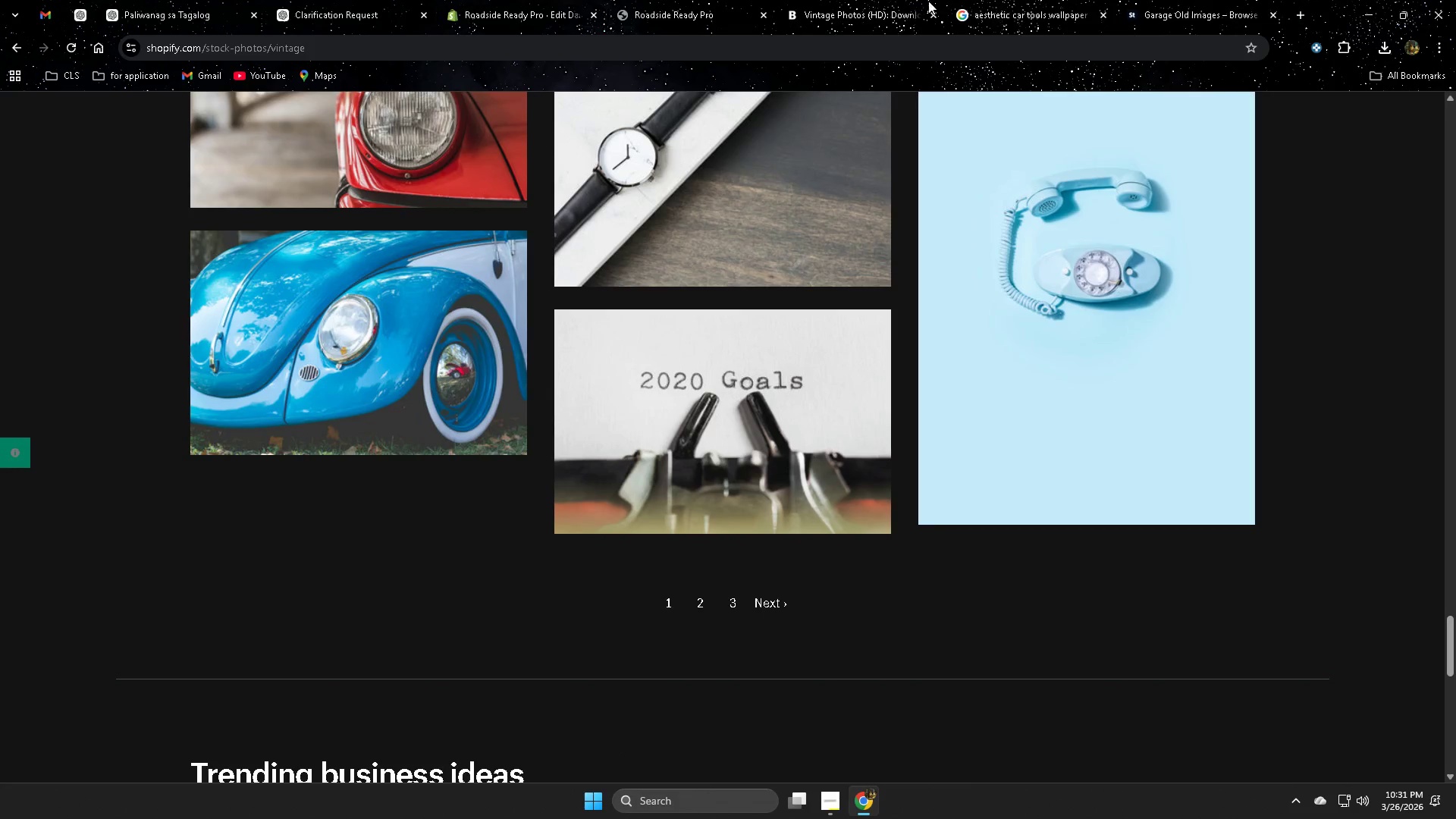 
mouse_move([997, 17])
 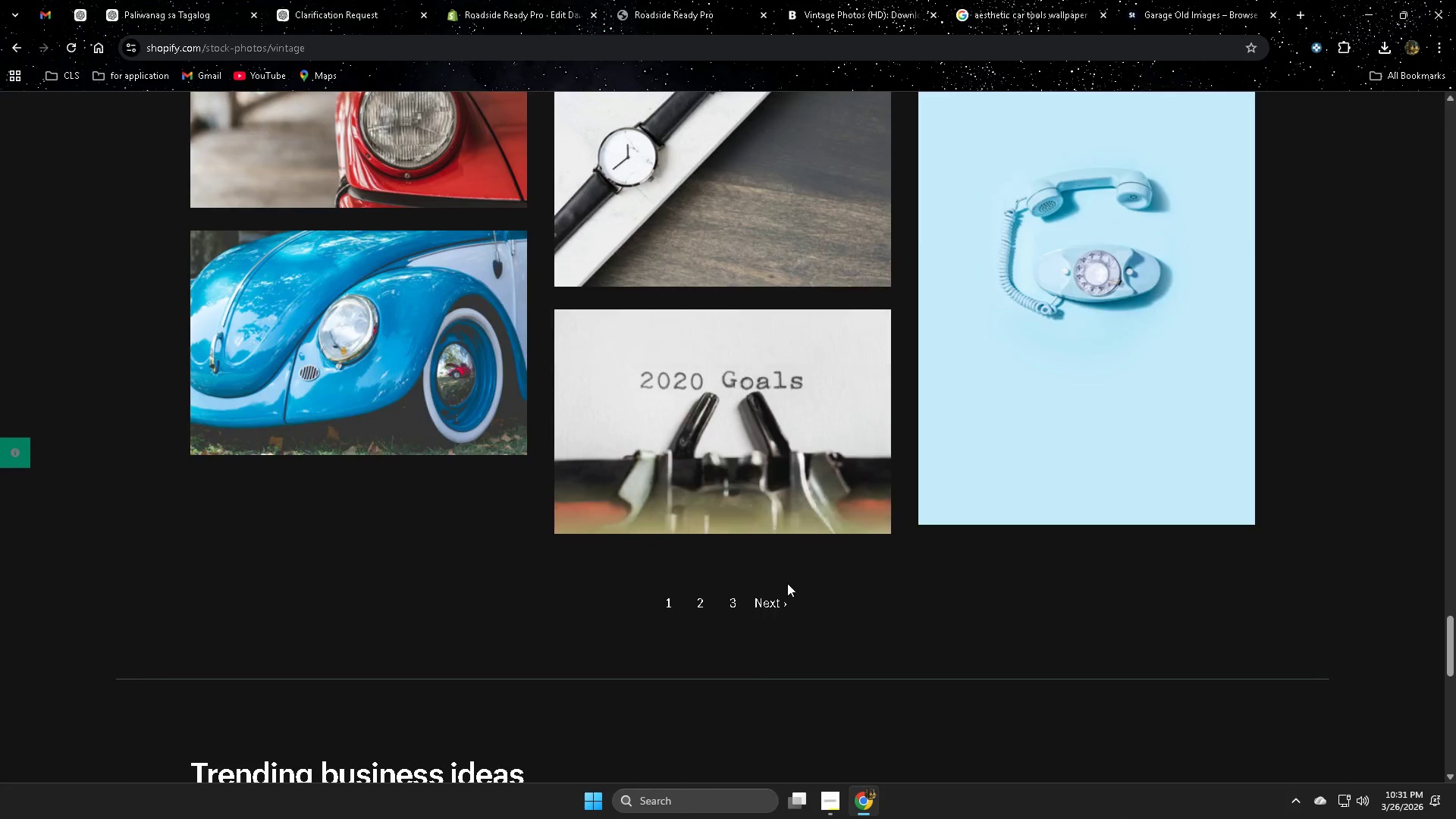 
scroll: coordinate [779, 564], scroll_direction: up, amount: 23.0
 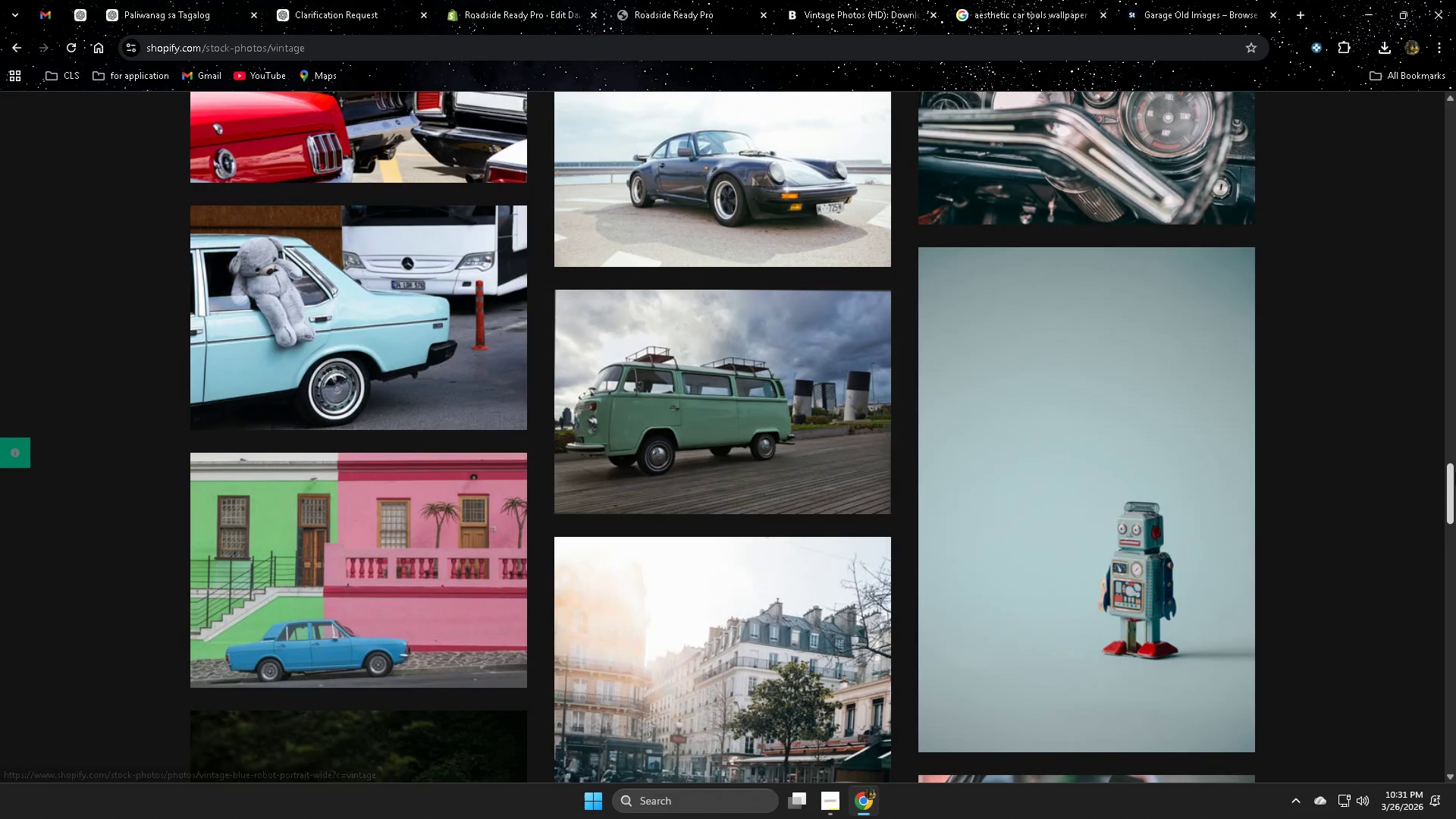 
left_click_drag(start_coordinate=[1451, 481], to_coordinate=[1455, 111])
 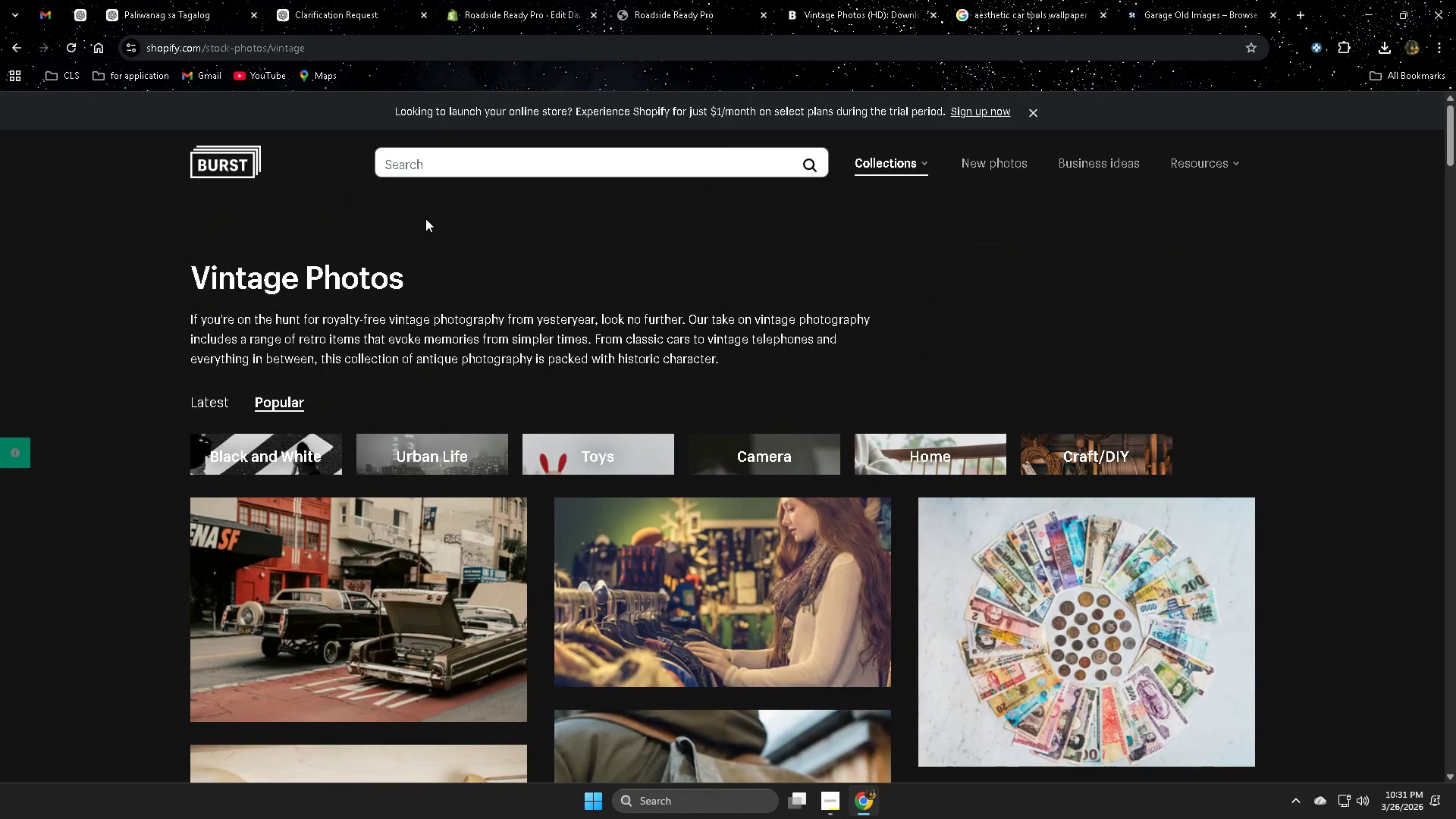 
left_click([472, 170])
 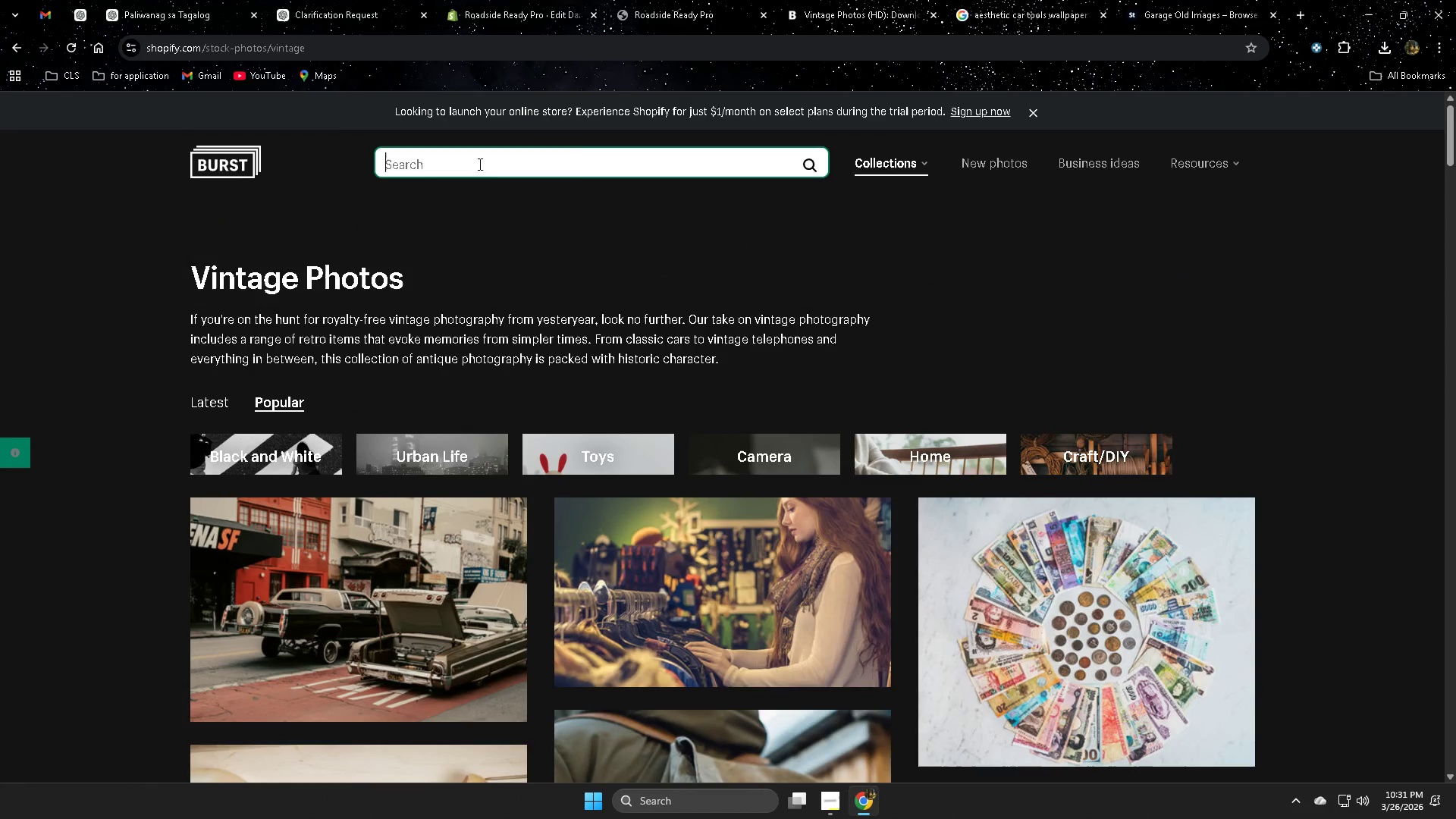 
type(car too;s)
key(Backspace)
key(Backspace)
type(ls)
 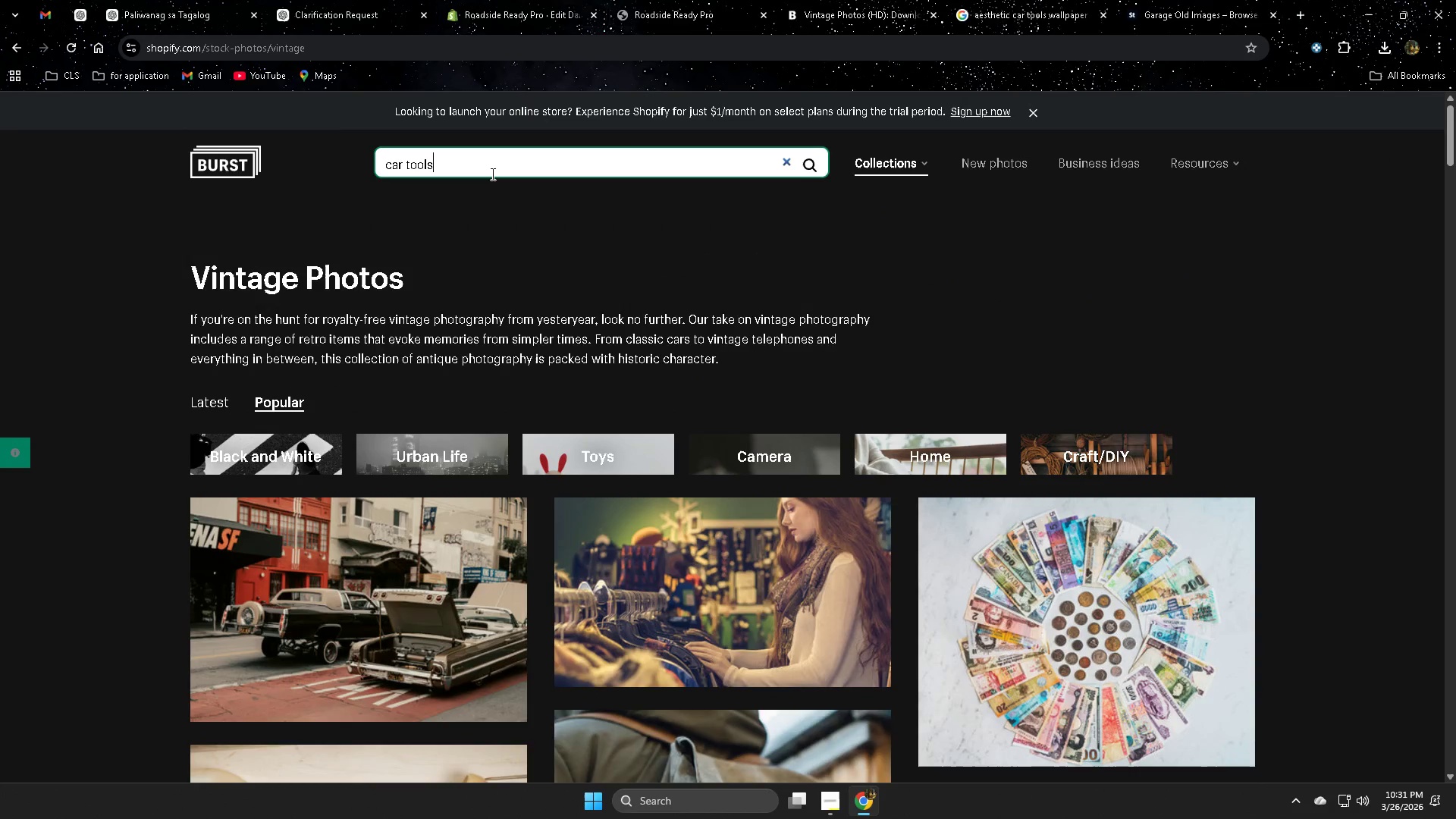 
key(Enter)
 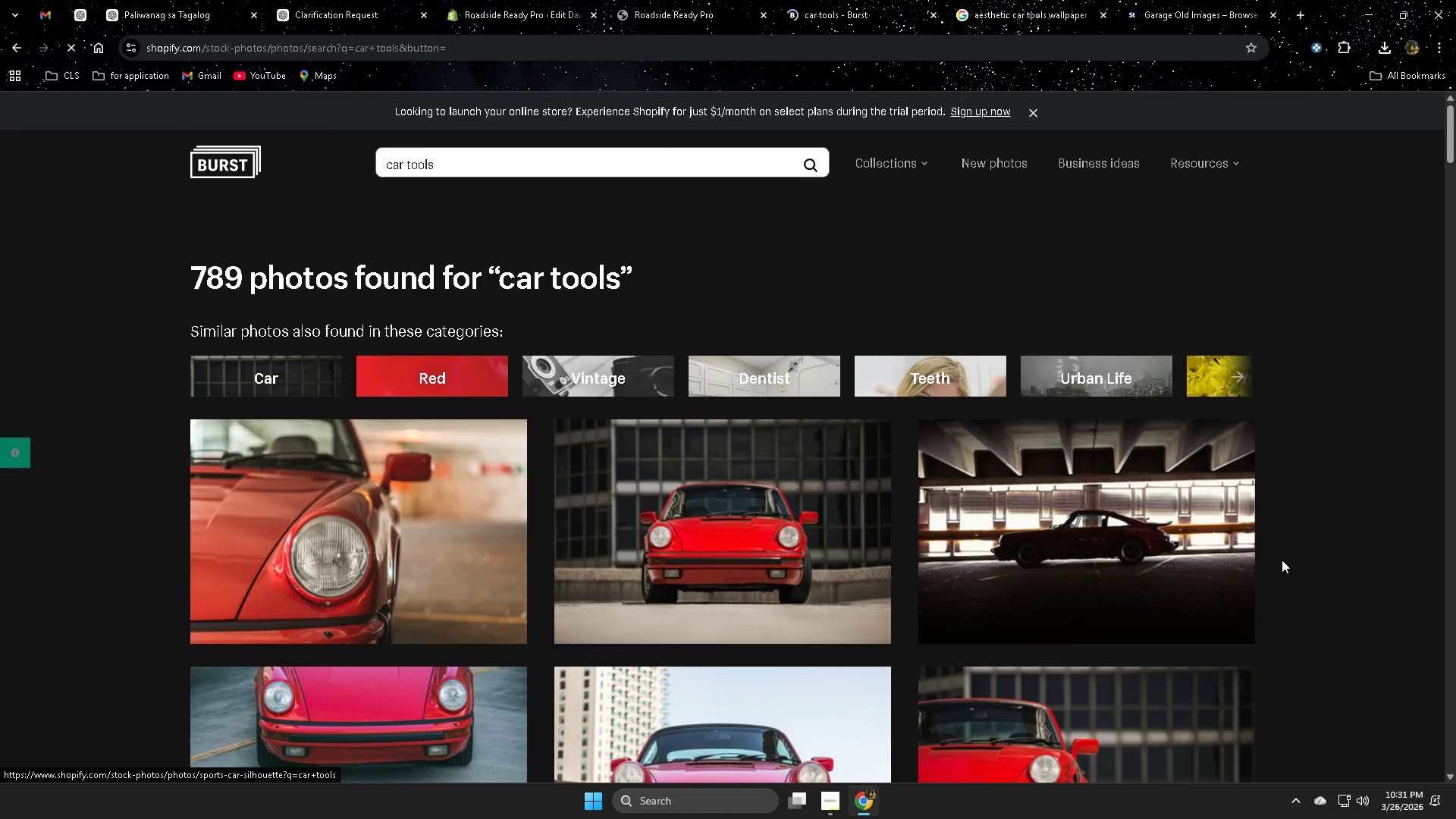 
scroll: coordinate [1404, 516], scroll_direction: down, amount: 24.0
 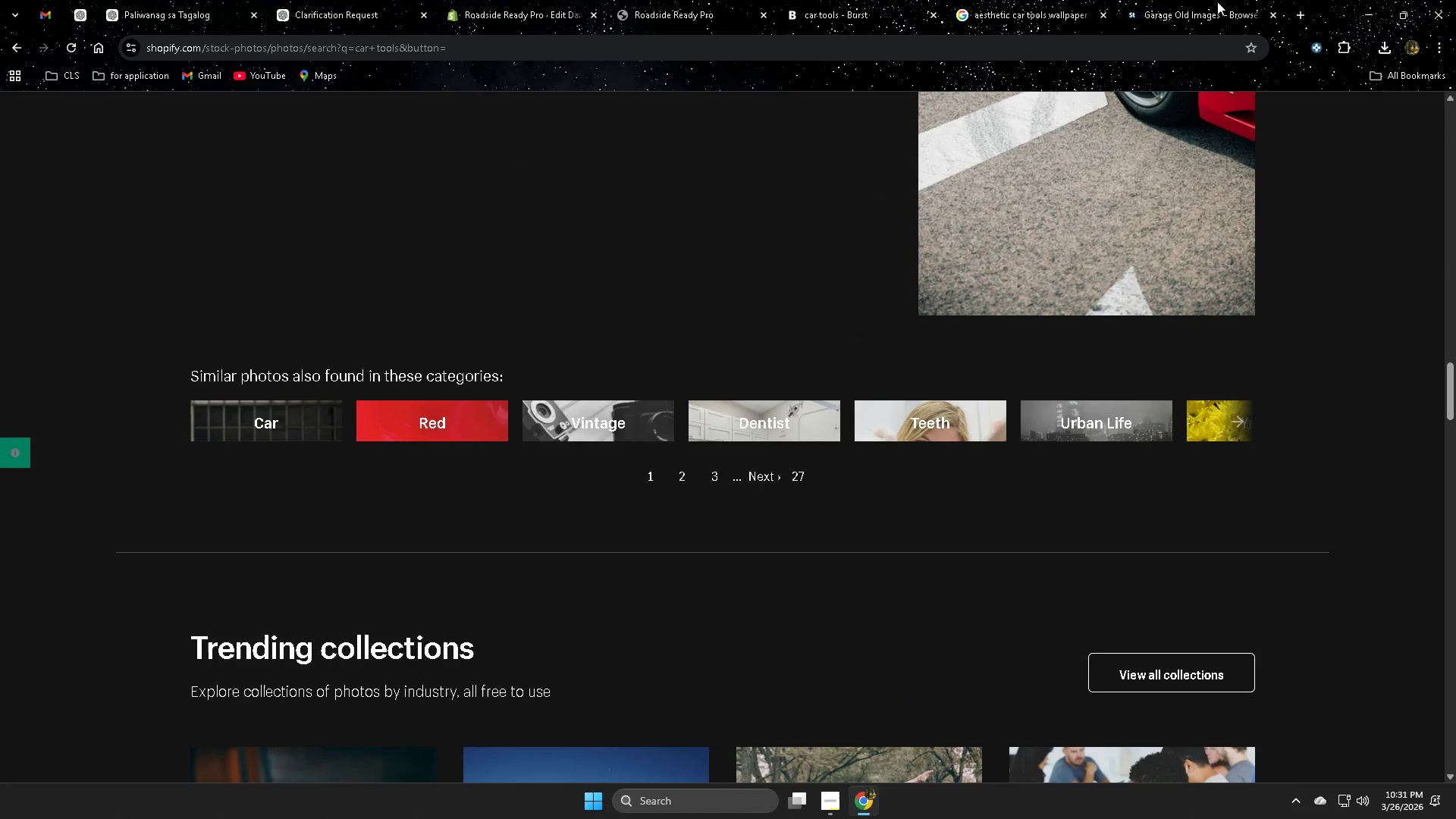 
left_click([1210, 3])
 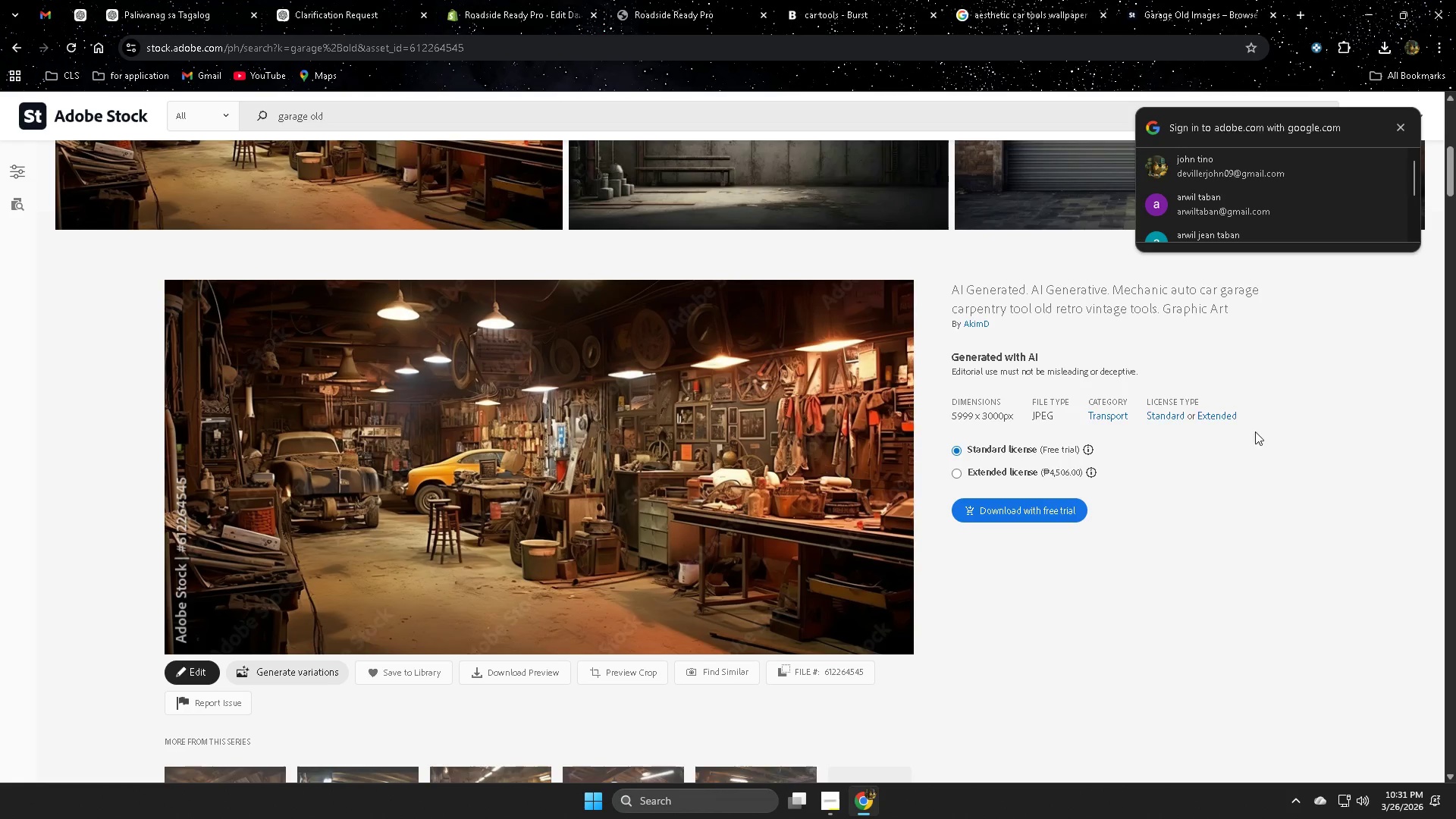 
left_click([1047, 1])
 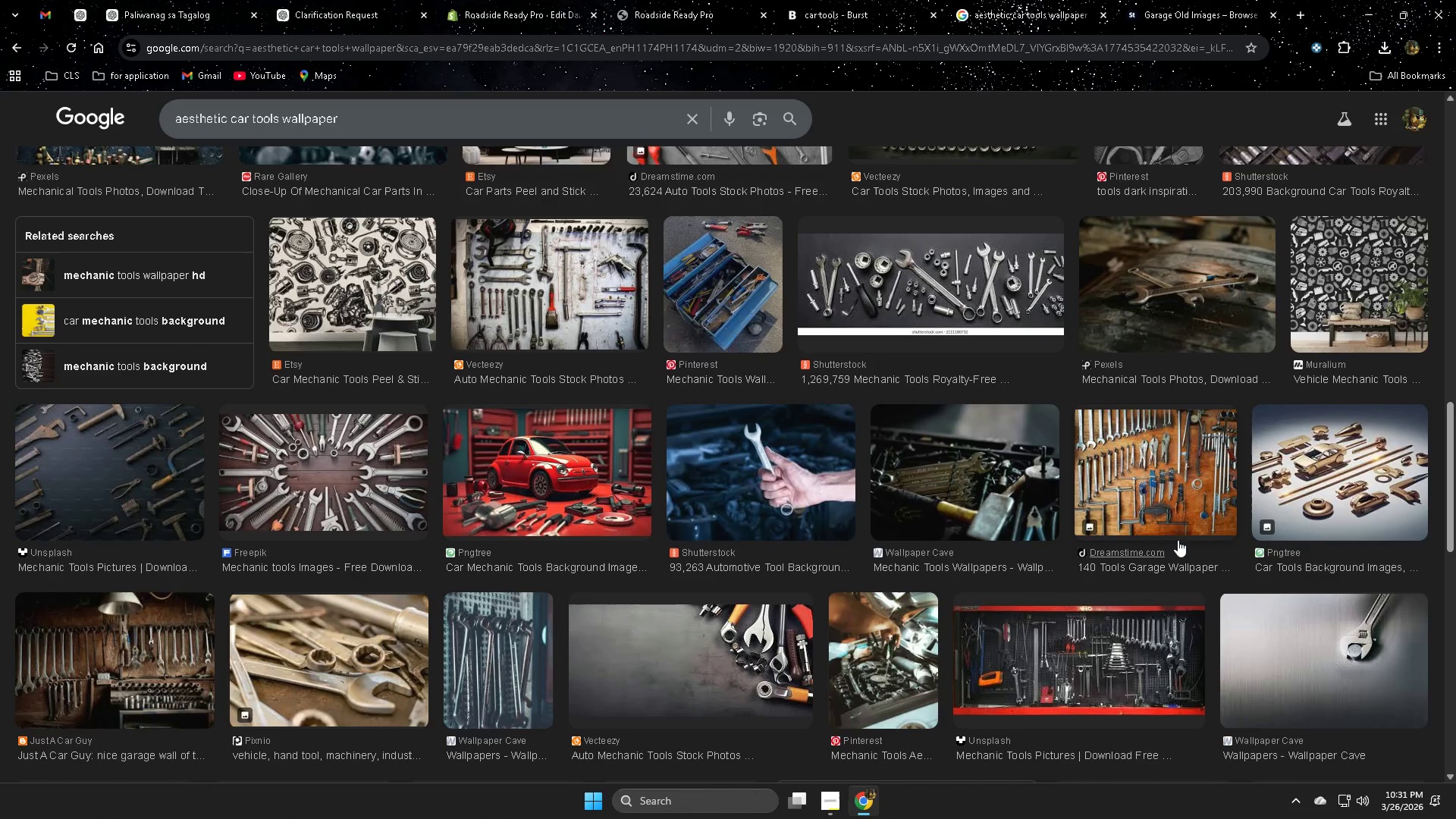 
scroll: coordinate [1312, 503], scroll_direction: up, amount: 13.0
 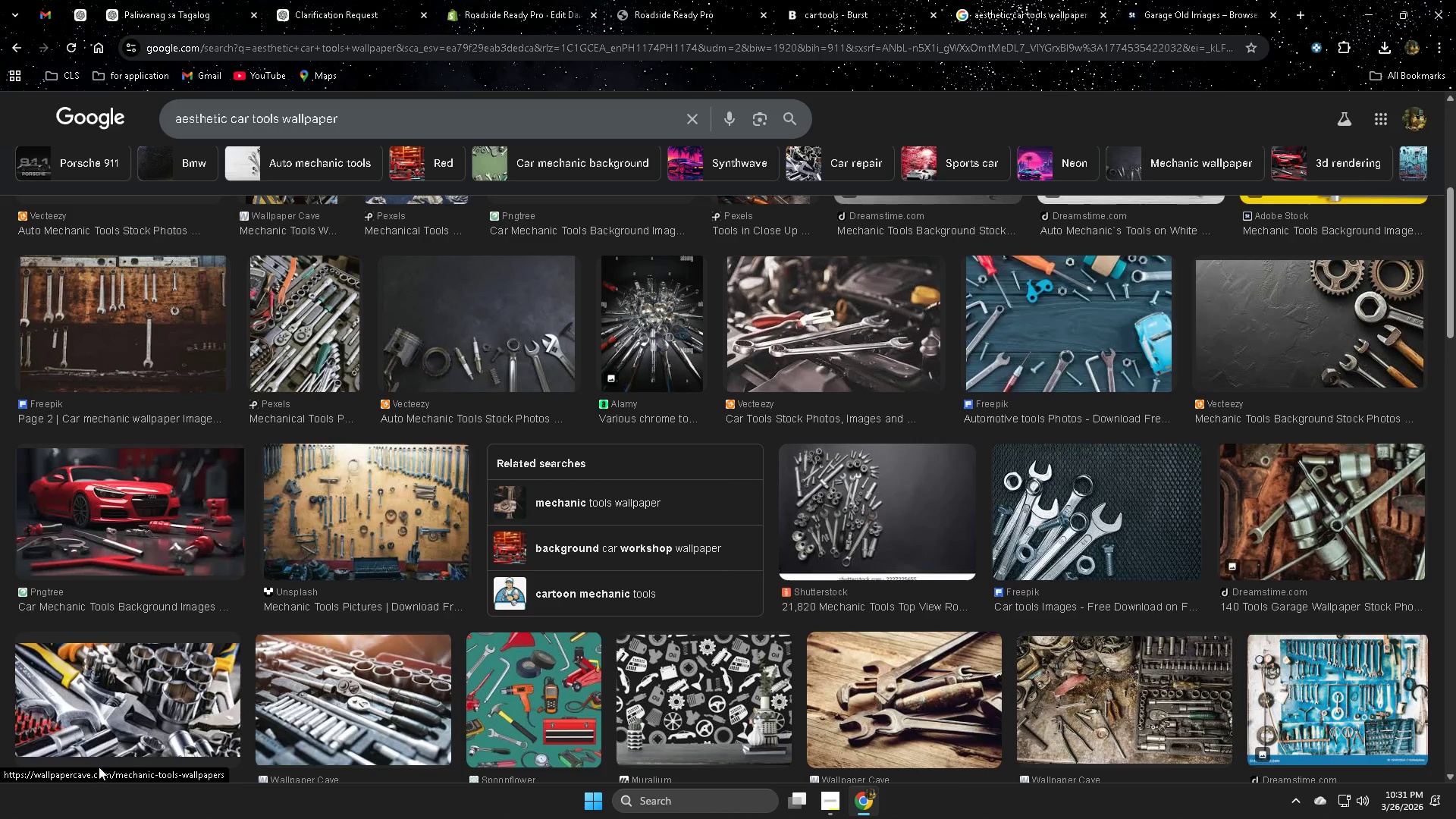 
left_click([396, 514])
 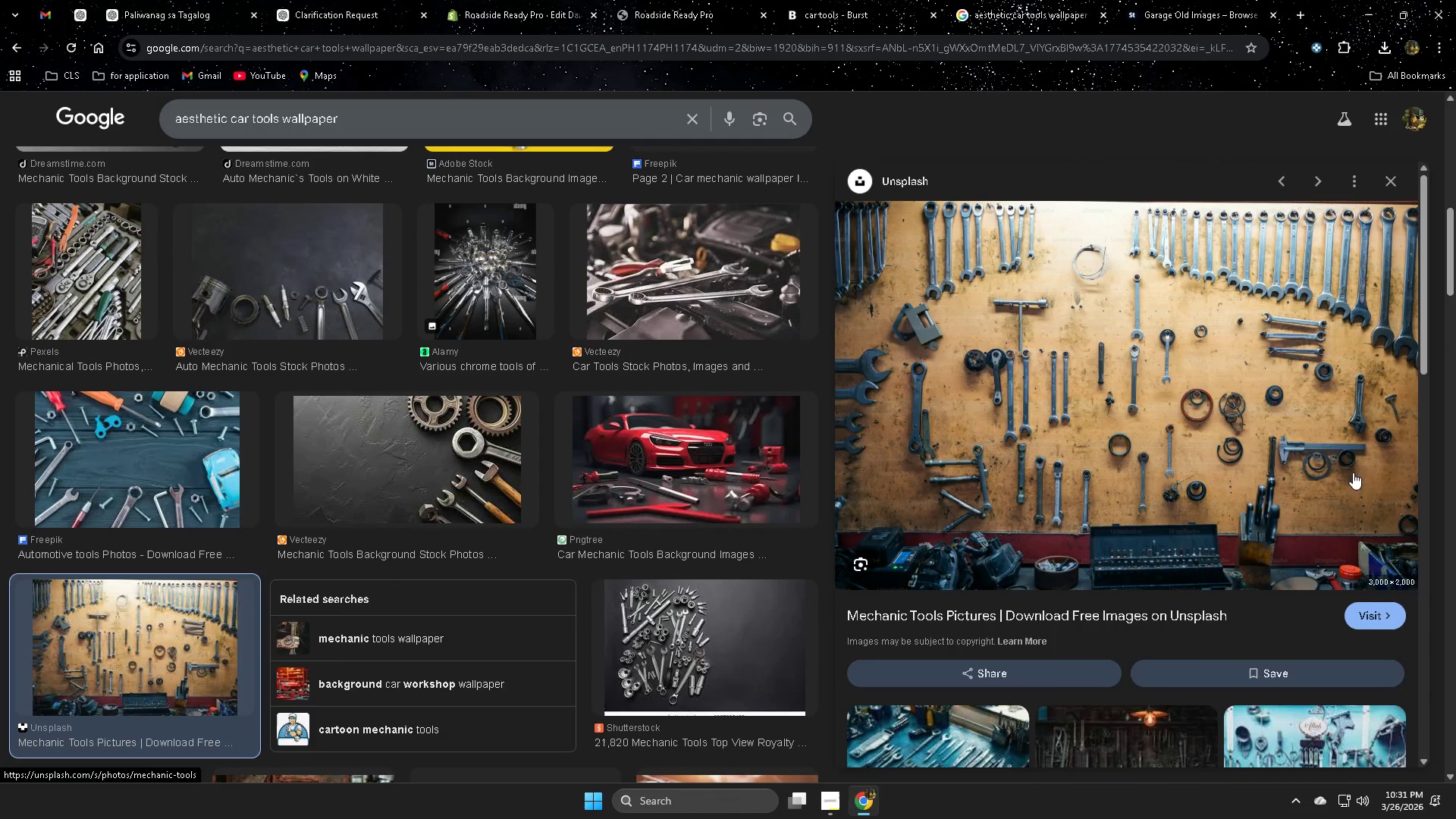 
scroll: coordinate [1307, 539], scroll_direction: down, amount: 3.0
 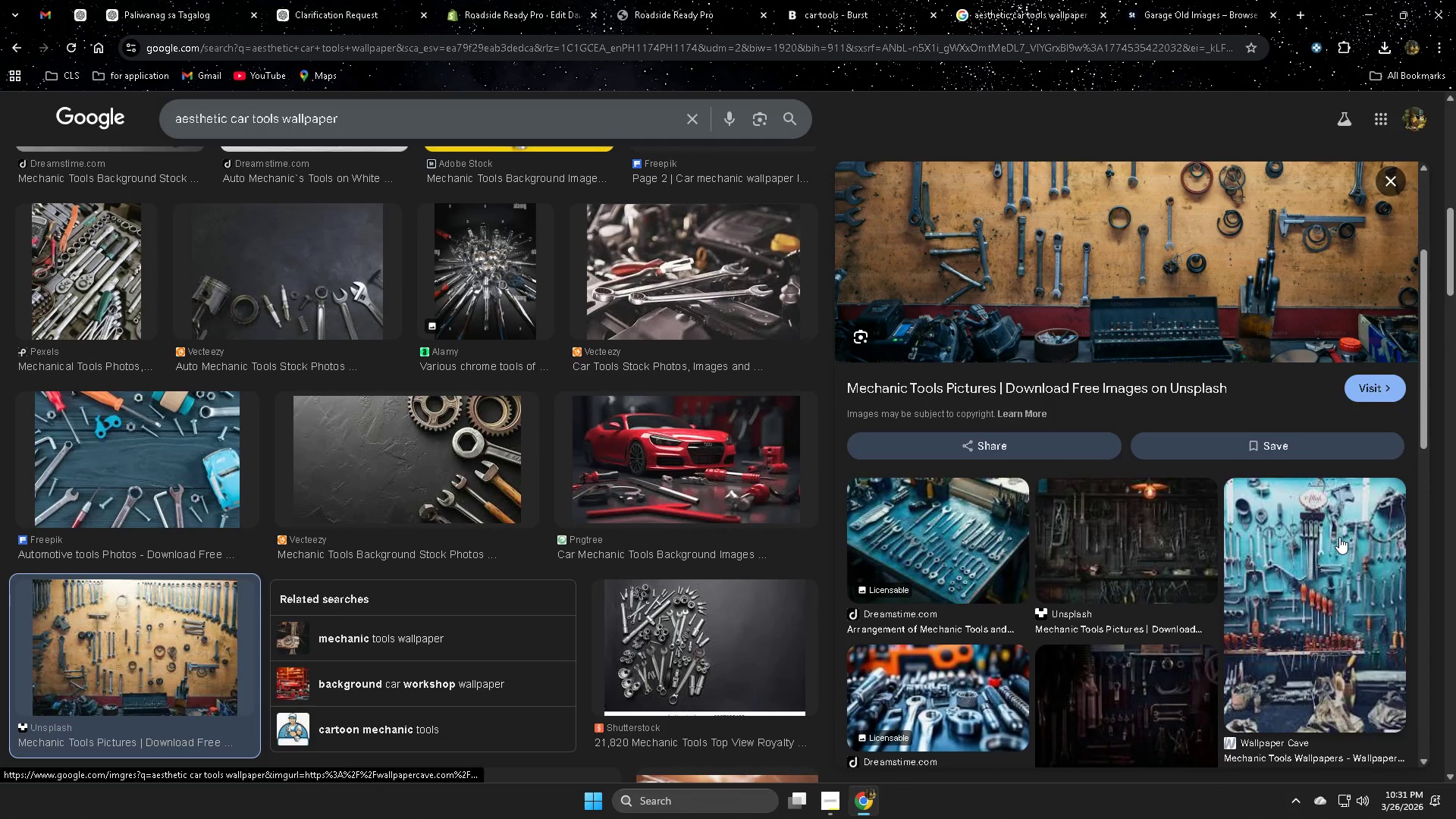 
scroll: coordinate [1340, 537], scroll_direction: up, amount: 3.0
 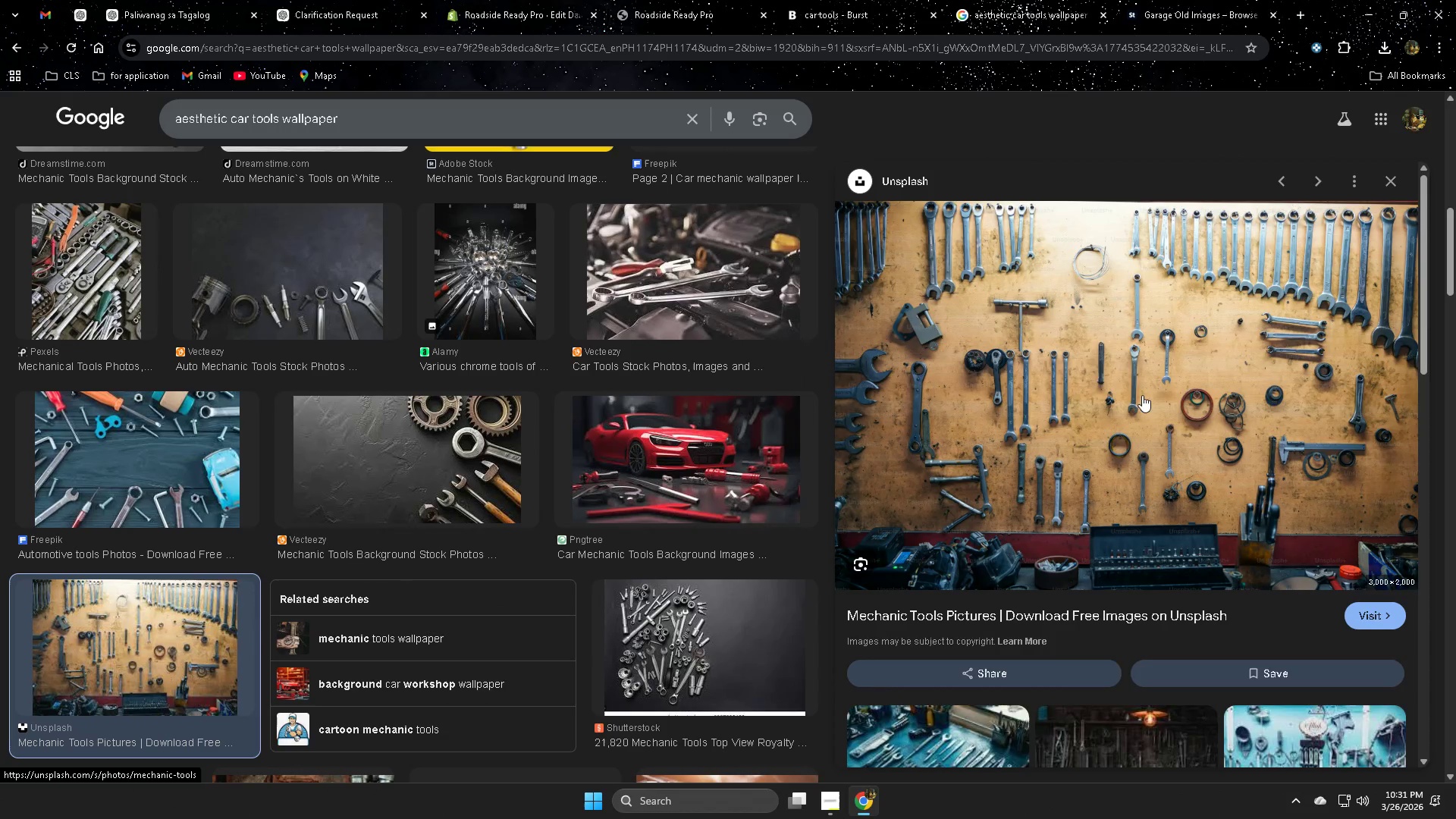 
right_click([1048, 318])
 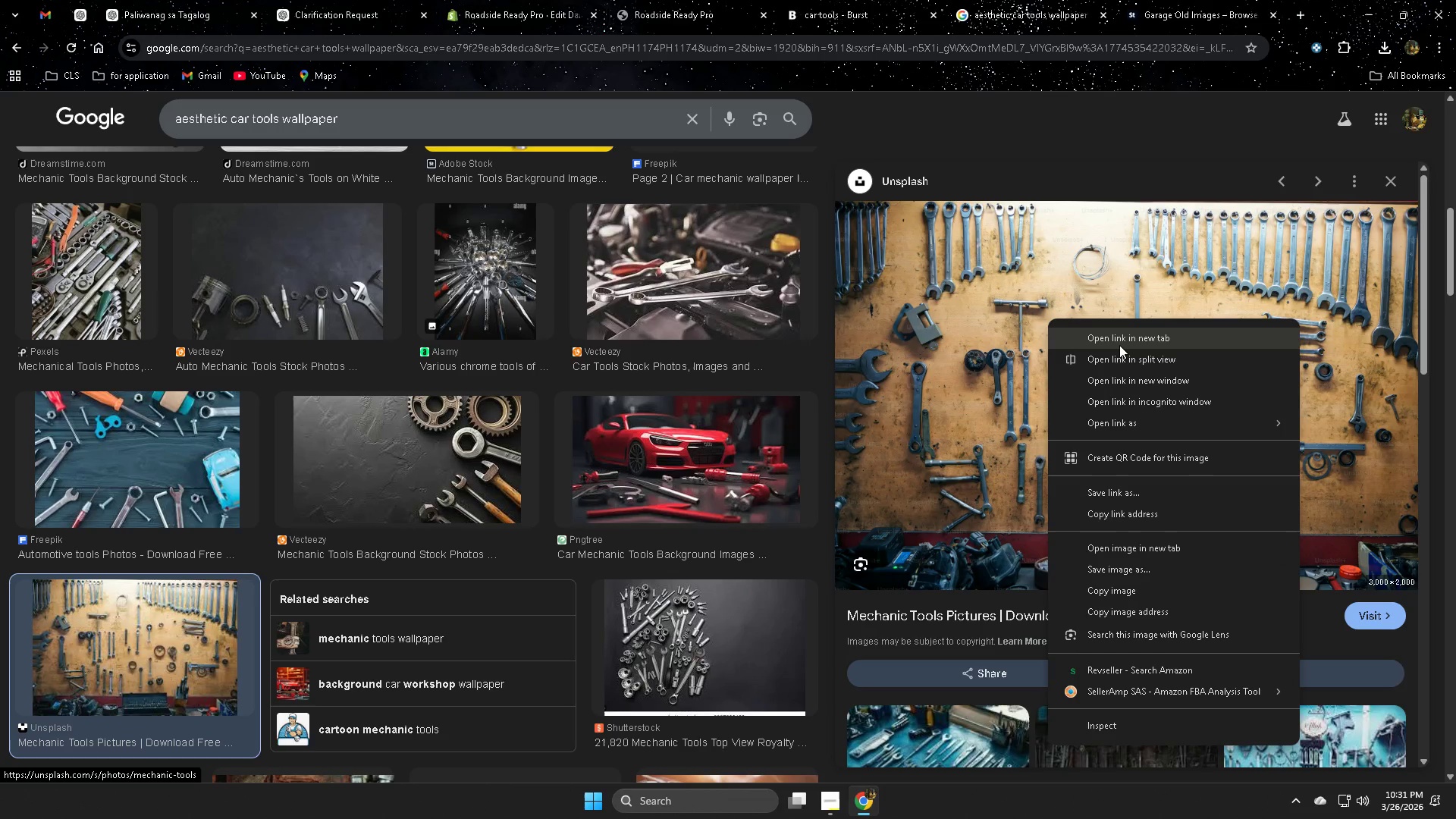 
left_click([1119, 343])
 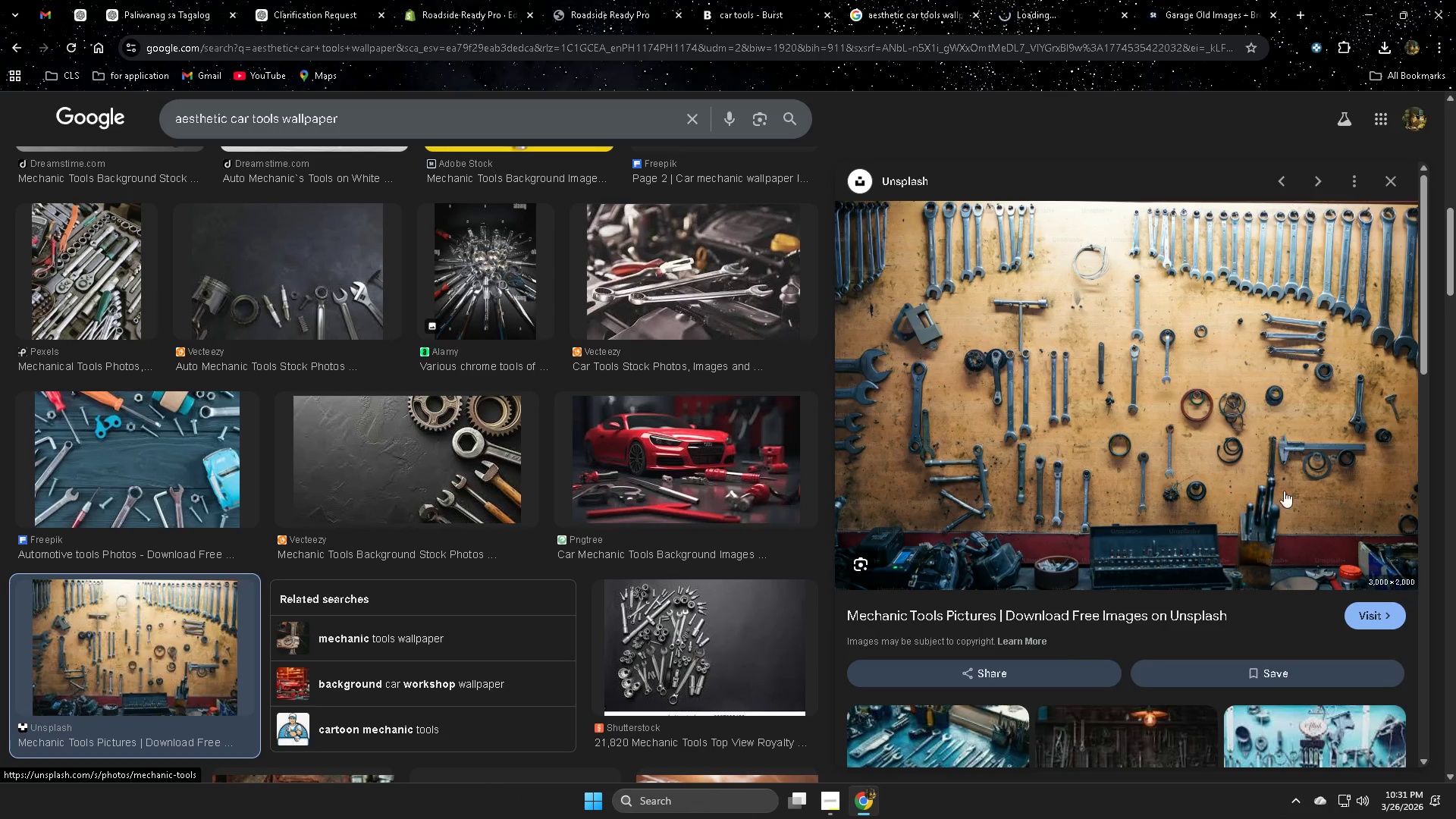 
scroll: coordinate [1275, 510], scroll_direction: down, amount: 4.0
 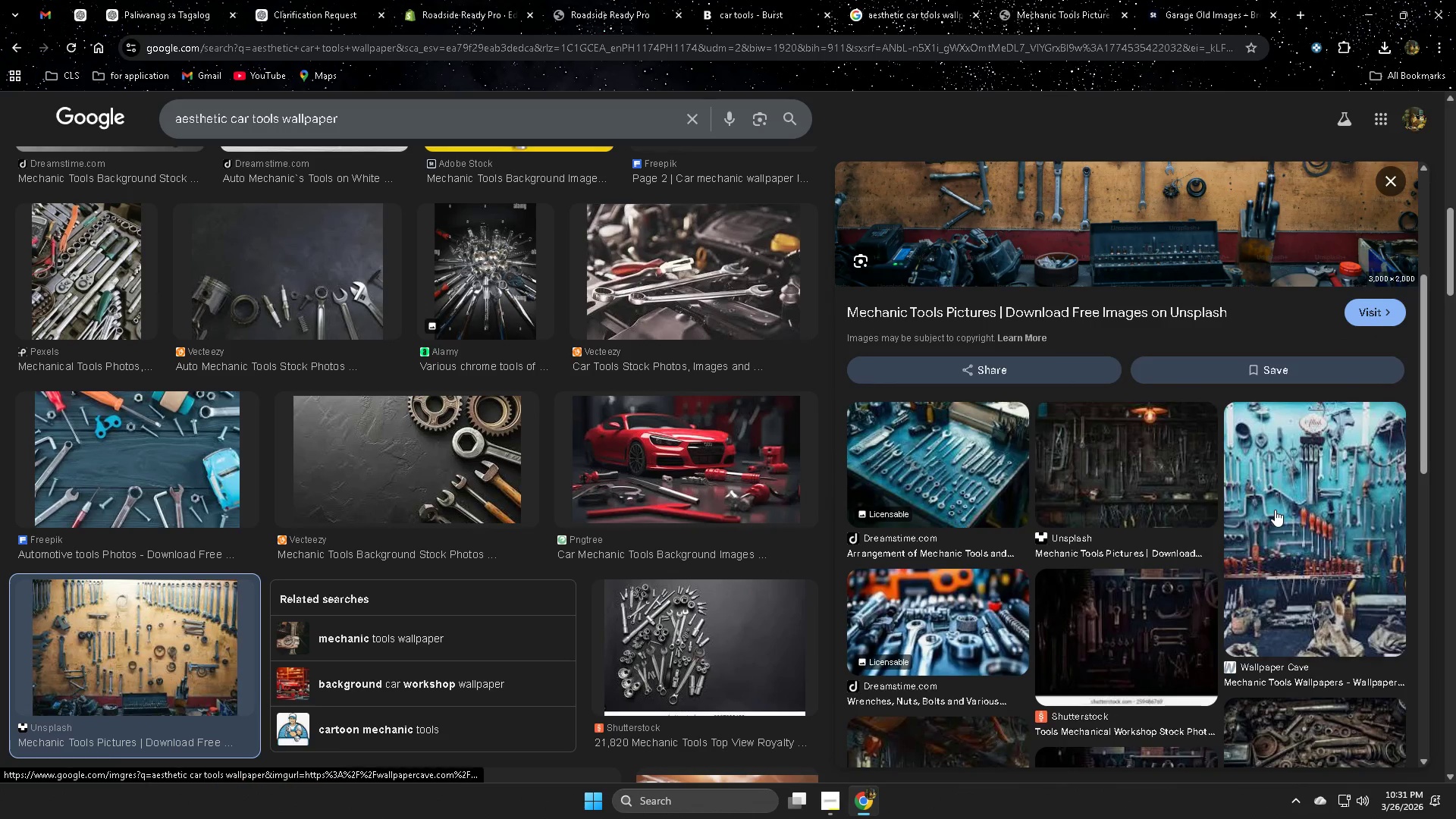 
scroll: coordinate [1250, 514], scroll_direction: up, amount: 3.0
 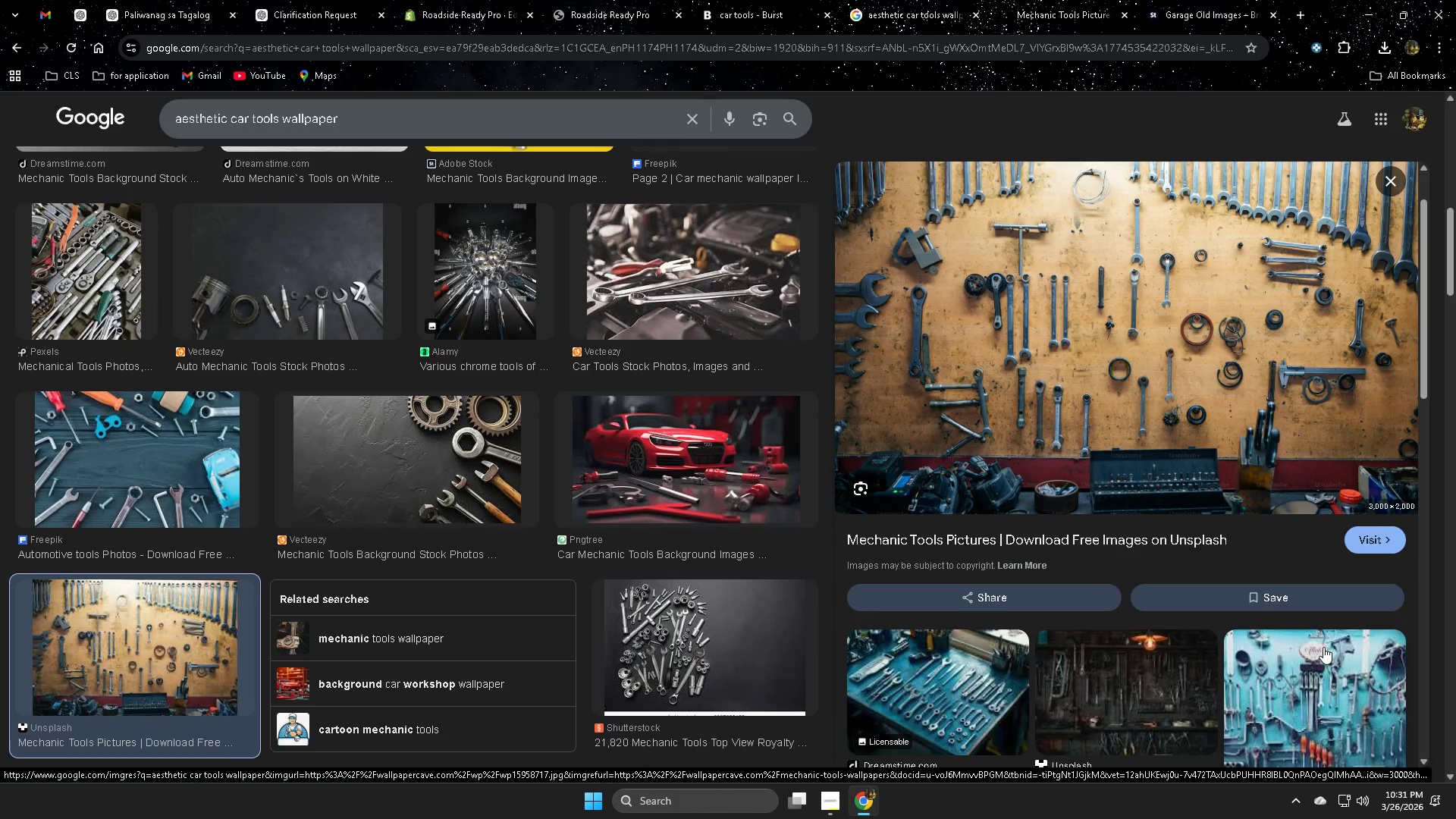 
scroll: coordinate [1187, 592], scroll_direction: down, amount: 13.0
 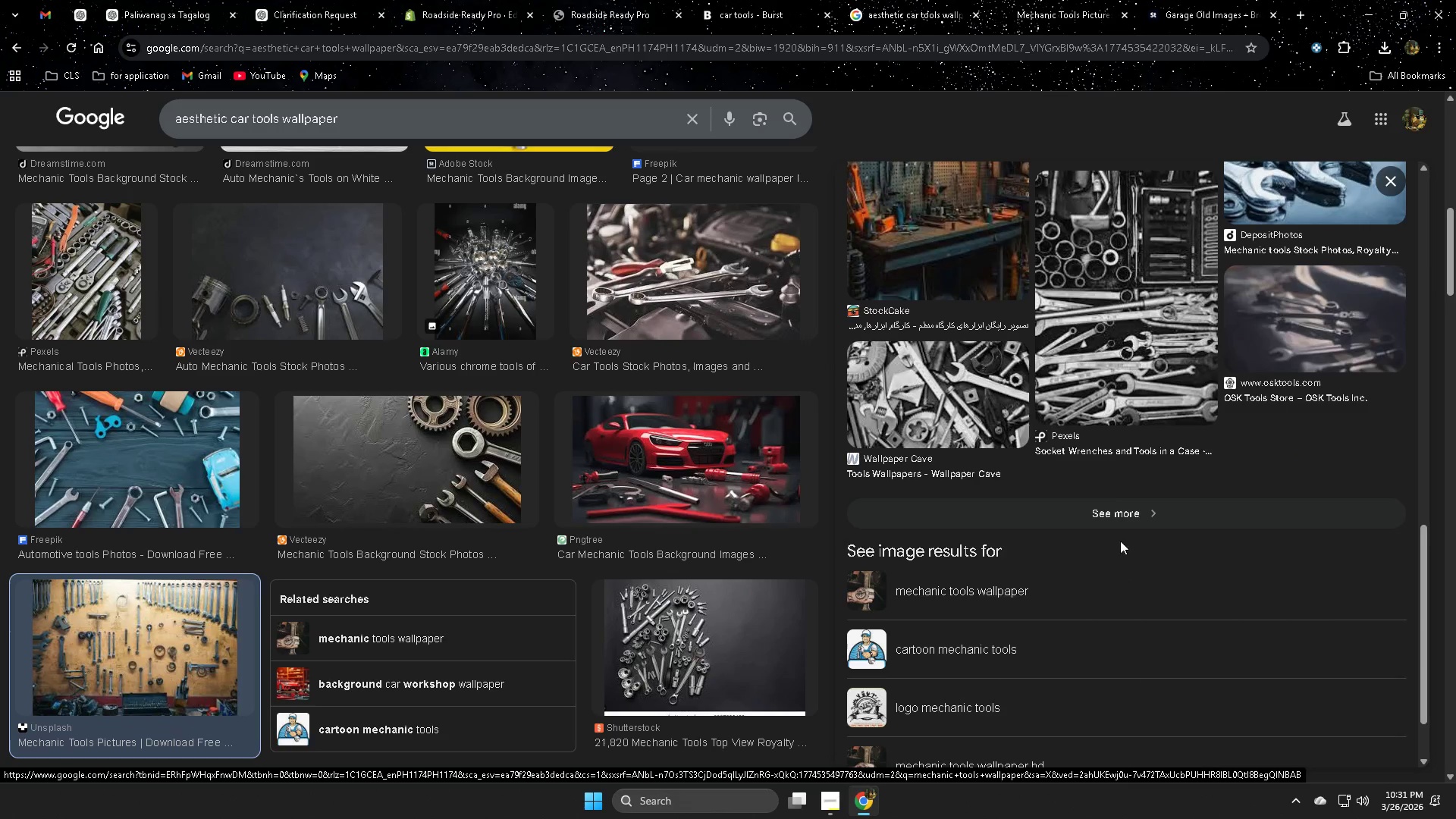 
left_click([1130, 505])
 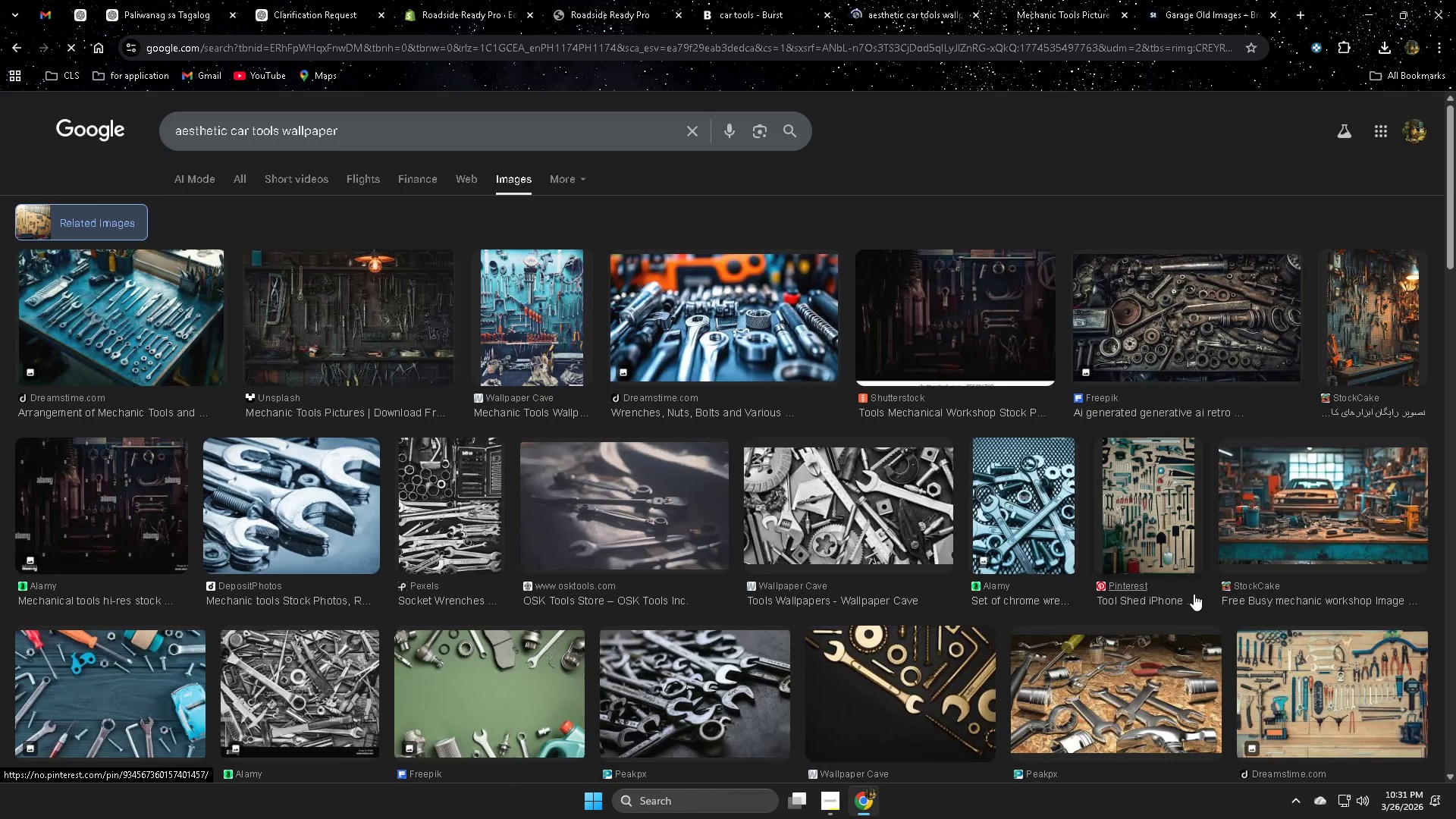 
scroll: coordinate [1194, 594], scroll_direction: down, amount: 2.0
 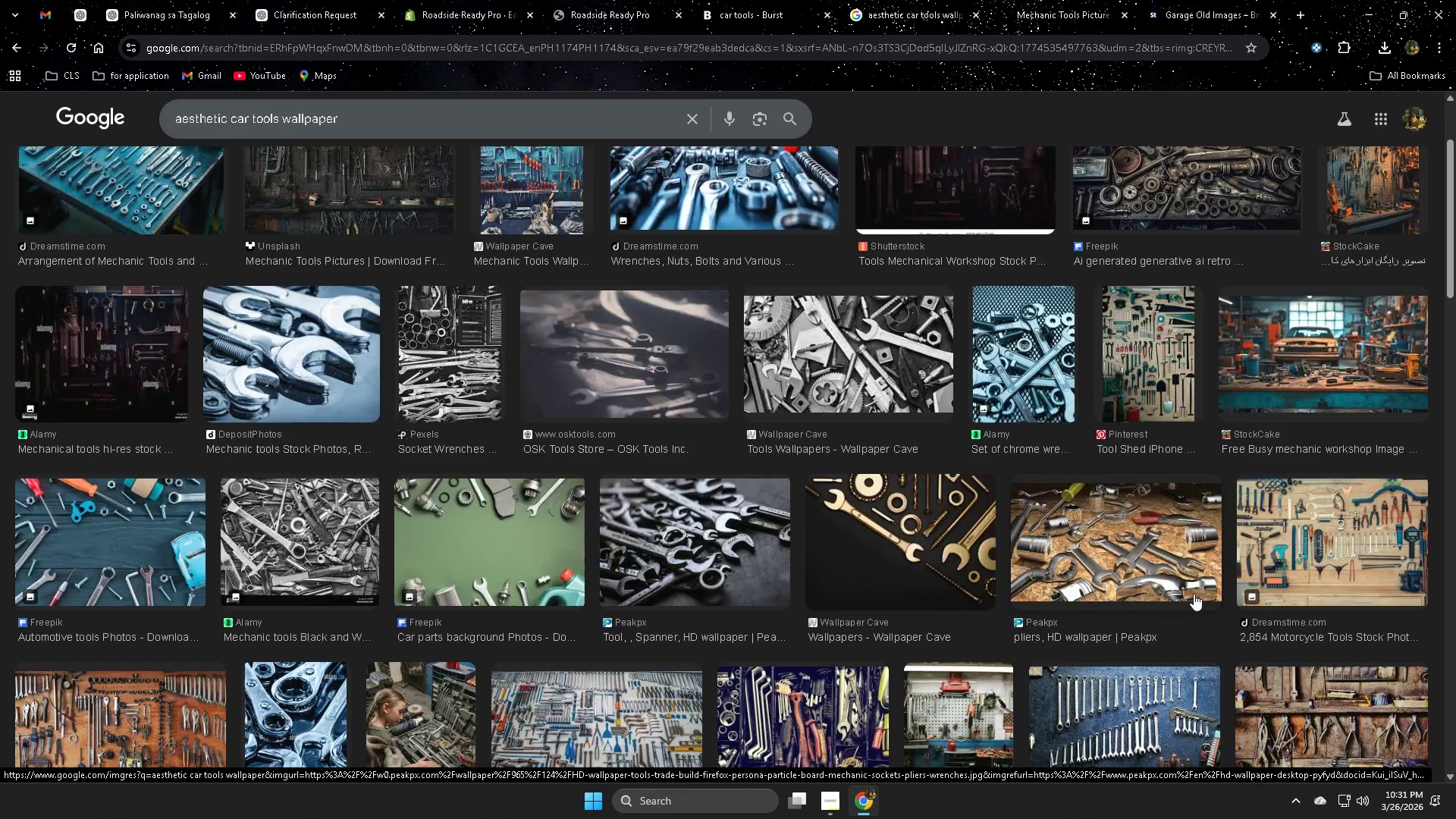 
scroll: coordinate [1194, 594], scroll_direction: up, amount: 2.0
 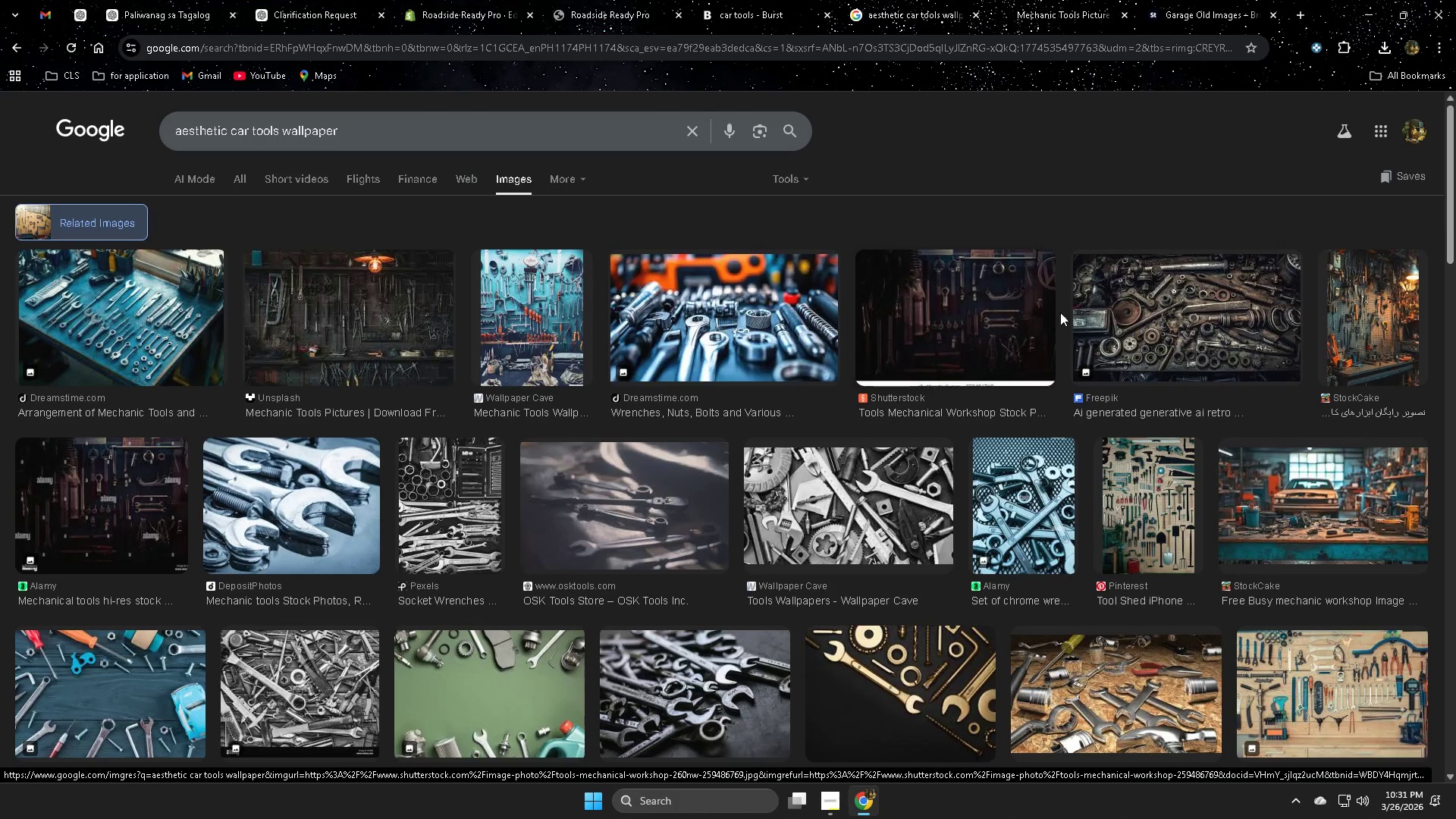 
right_click([948, 321])
 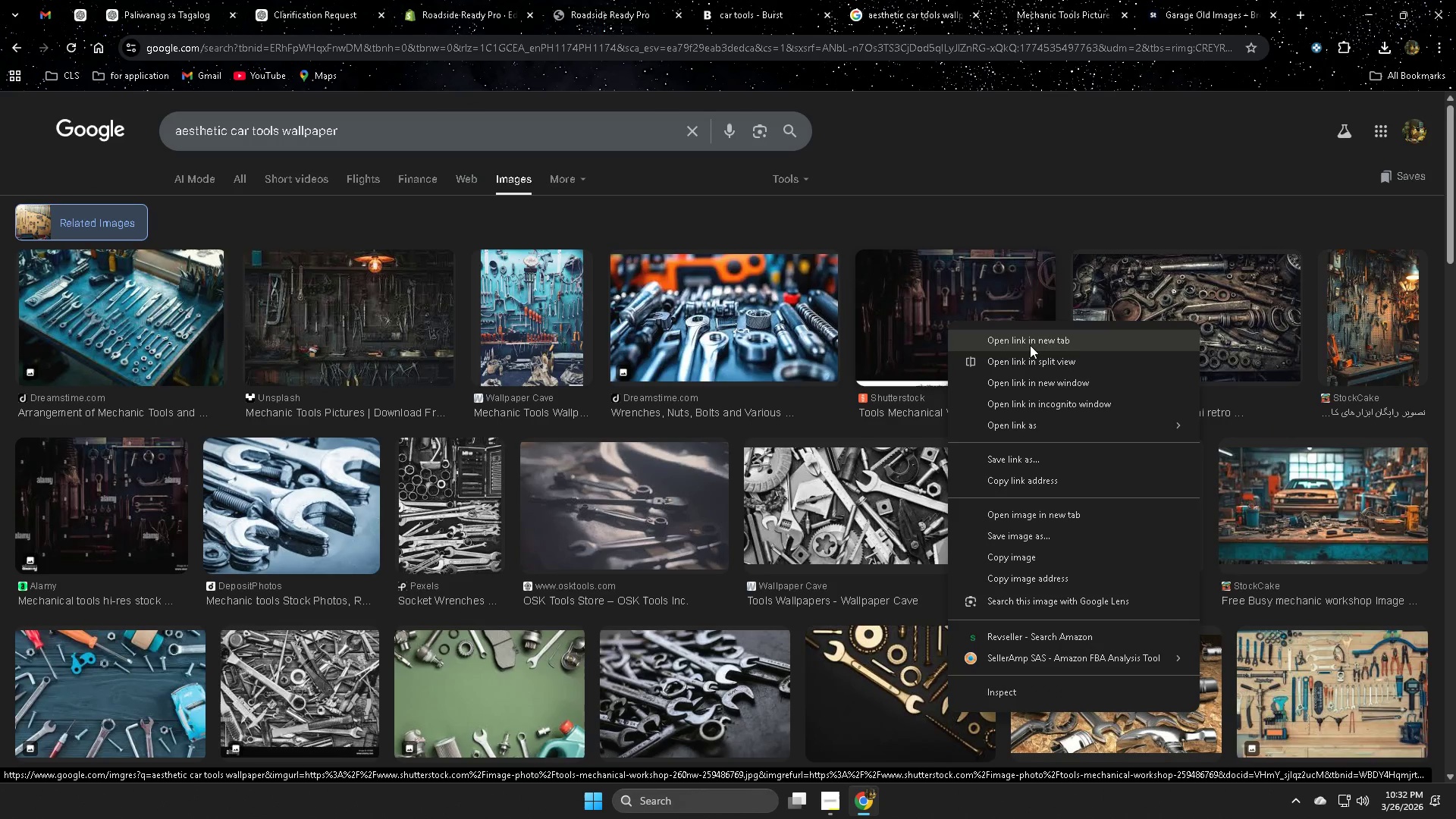 
left_click([1030, 344])
 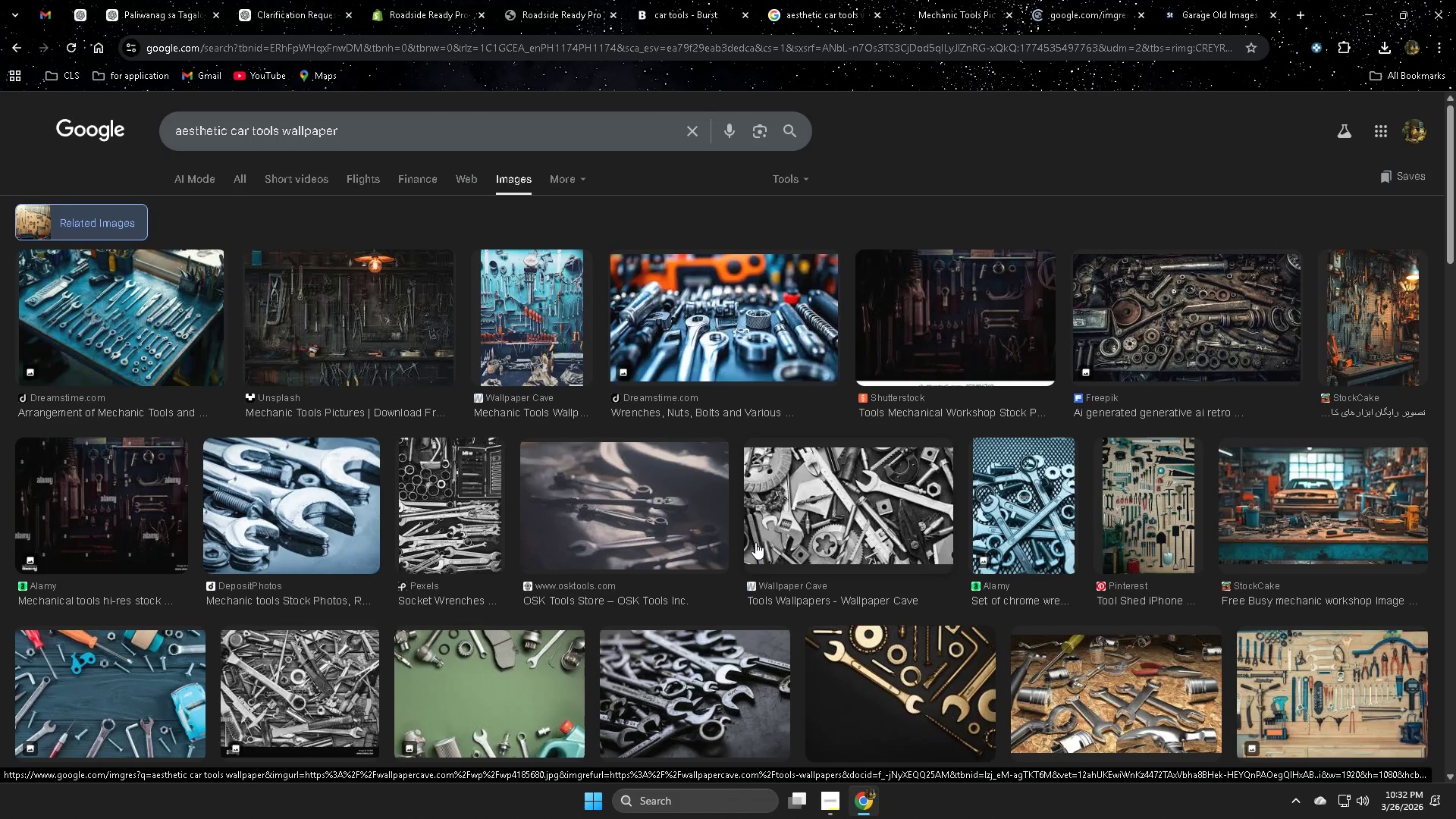 
scroll: coordinate [1255, 604], scroll_direction: down, amount: 7.0
 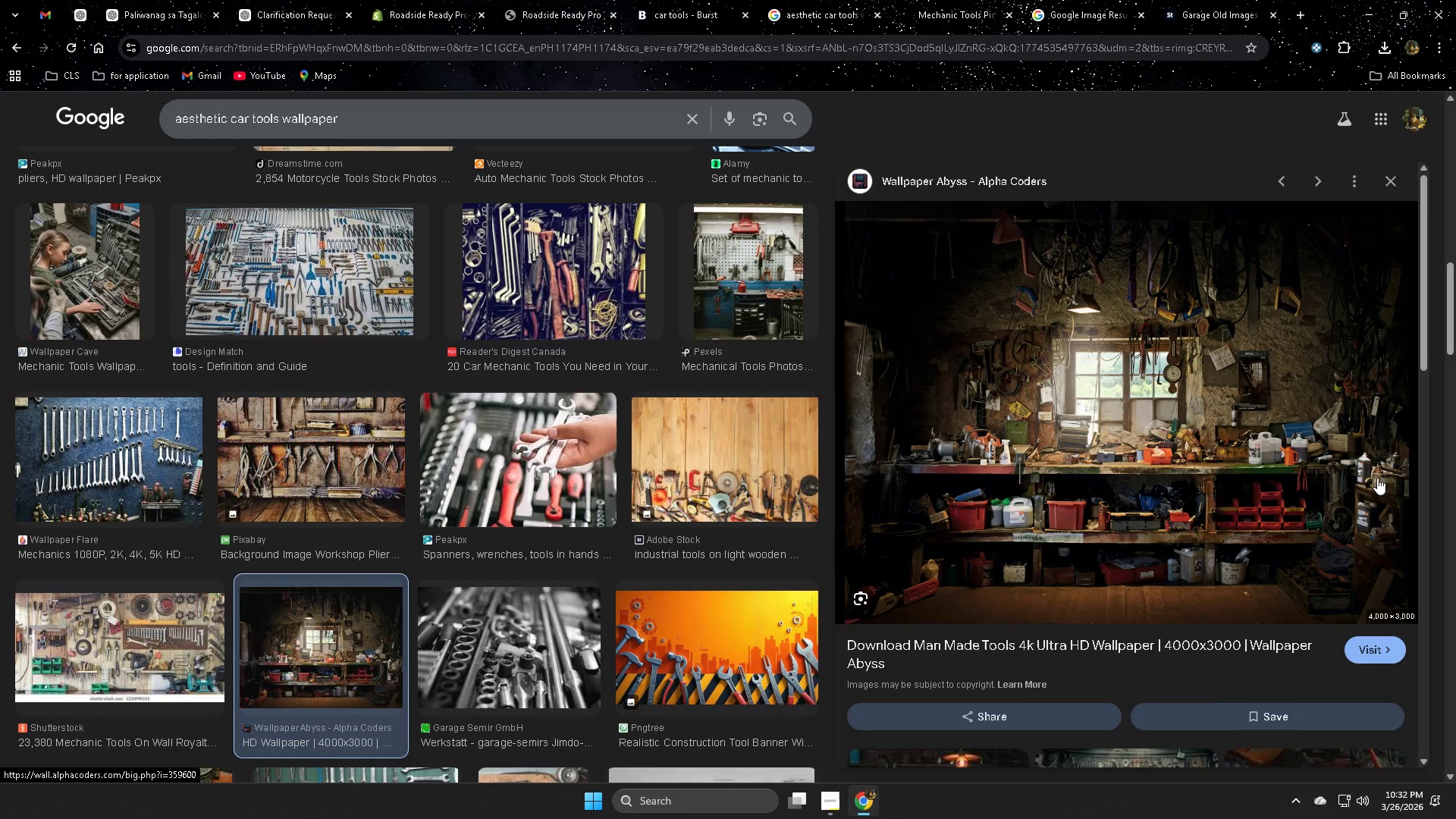 
wait(7.04)
 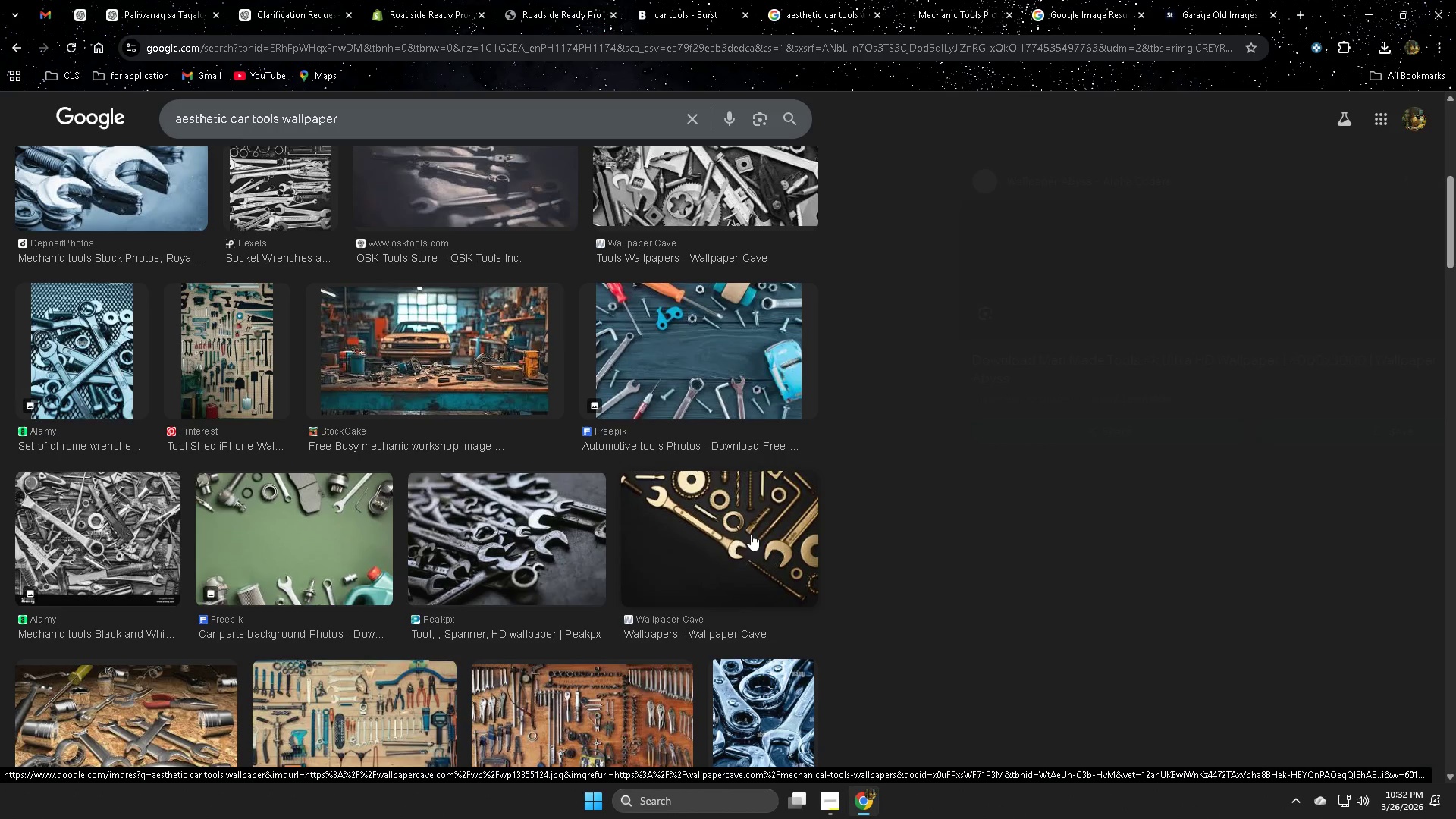 
left_click([1122, 375])
 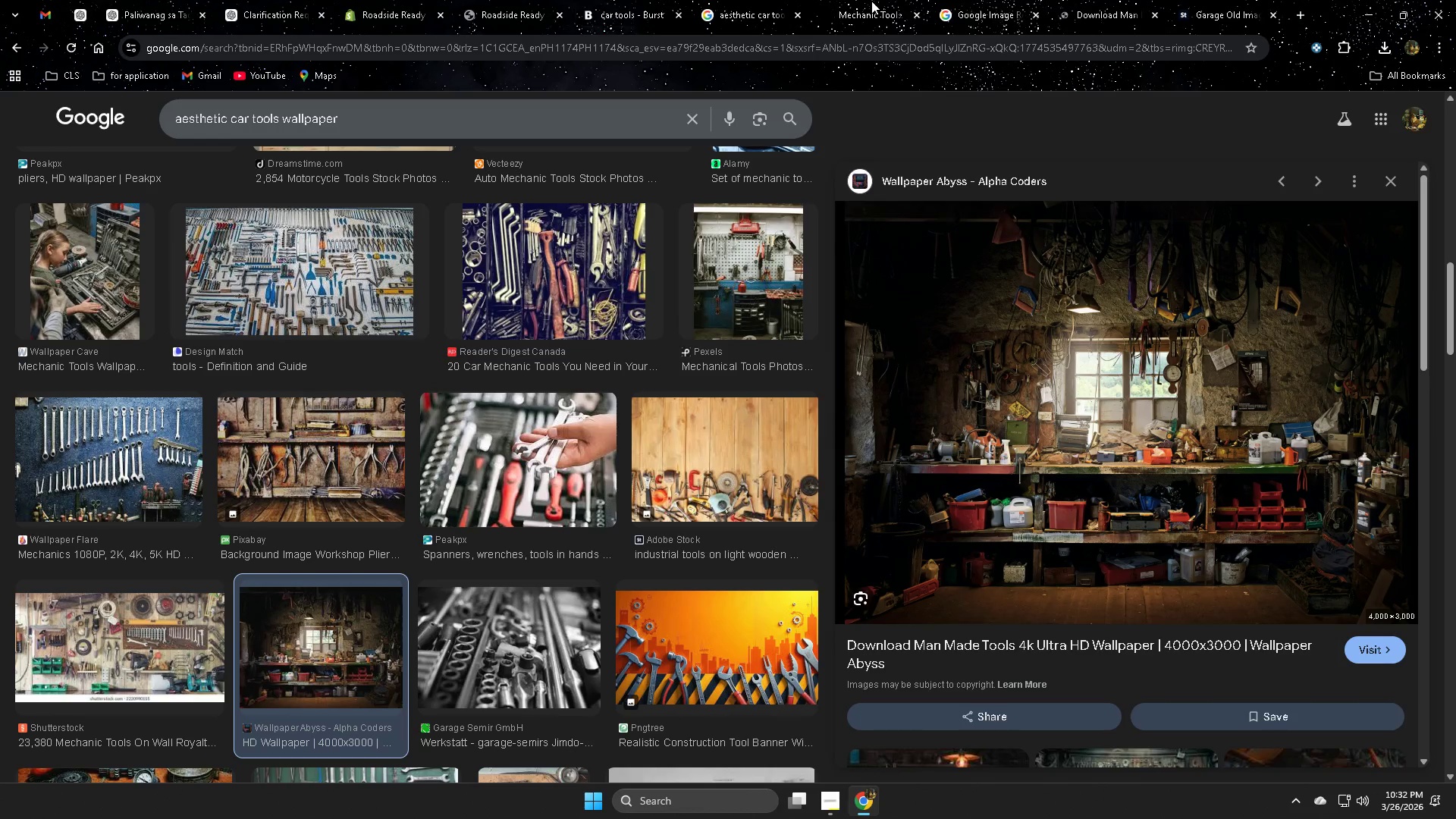 
scroll: coordinate [1326, 522], scroll_direction: down, amount: 6.0
 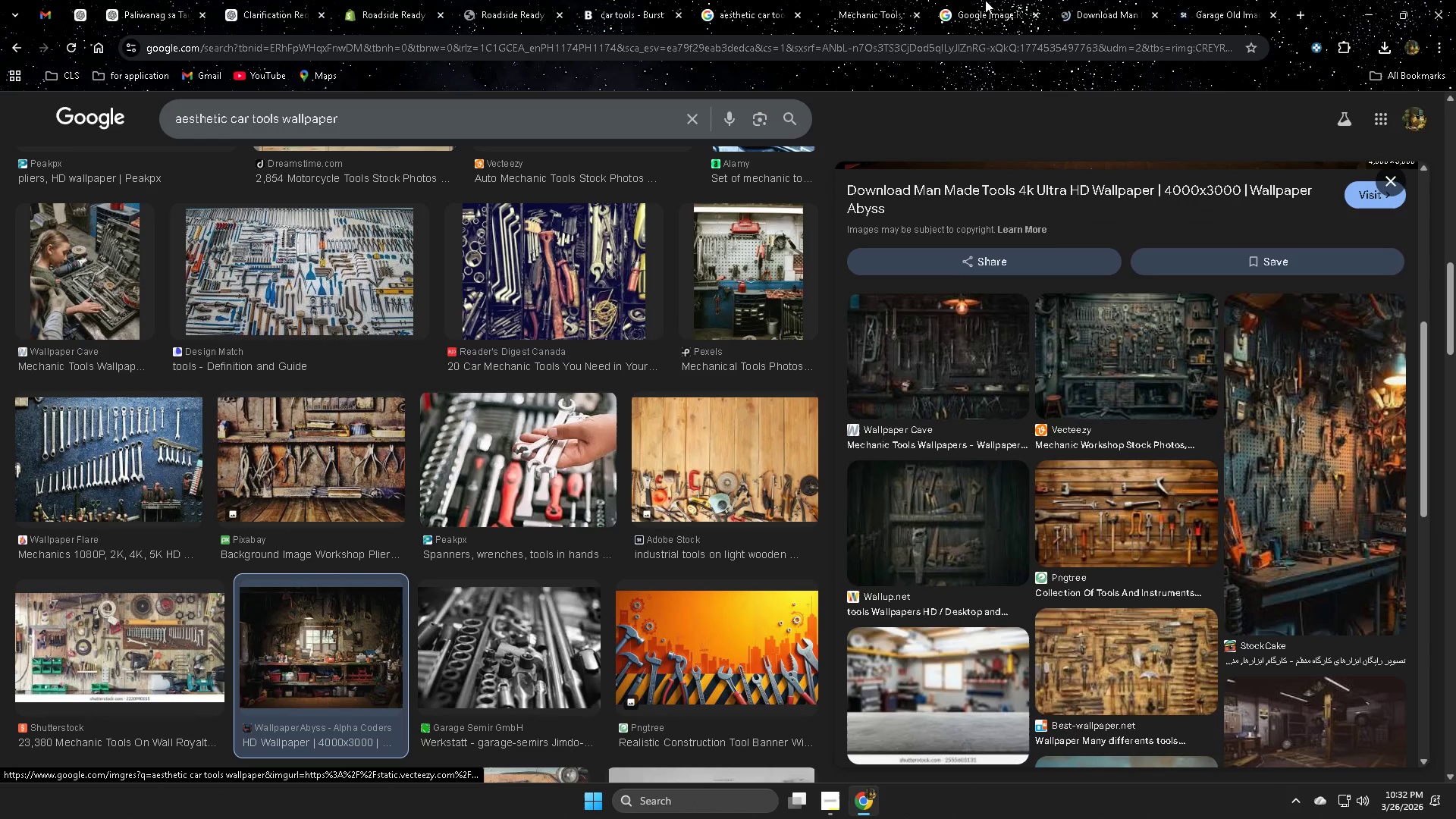 
left_click([990, 0])
 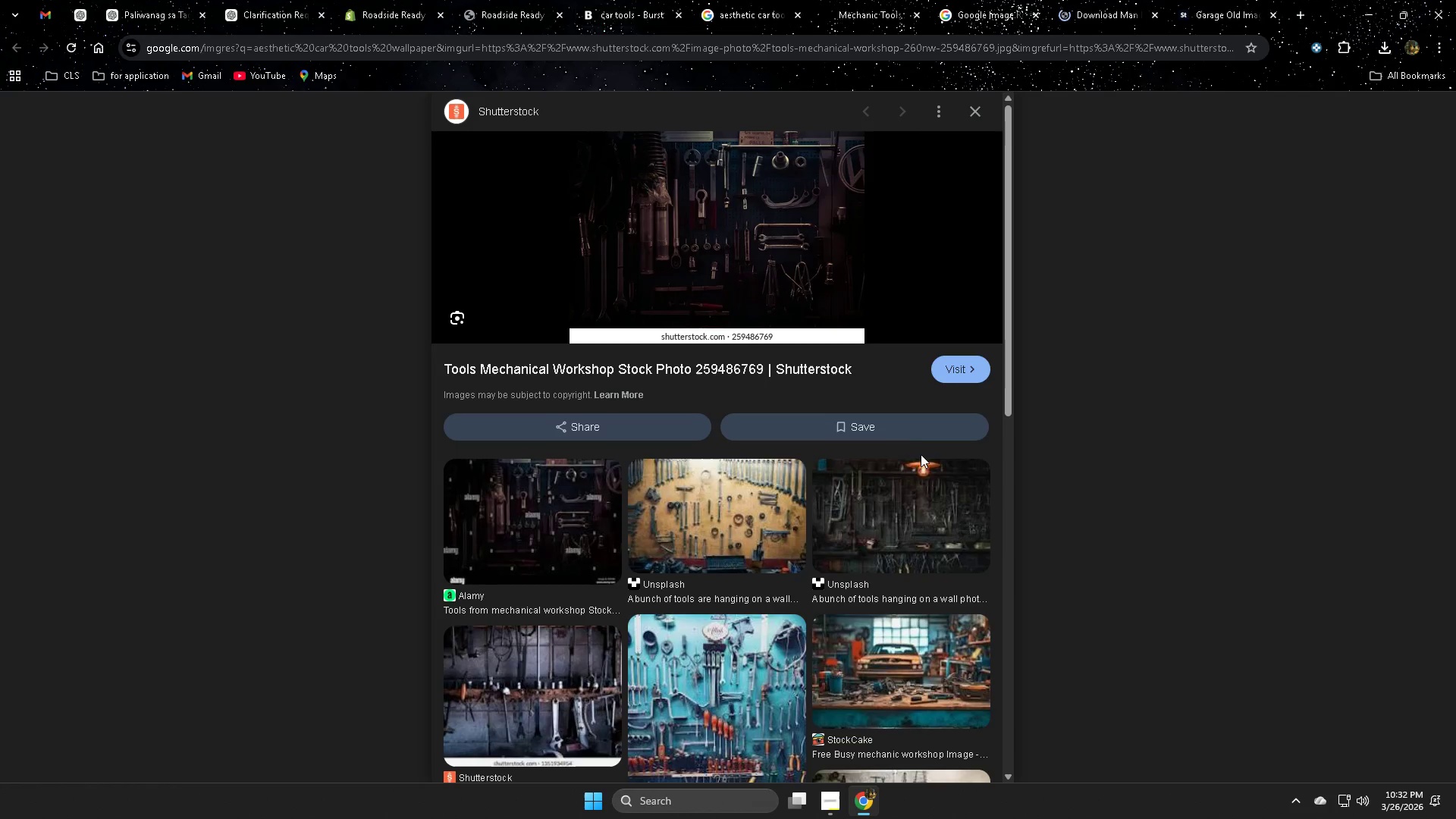 
scroll: coordinate [912, 475], scroll_direction: up, amount: 4.0
 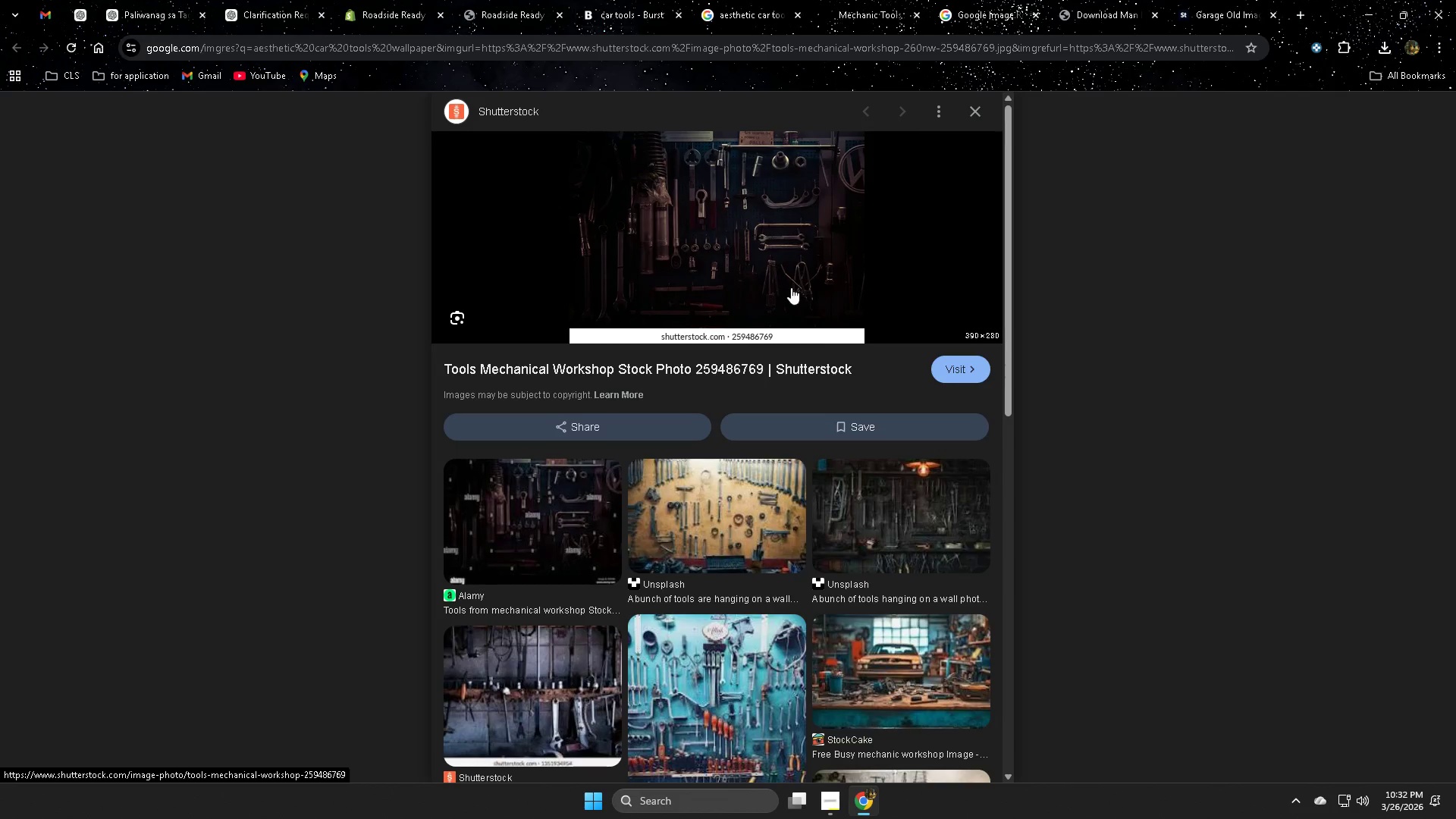 
left_click([708, 224])
 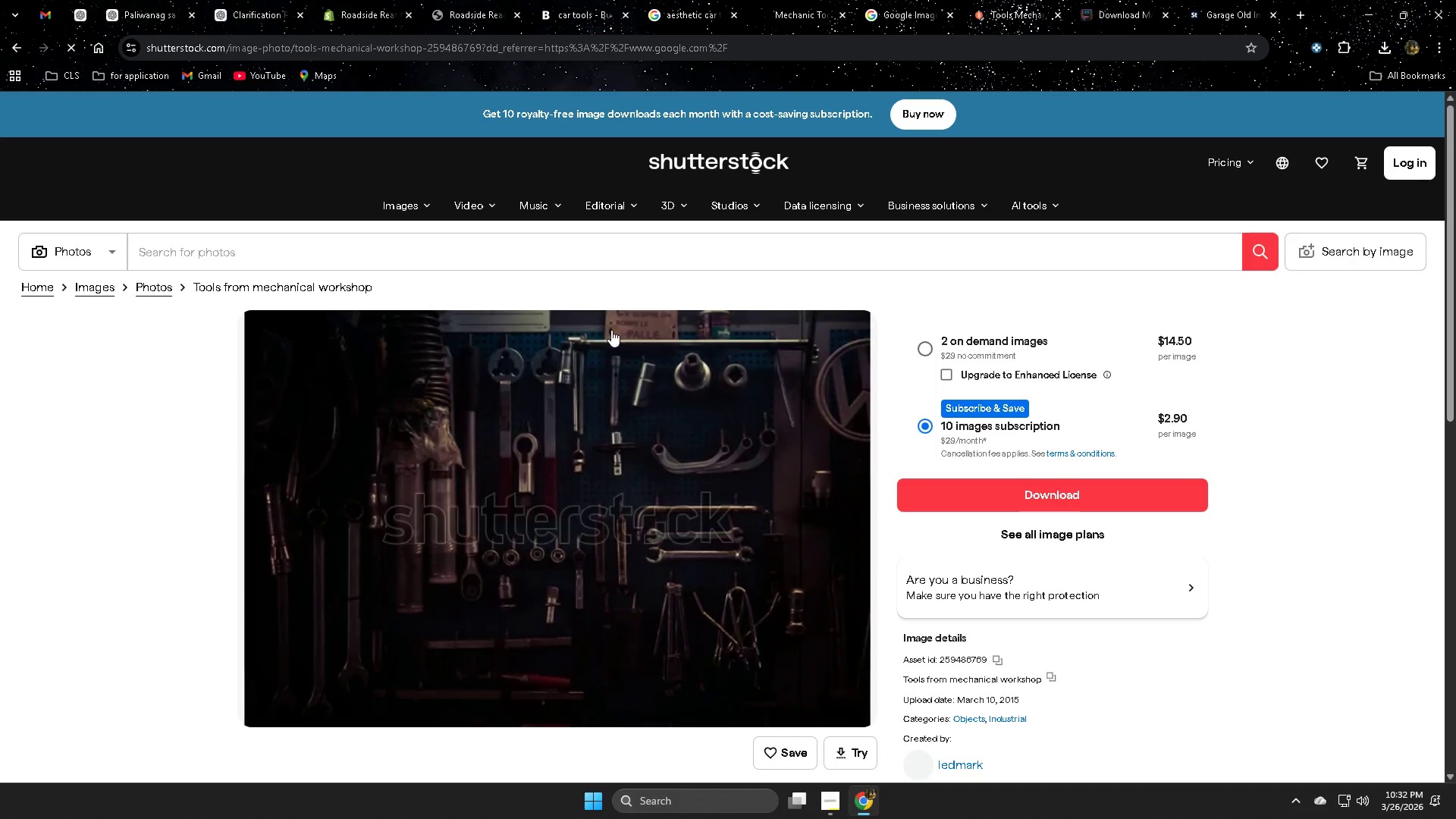 
key(Control+W)
 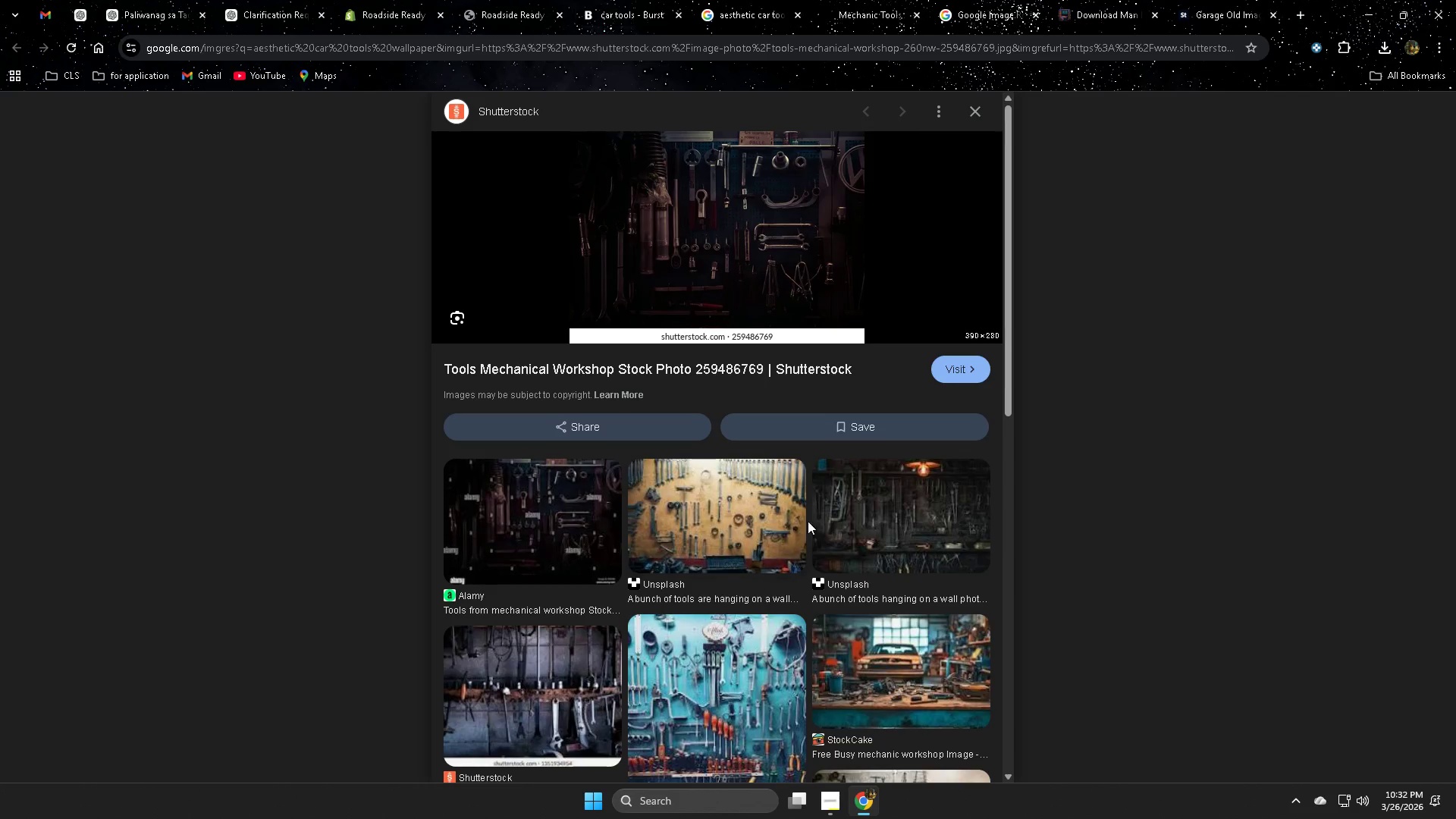 
scroll: coordinate [785, 508], scroll_direction: up, amount: 3.0
 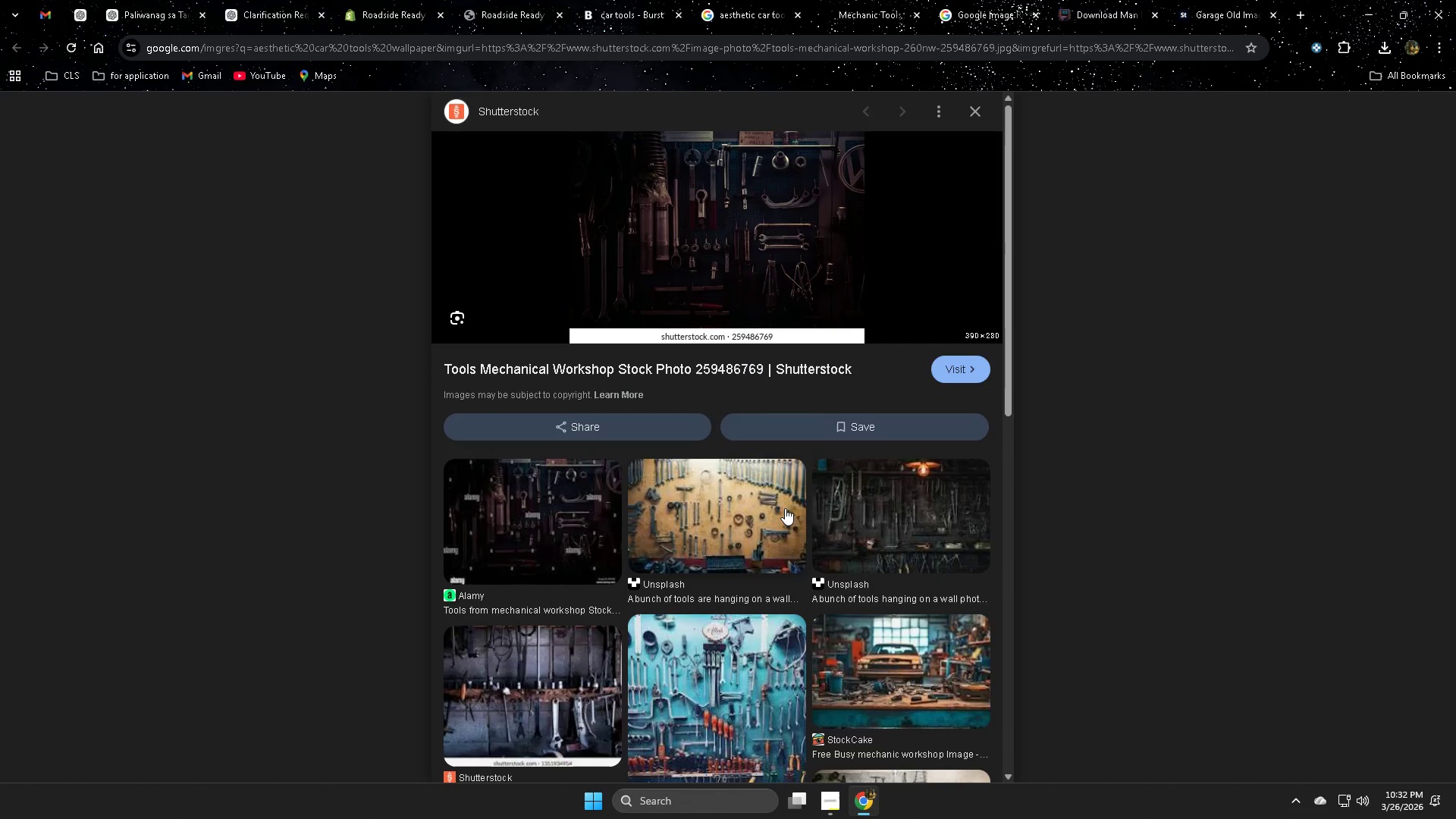 
key(Control+W)
 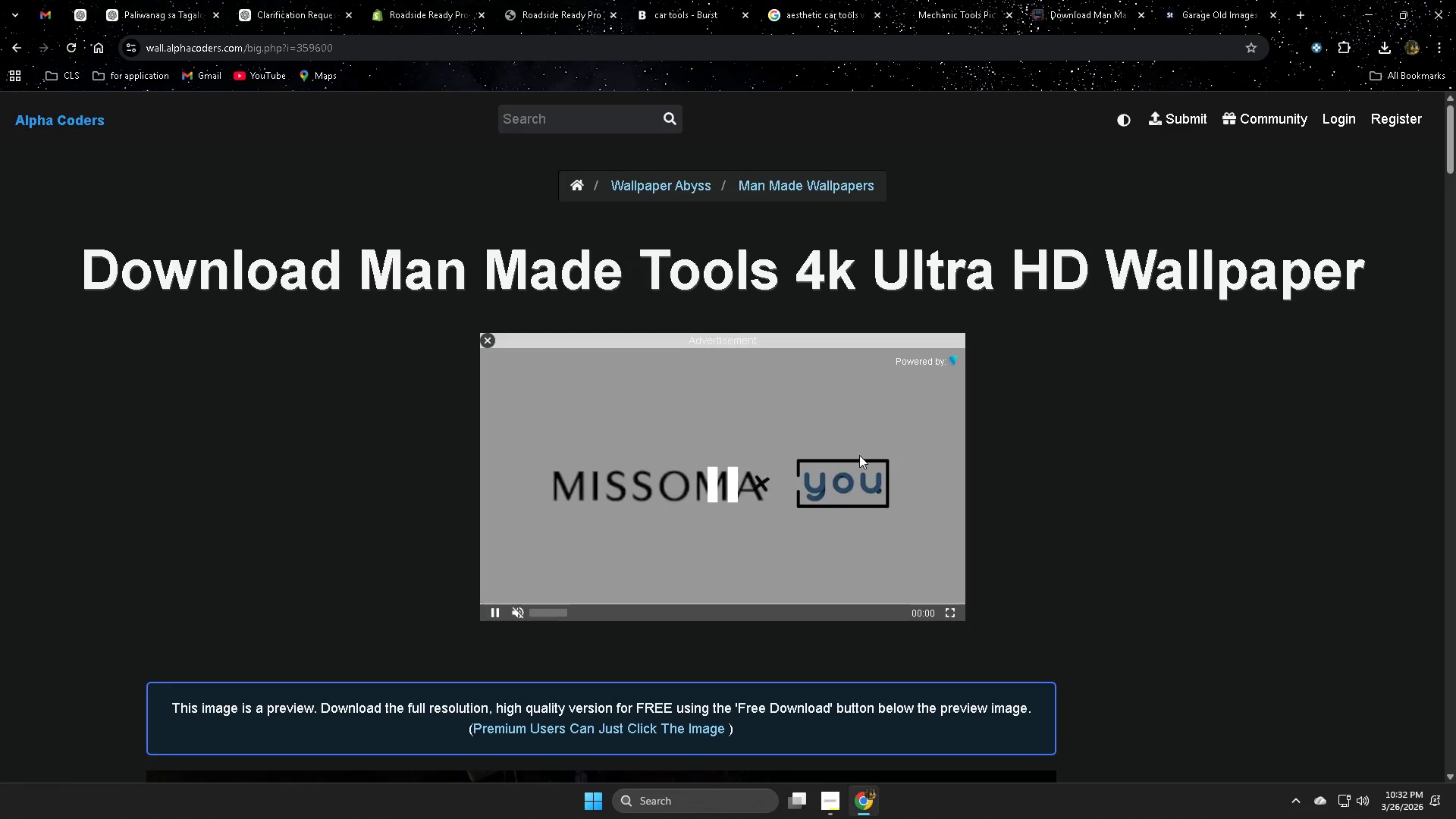 
scroll: coordinate [1161, 523], scroll_direction: down, amount: 11.0
 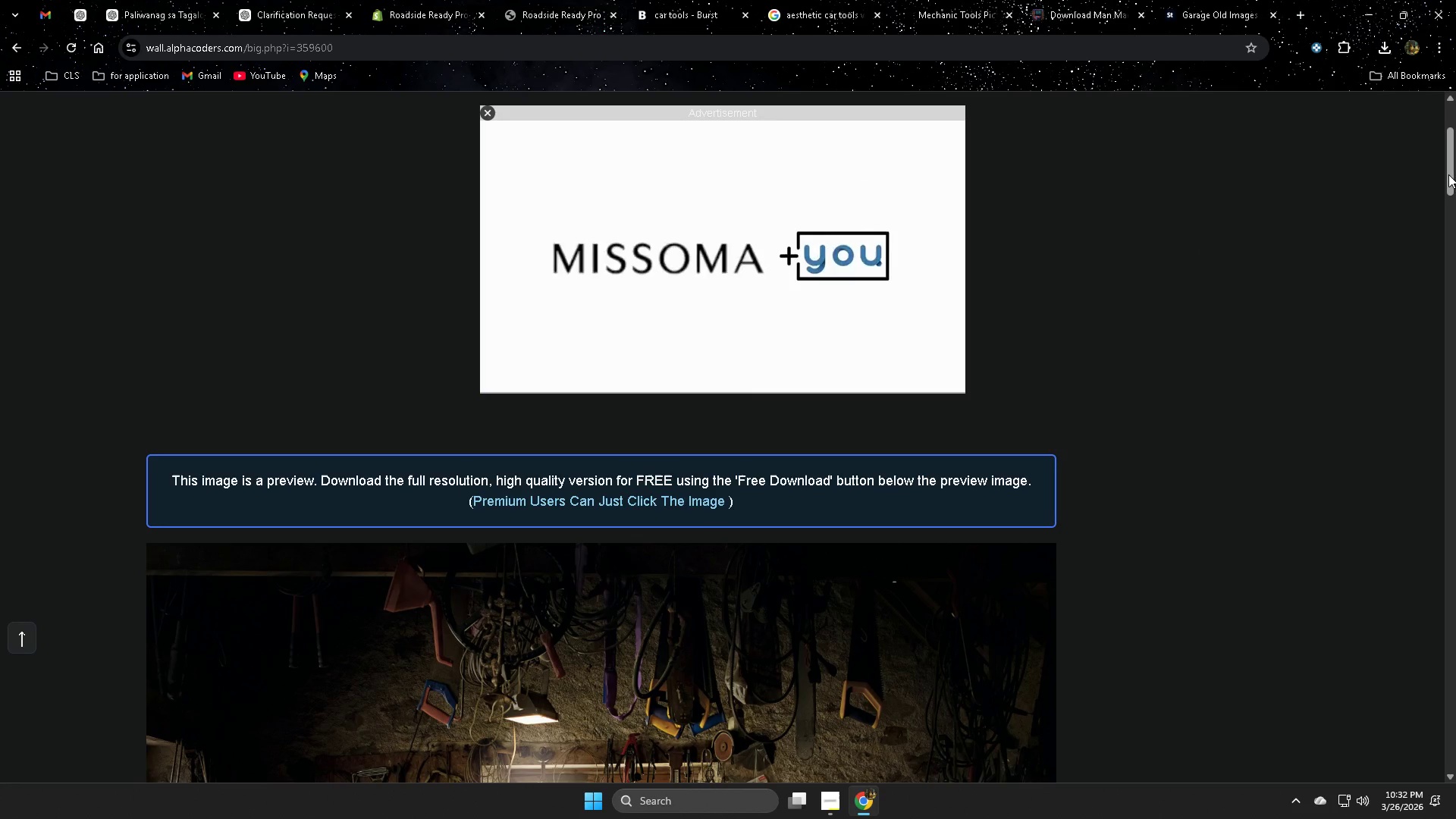 
left_click_drag(start_coordinate=[1448, 174], to_coordinate=[1448, 213])
 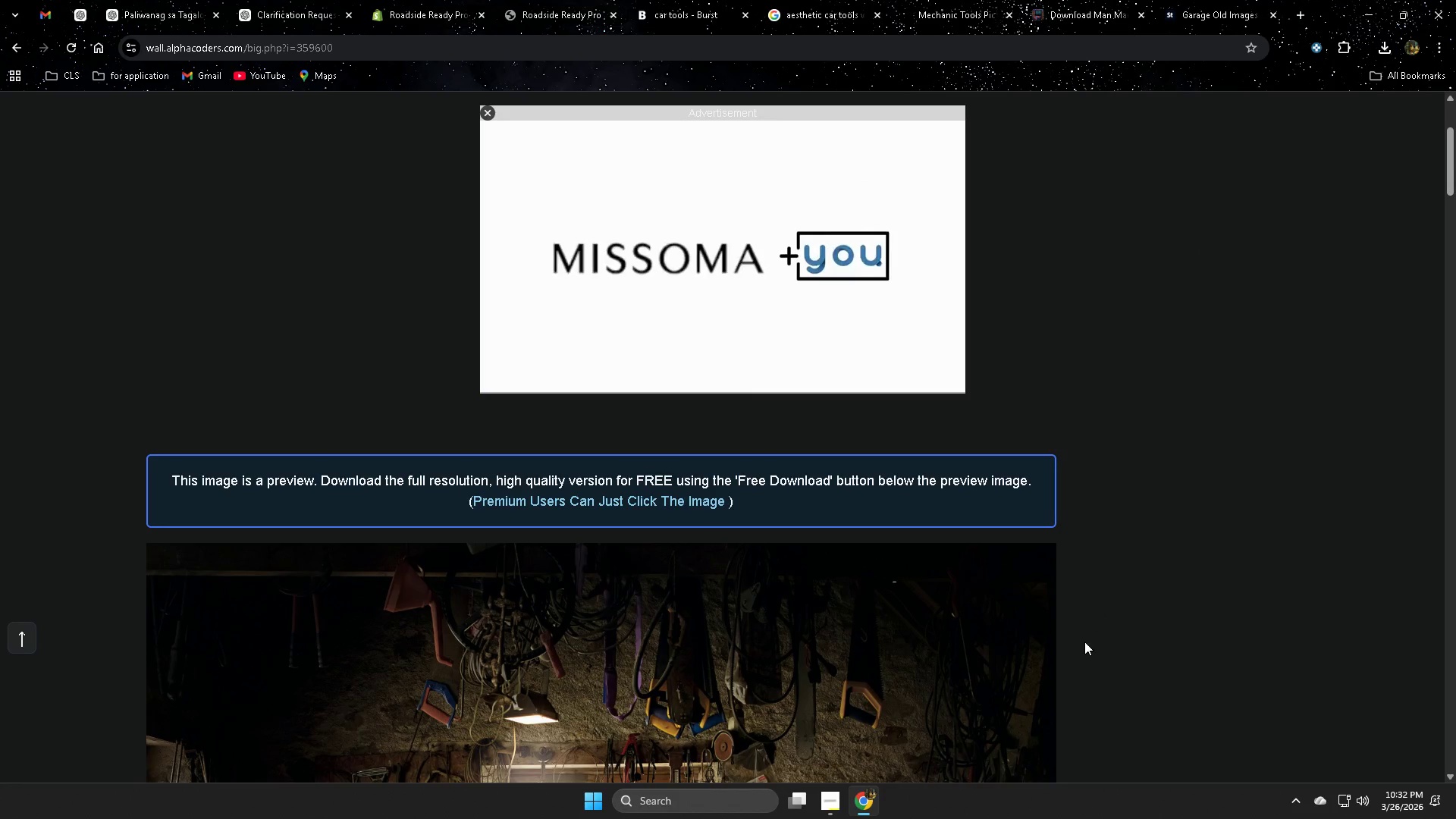 
scroll: coordinate [1084, 648], scroll_direction: none, amount: 0.0
 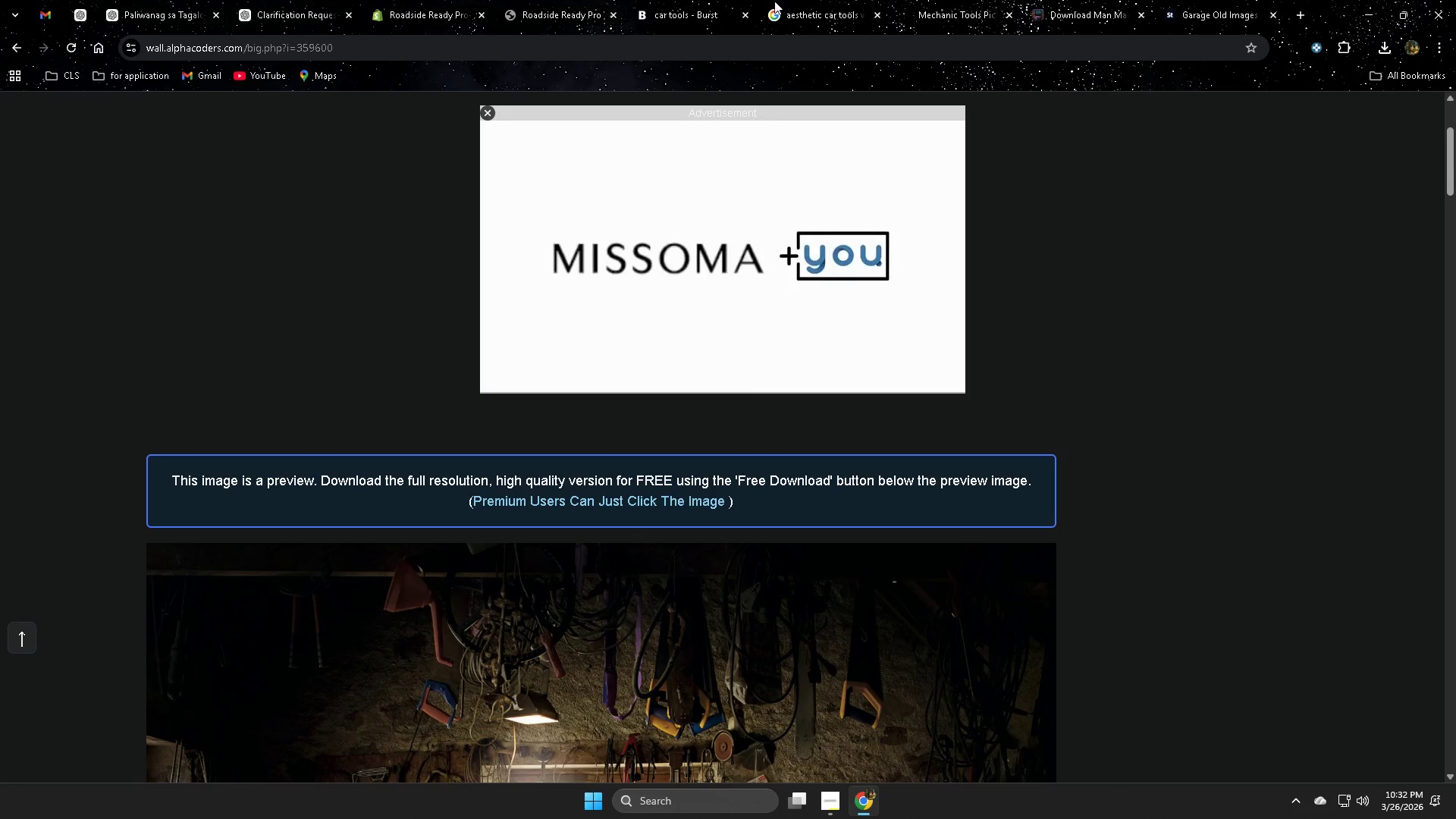 
left_click([818, 1])
 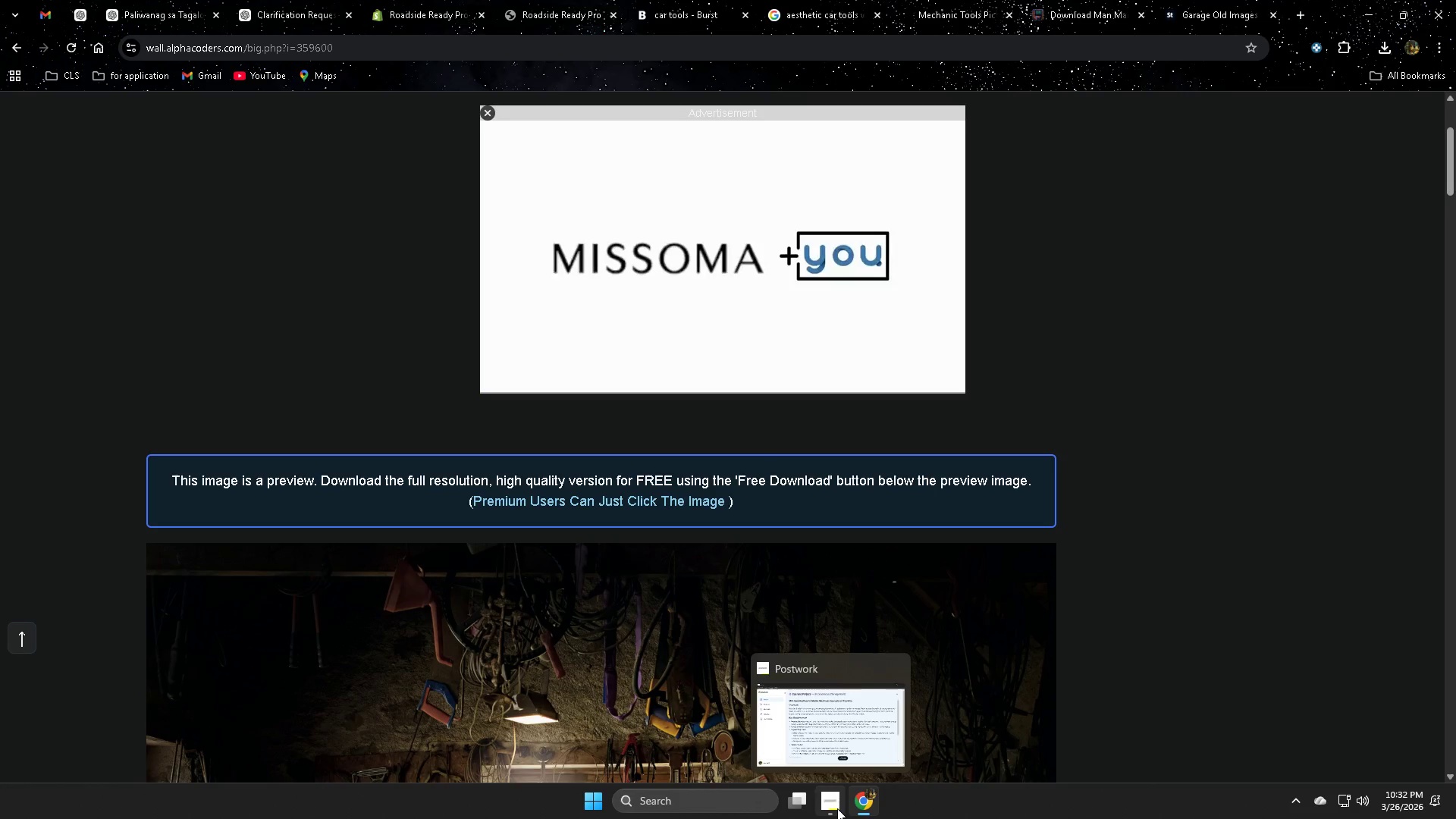 
left_click([868, 803])
 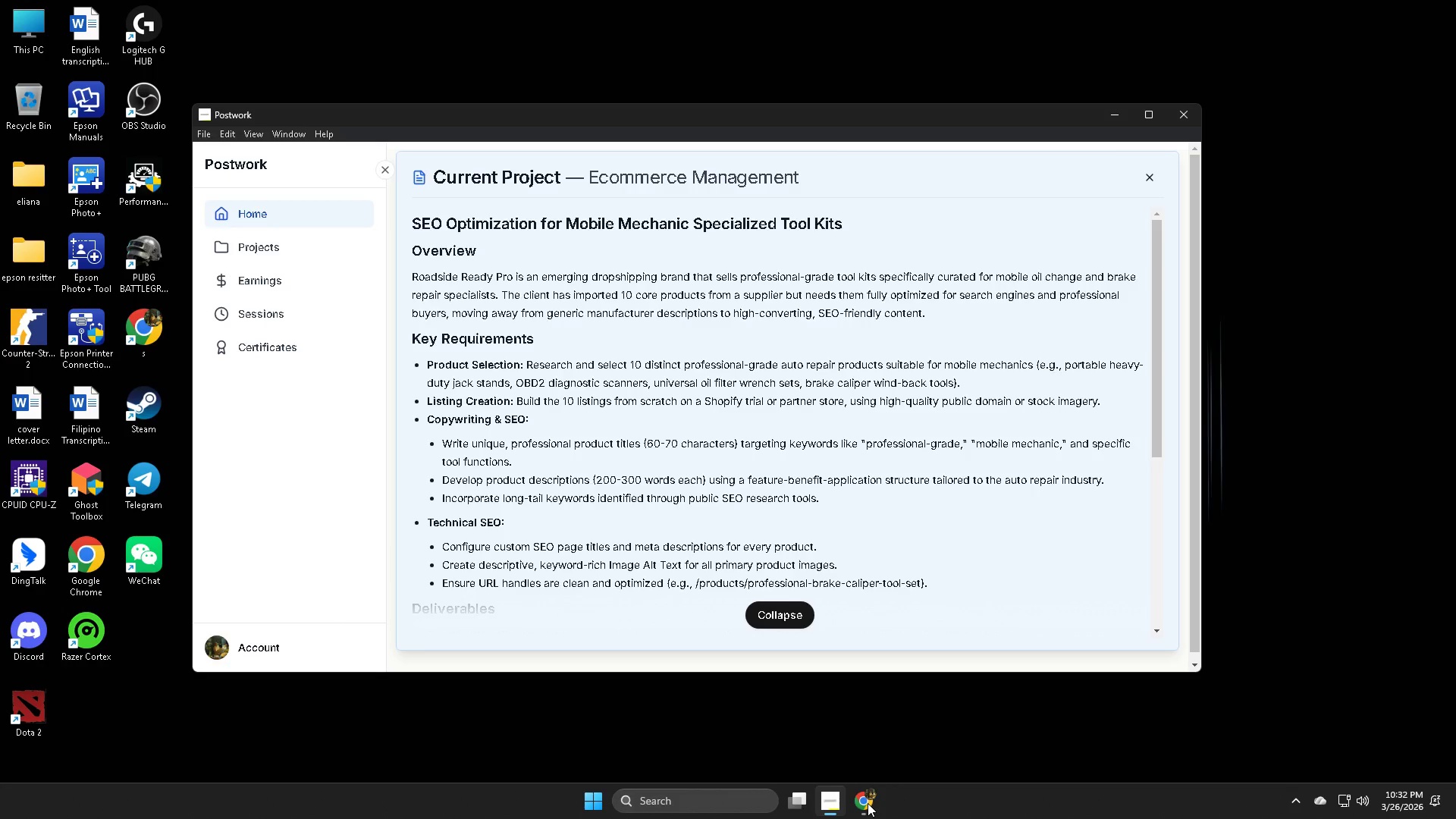 
left_click([868, 803])
 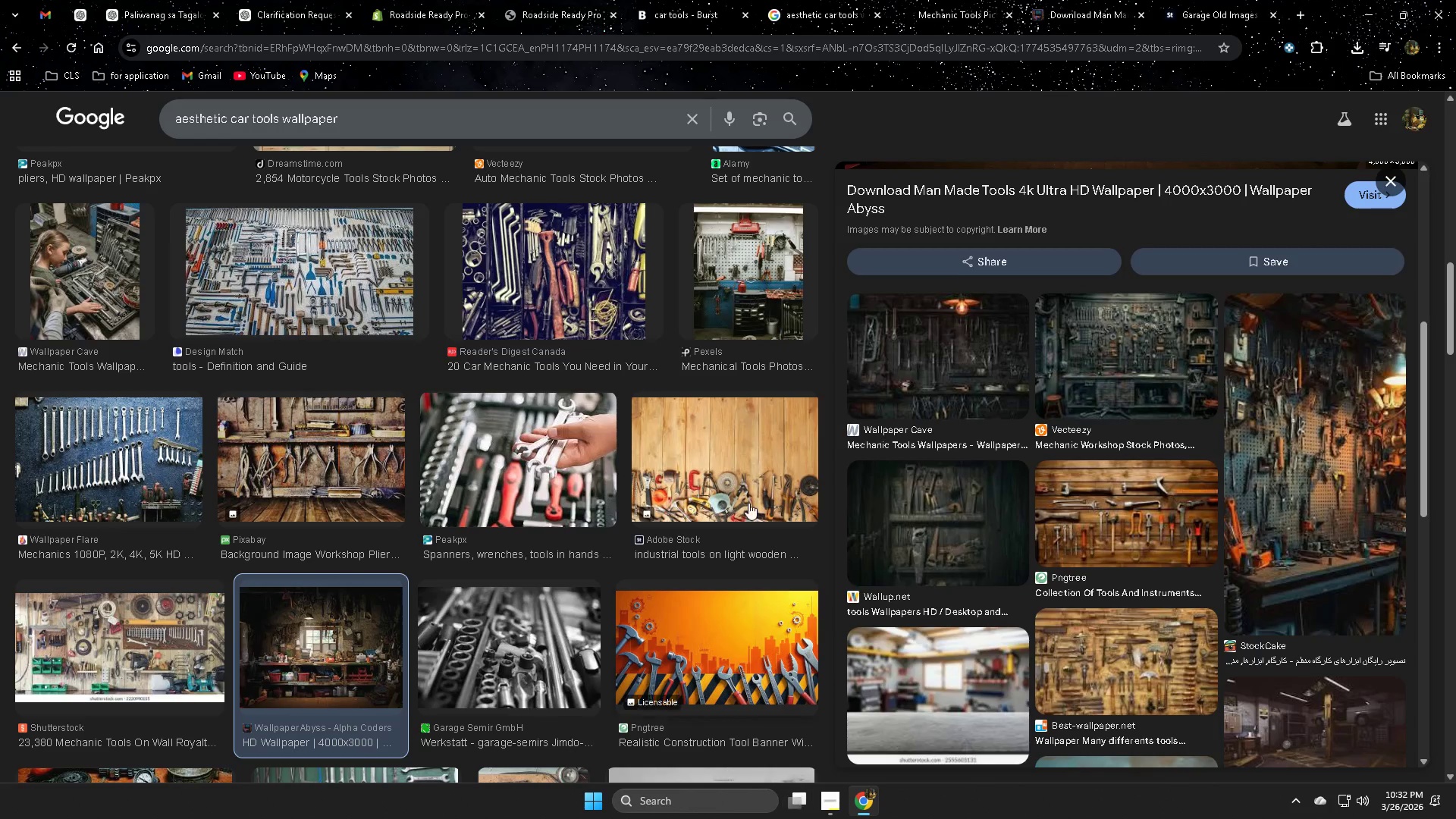 
scroll: coordinate [709, 506], scroll_direction: down, amount: 1.0
 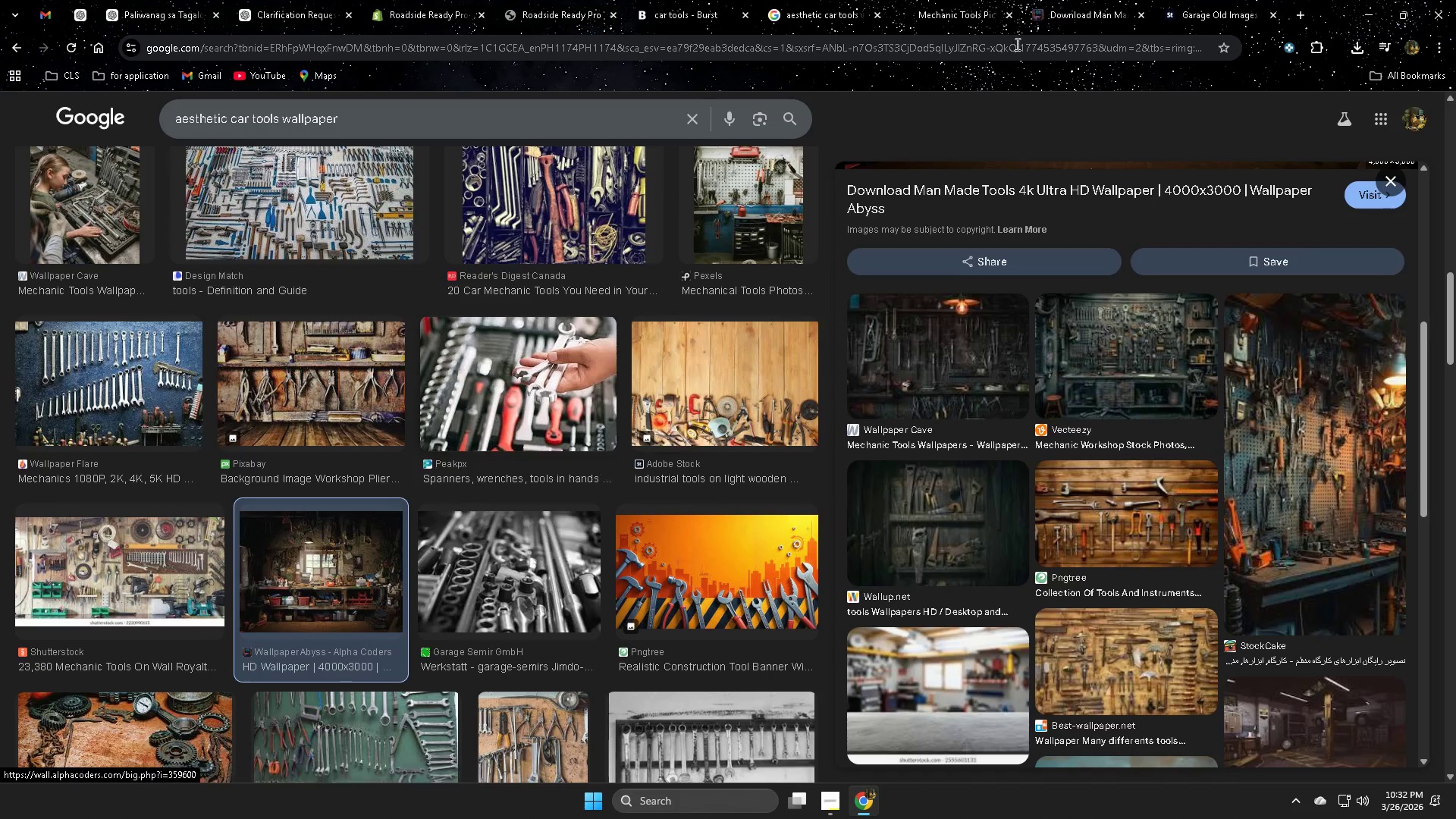 
left_click([1071, 16])
 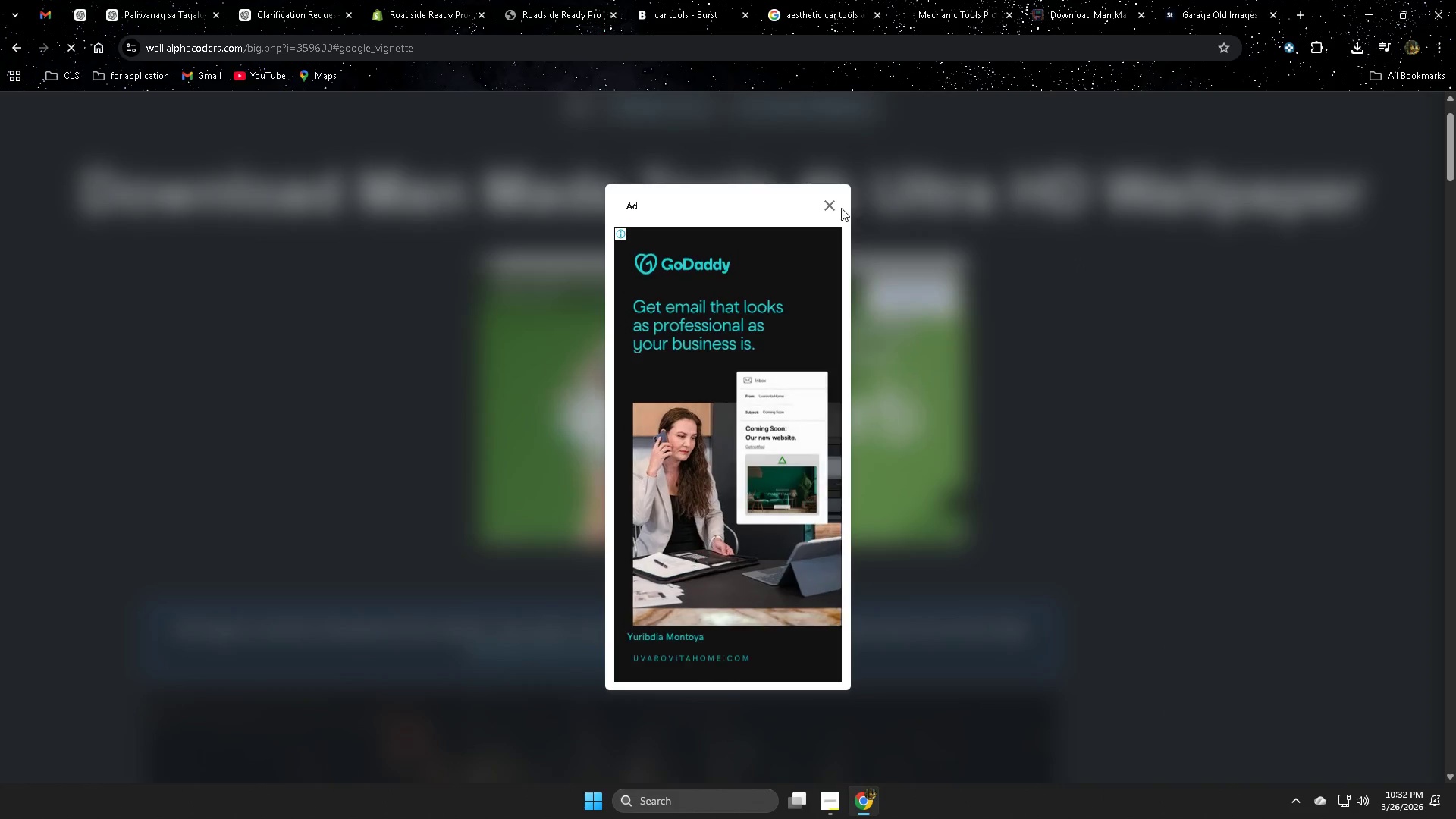 
left_click([830, 206])
 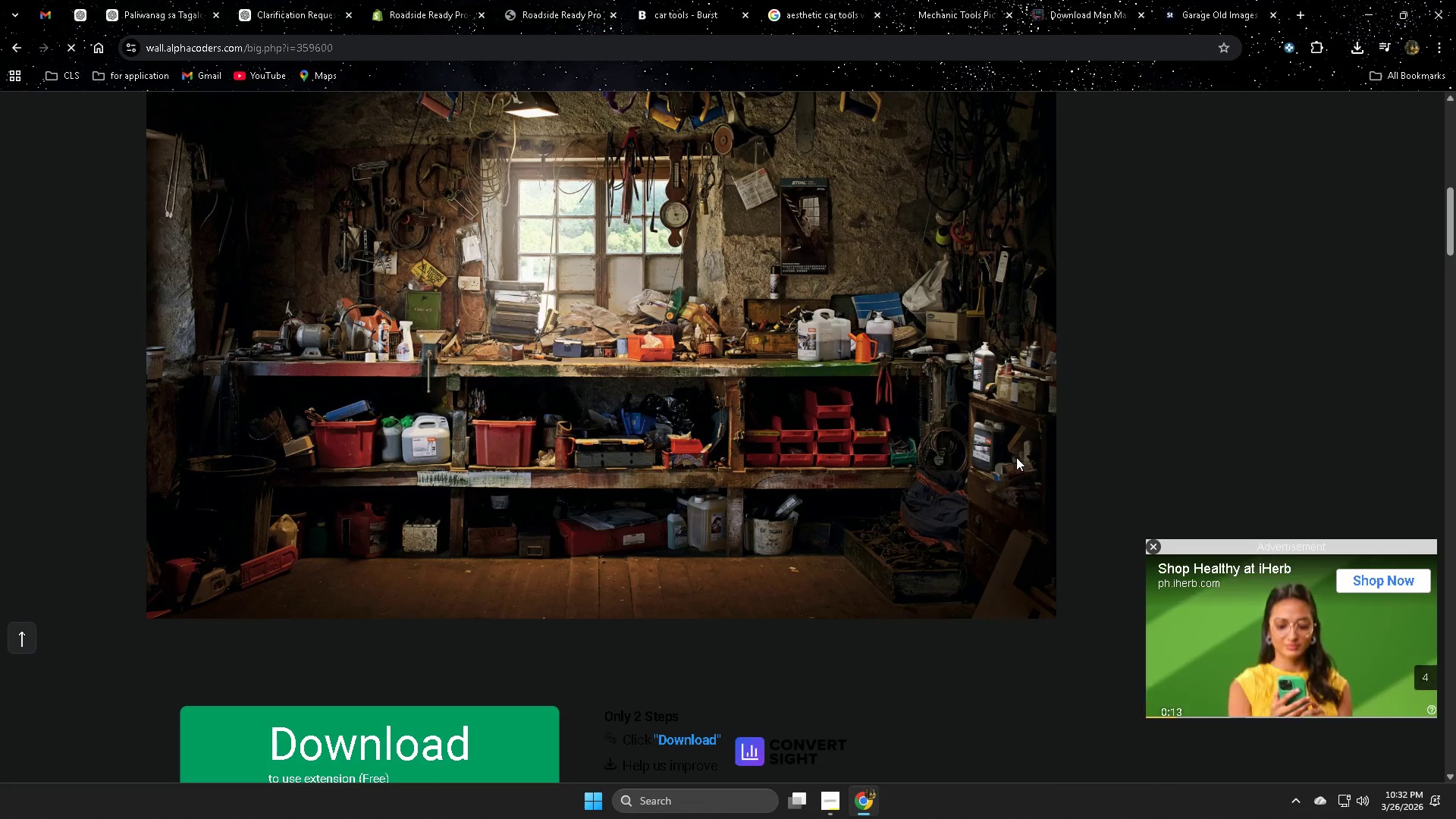 
scroll: coordinate [901, 458], scroll_direction: up, amount: 2.0
 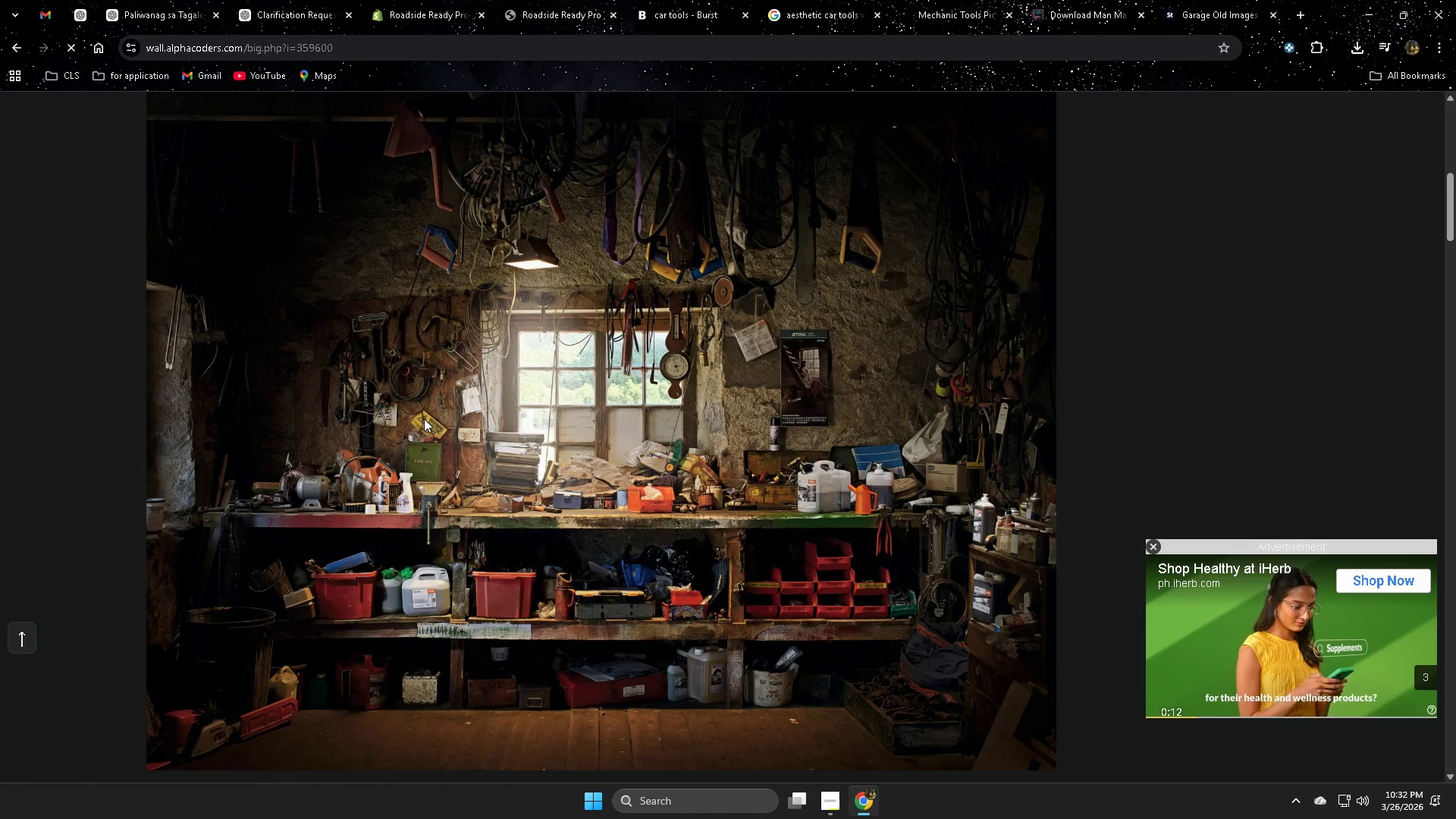 
scroll: coordinate [425, 433], scroll_direction: down, amount: 1.0
 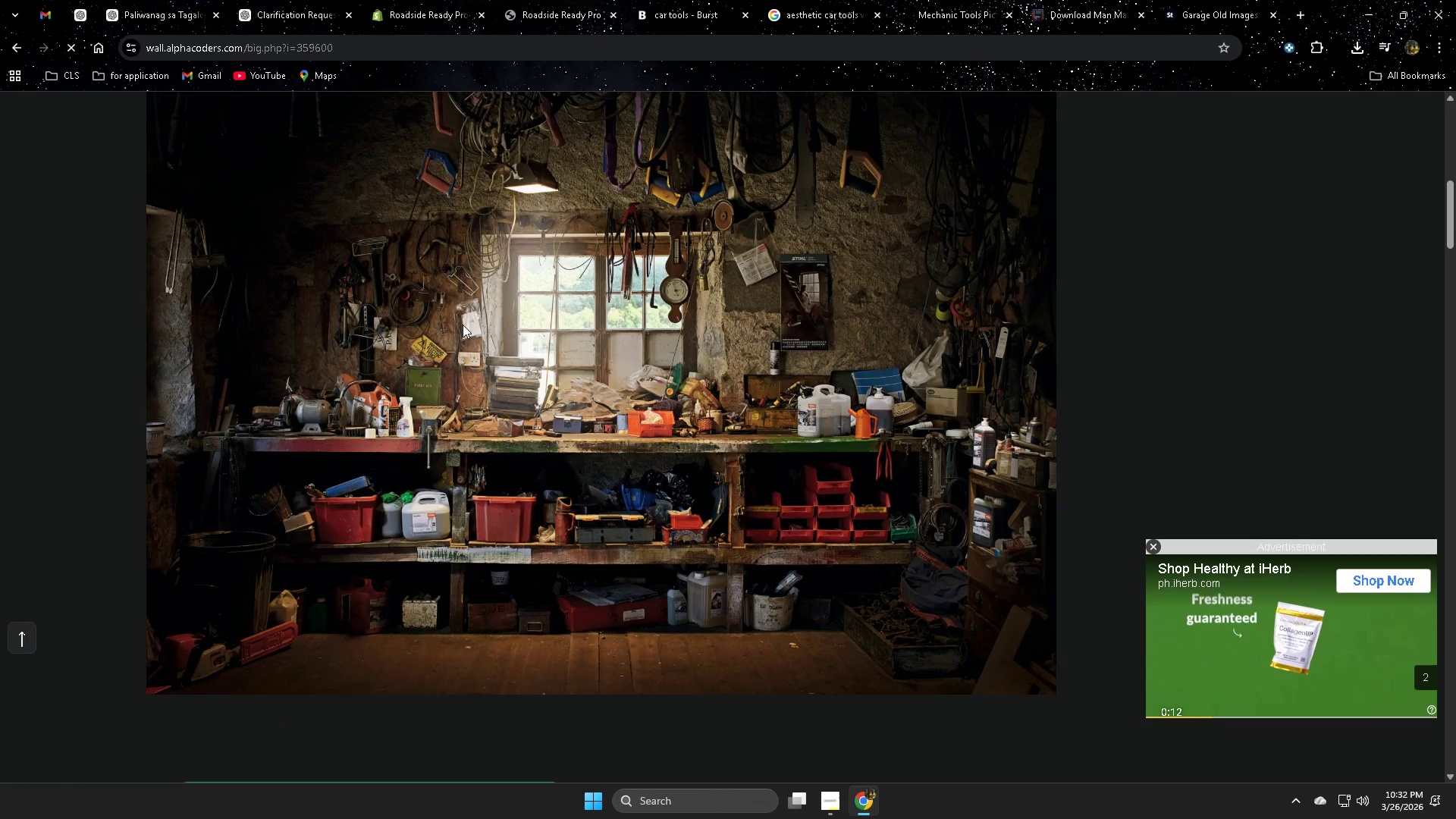 
scroll: coordinate [438, 411], scroll_direction: up, amount: 1.0
 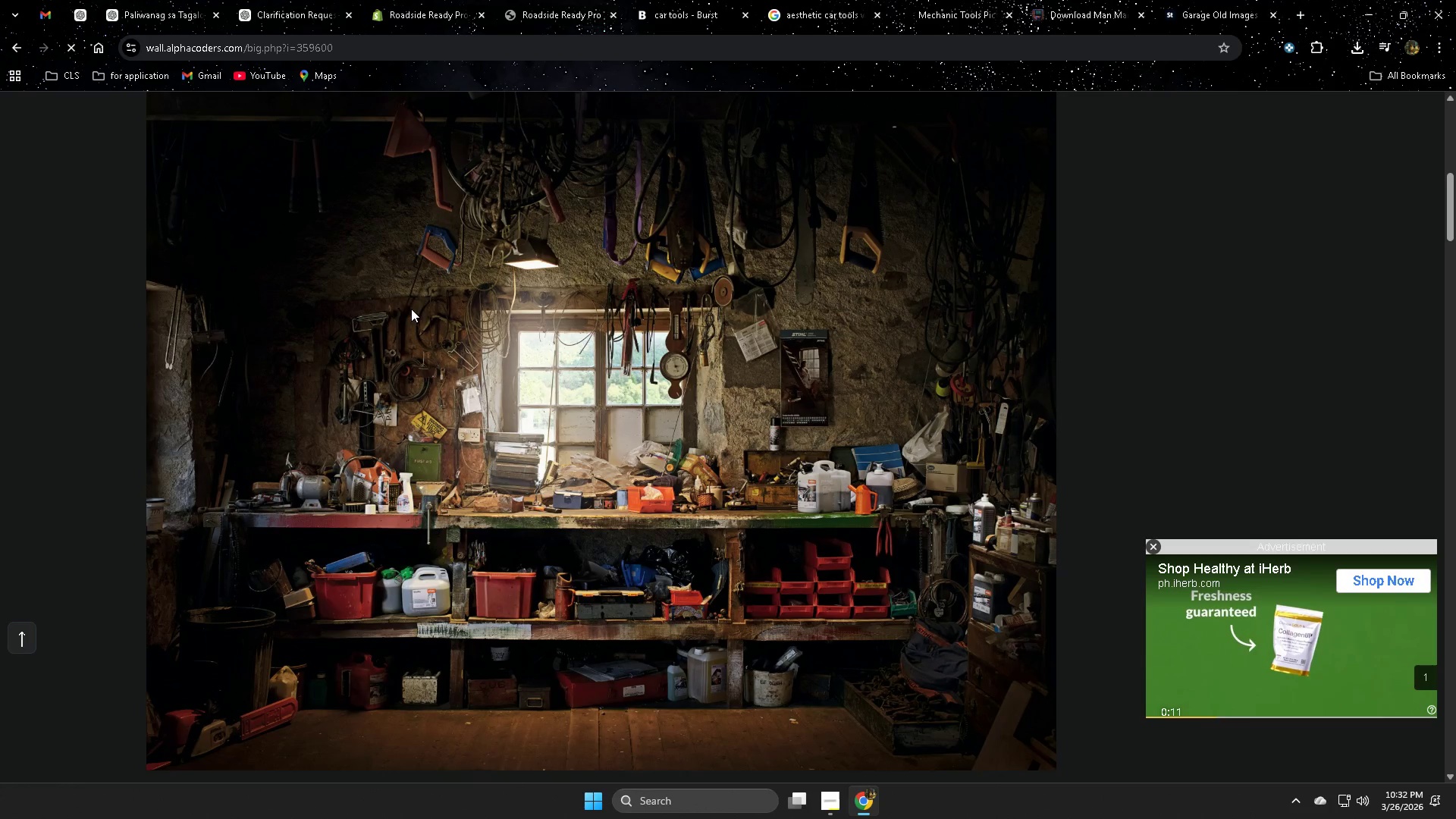 
right_click([438, 408])
 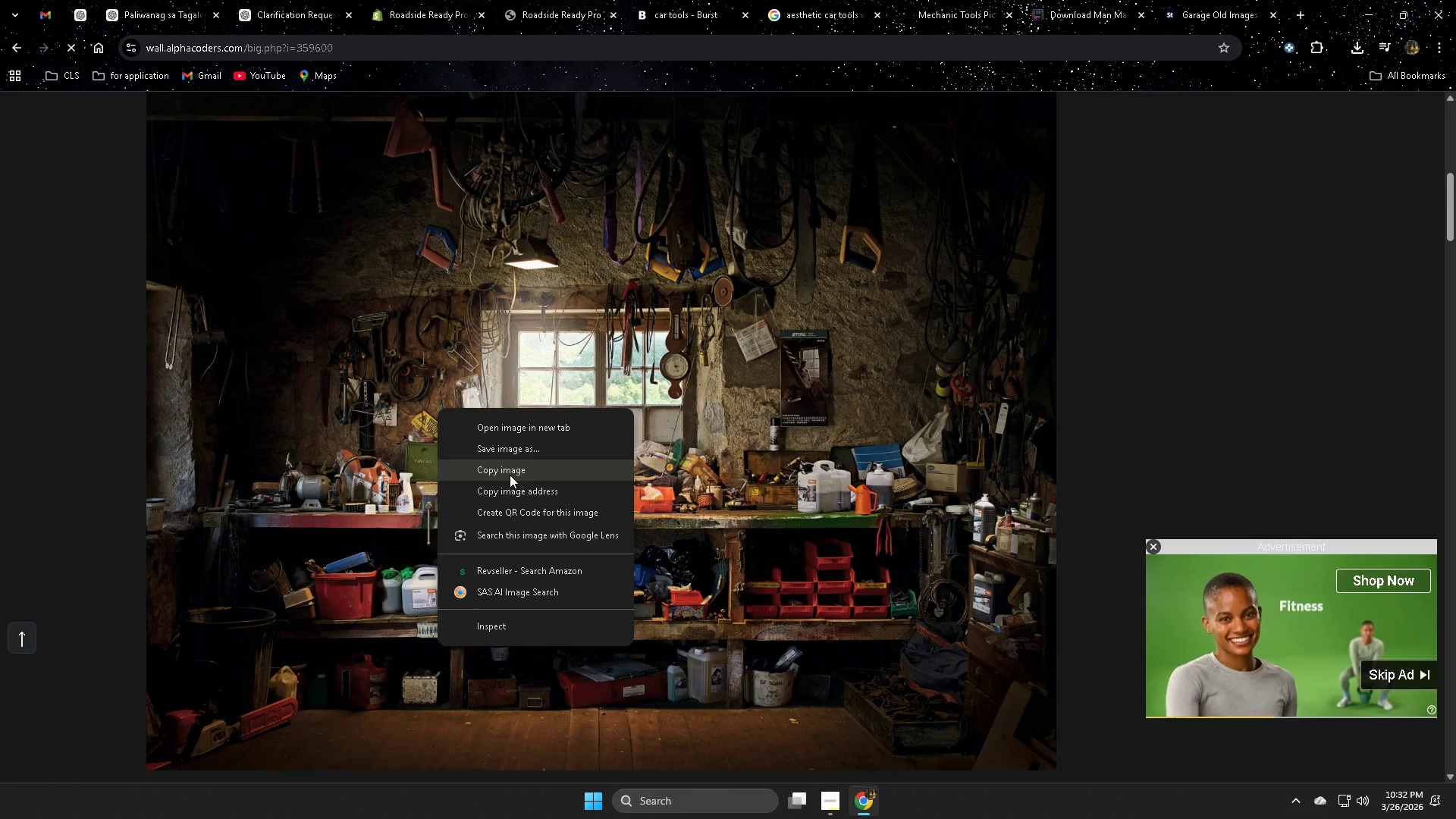 
scroll: coordinate [450, 428], scroll_direction: none, amount: 0.0
 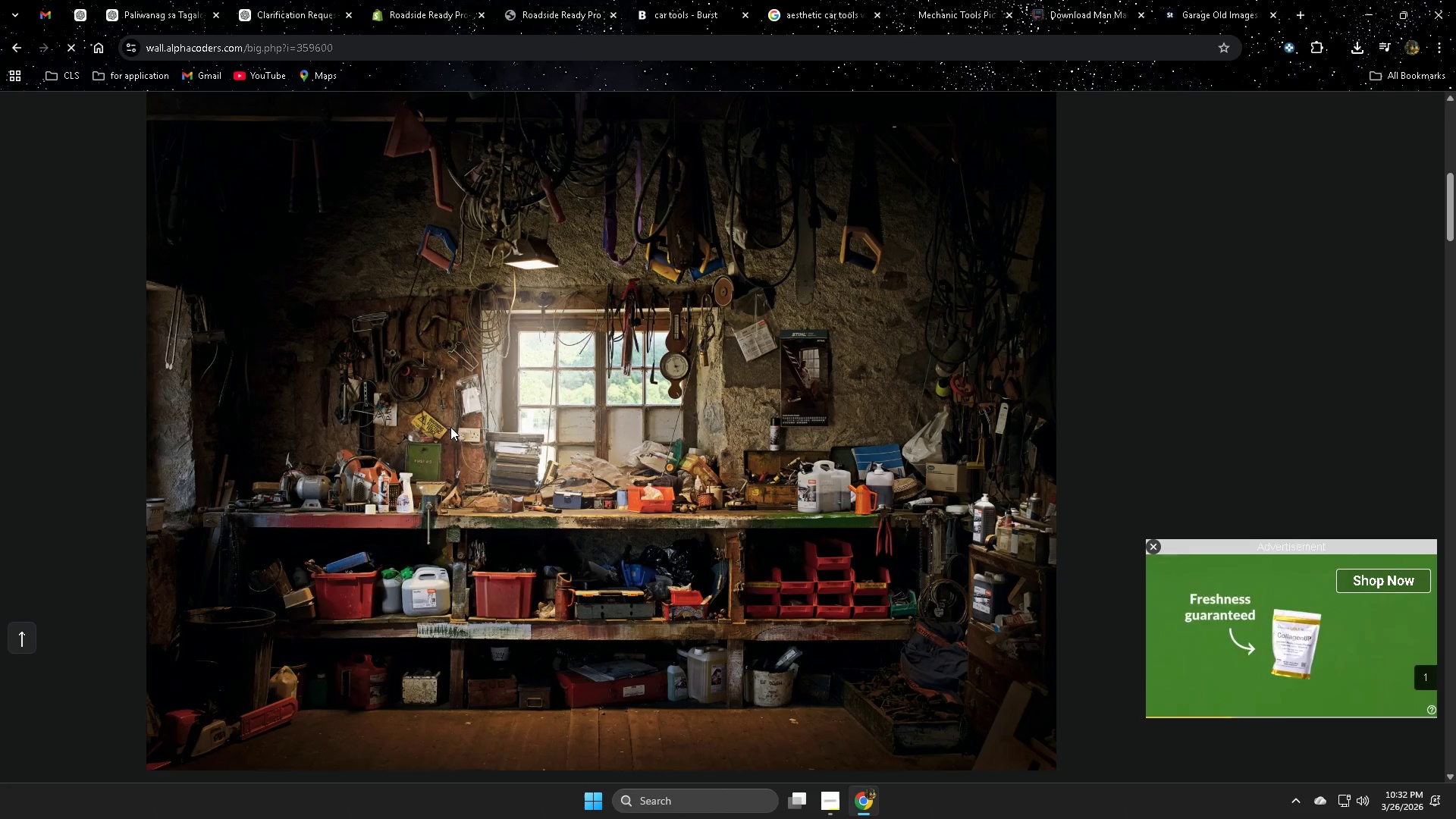 
left_click([513, 449])
 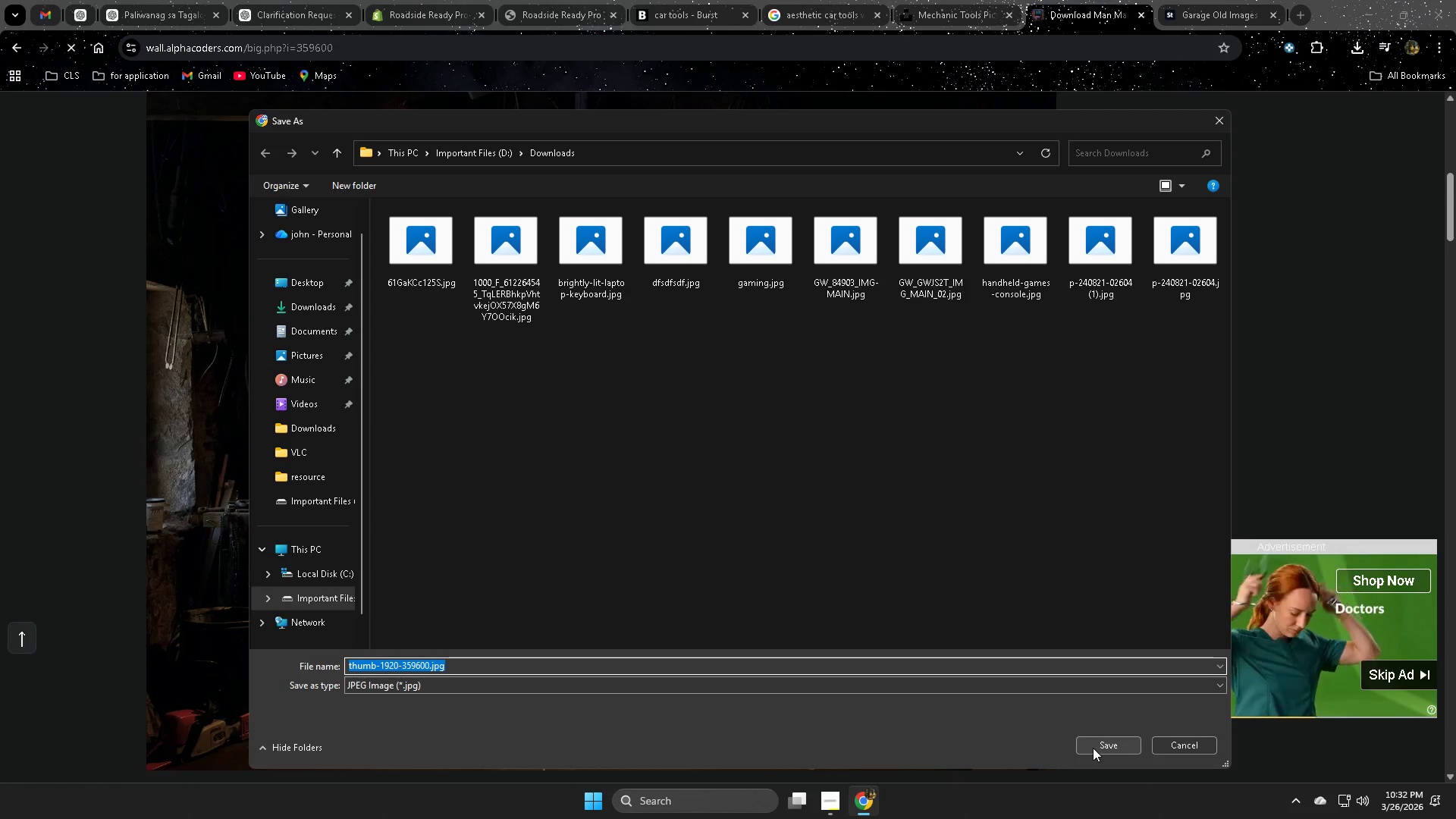 
left_click([1095, 747])
 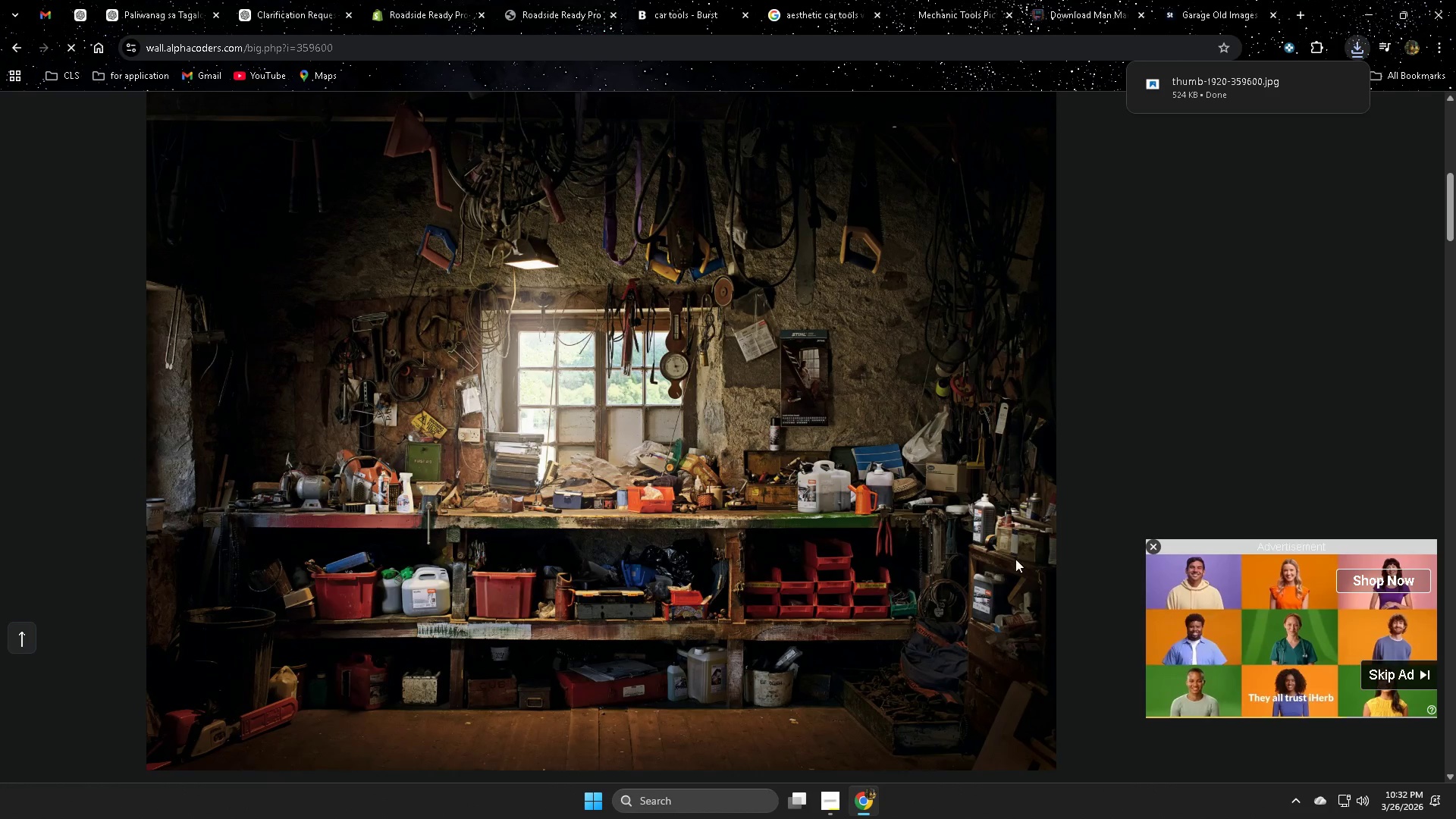 
scroll: coordinate [948, 601], scroll_direction: down, amount: 1.0
 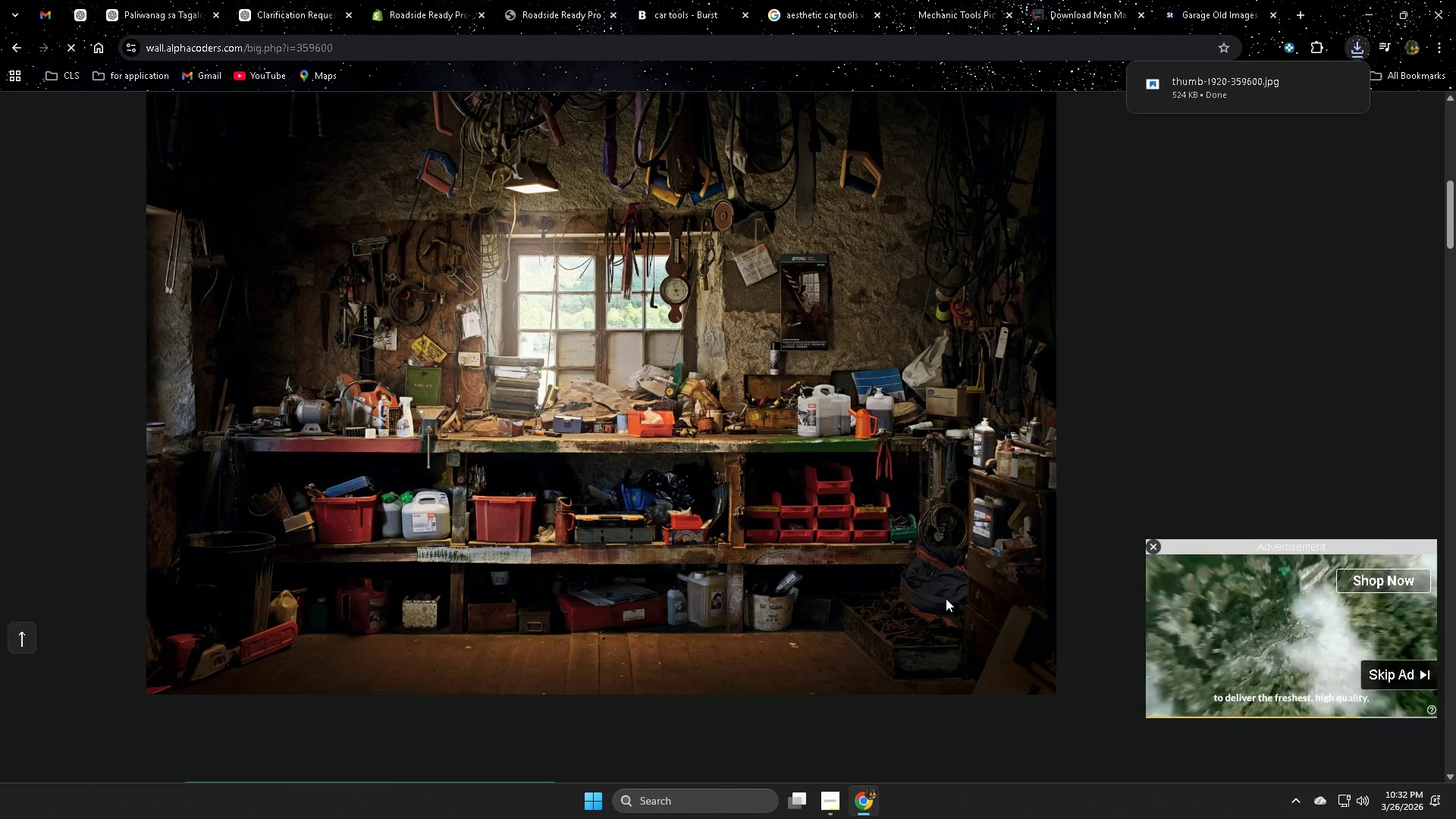 
scroll: coordinate [946, 598], scroll_direction: up, amount: 1.0
 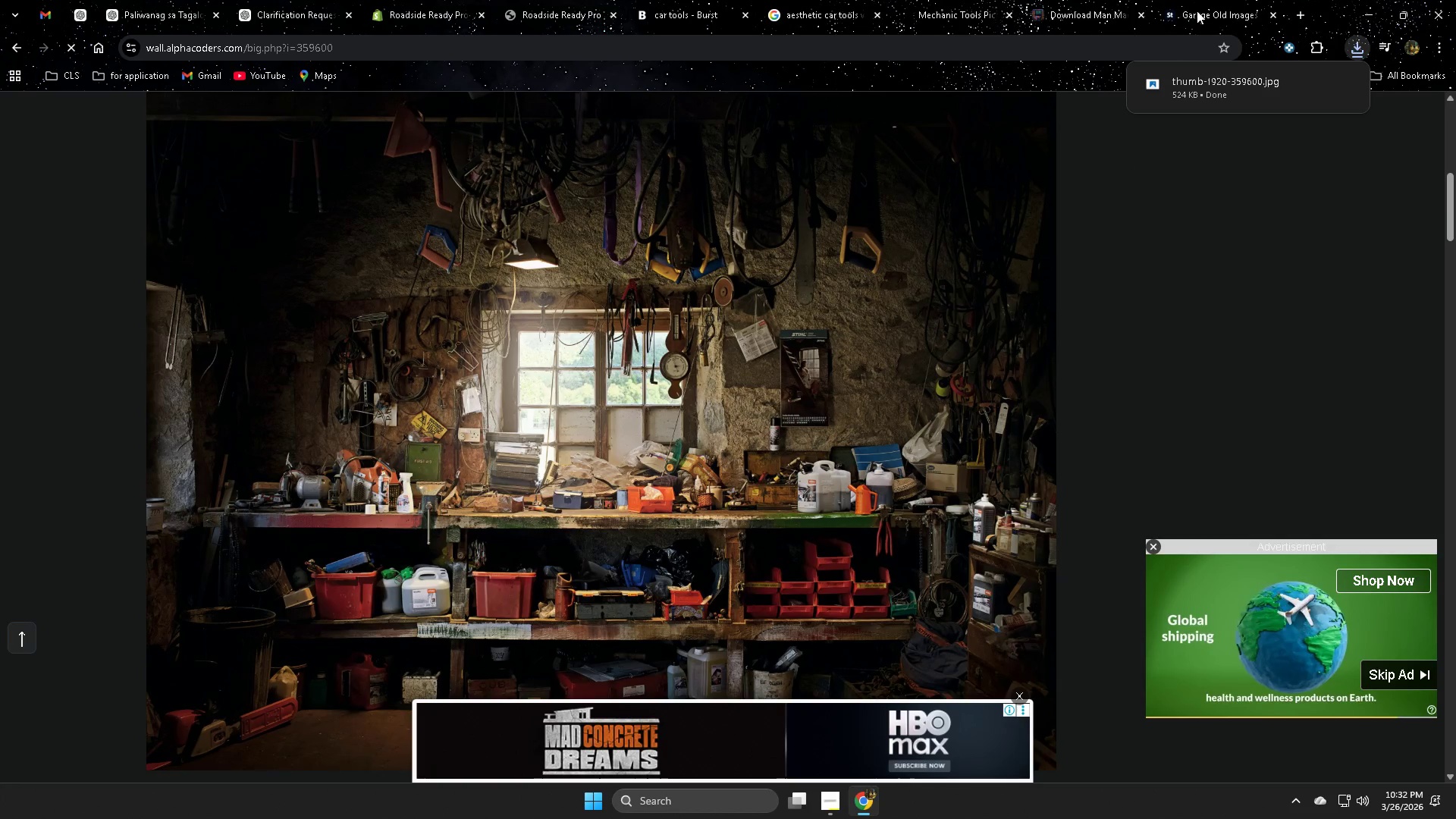 
left_click([1074, 0])
 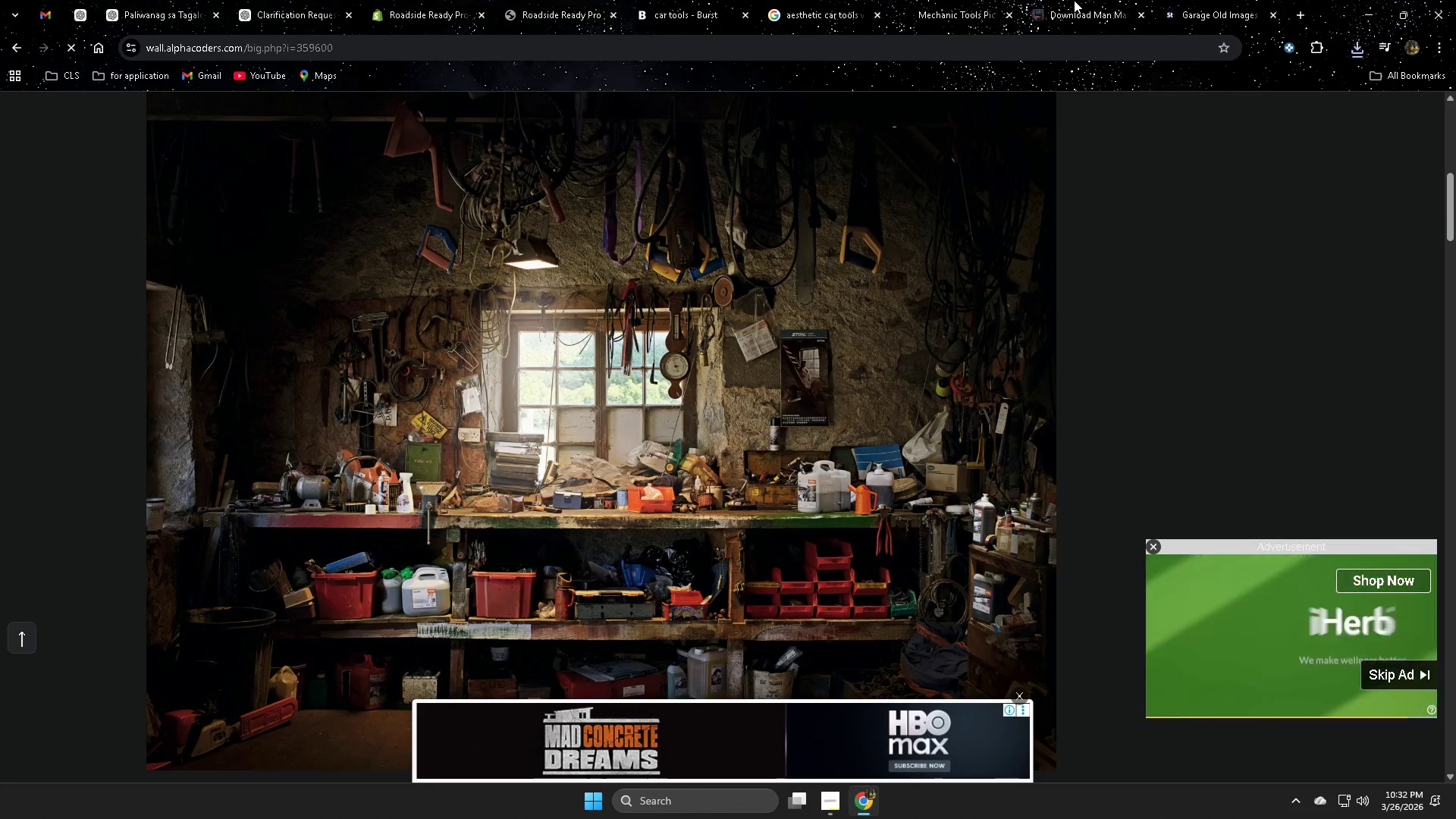 
key(Control+ControlLeft)
 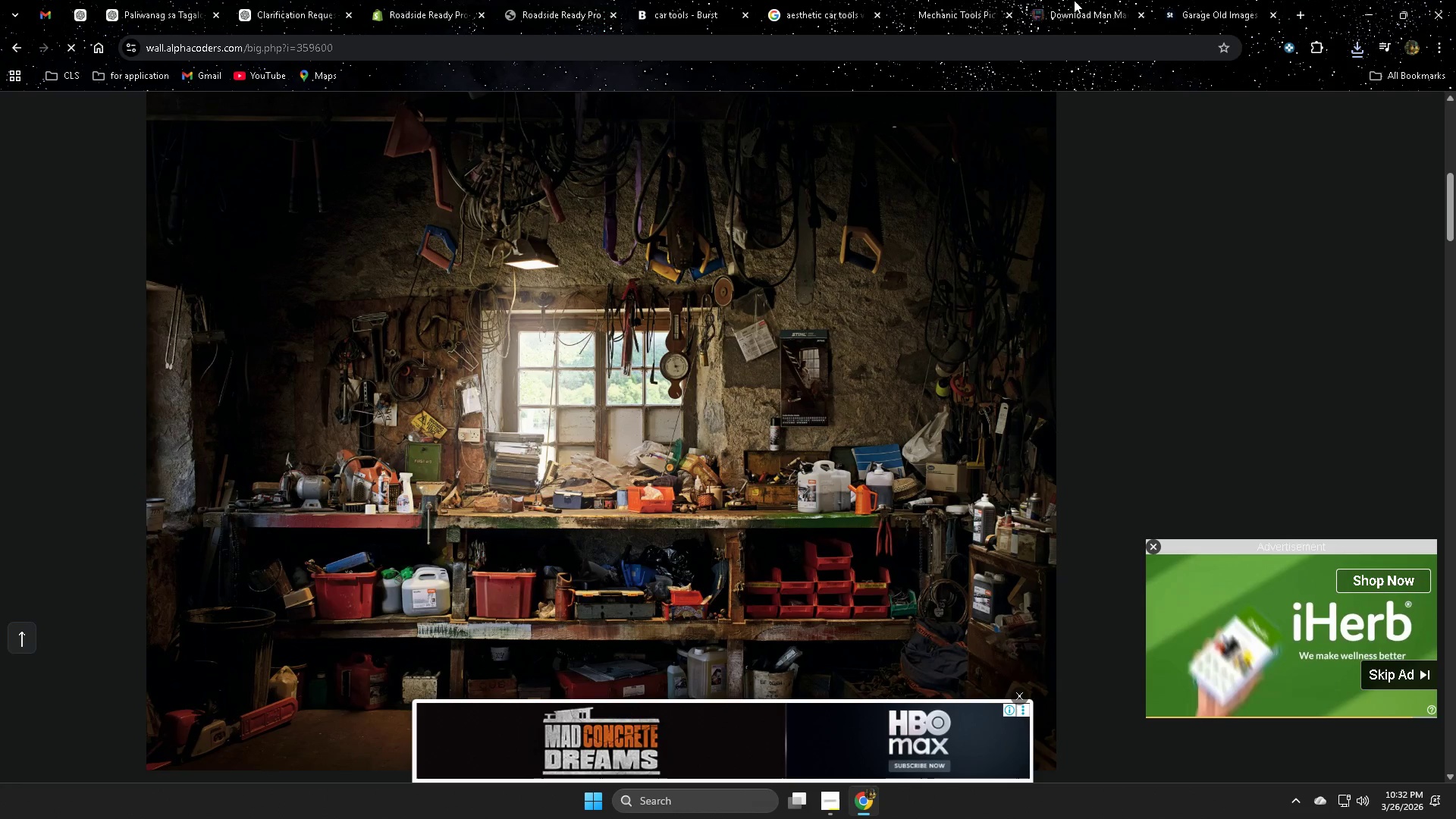 
key(Control+W)
 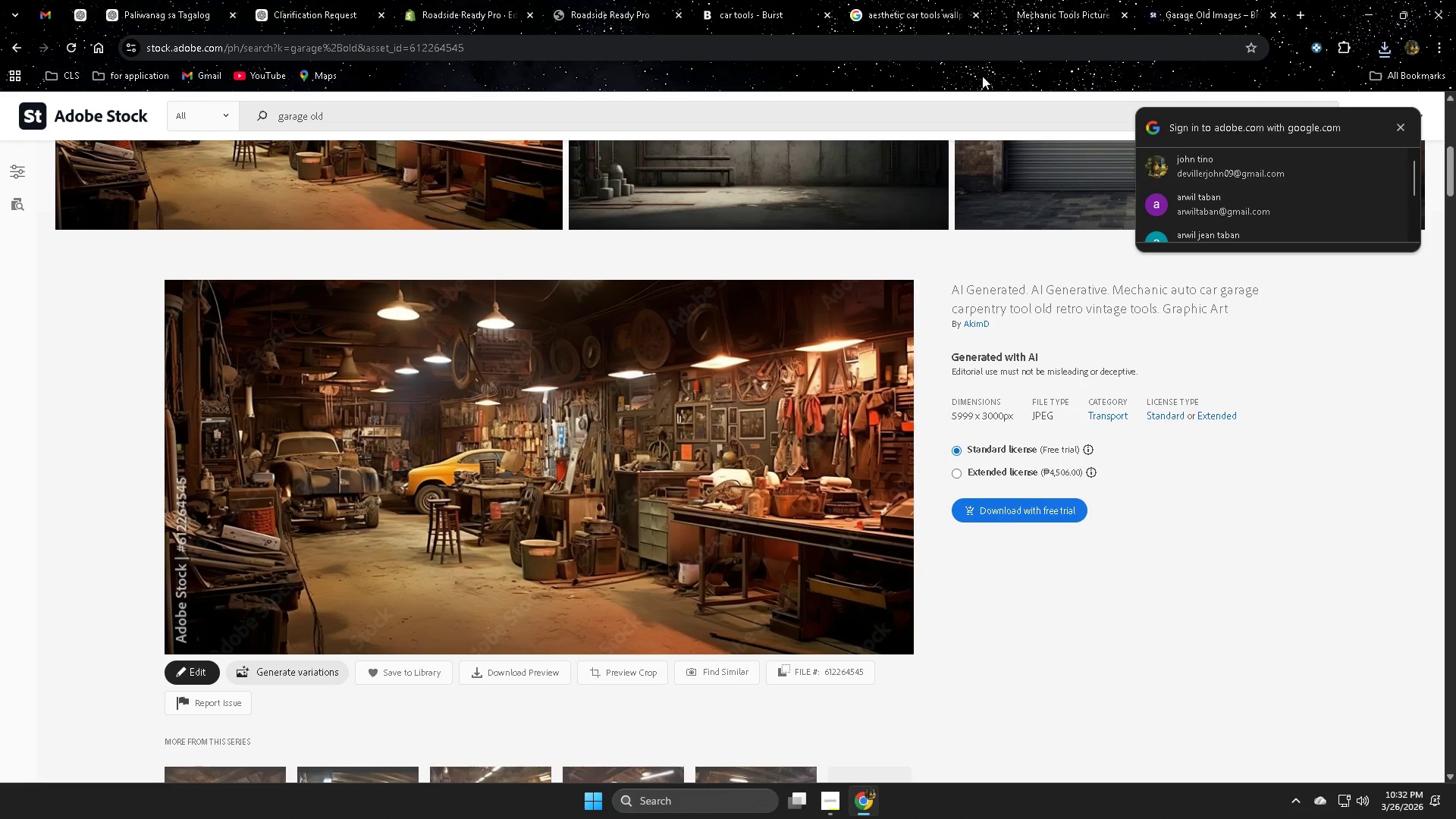 
left_click([1059, 0])
 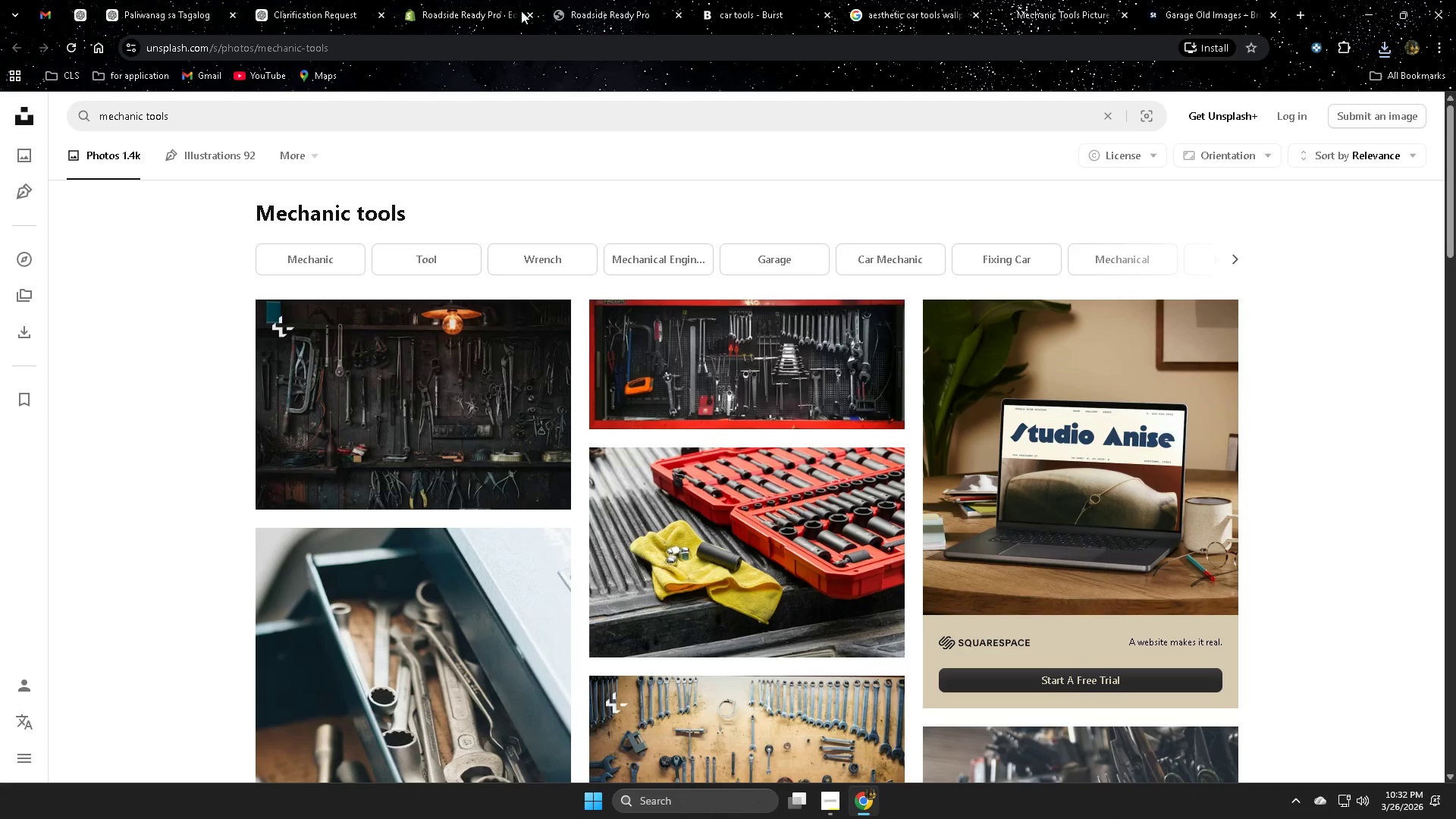 
double_click([479, 0])
 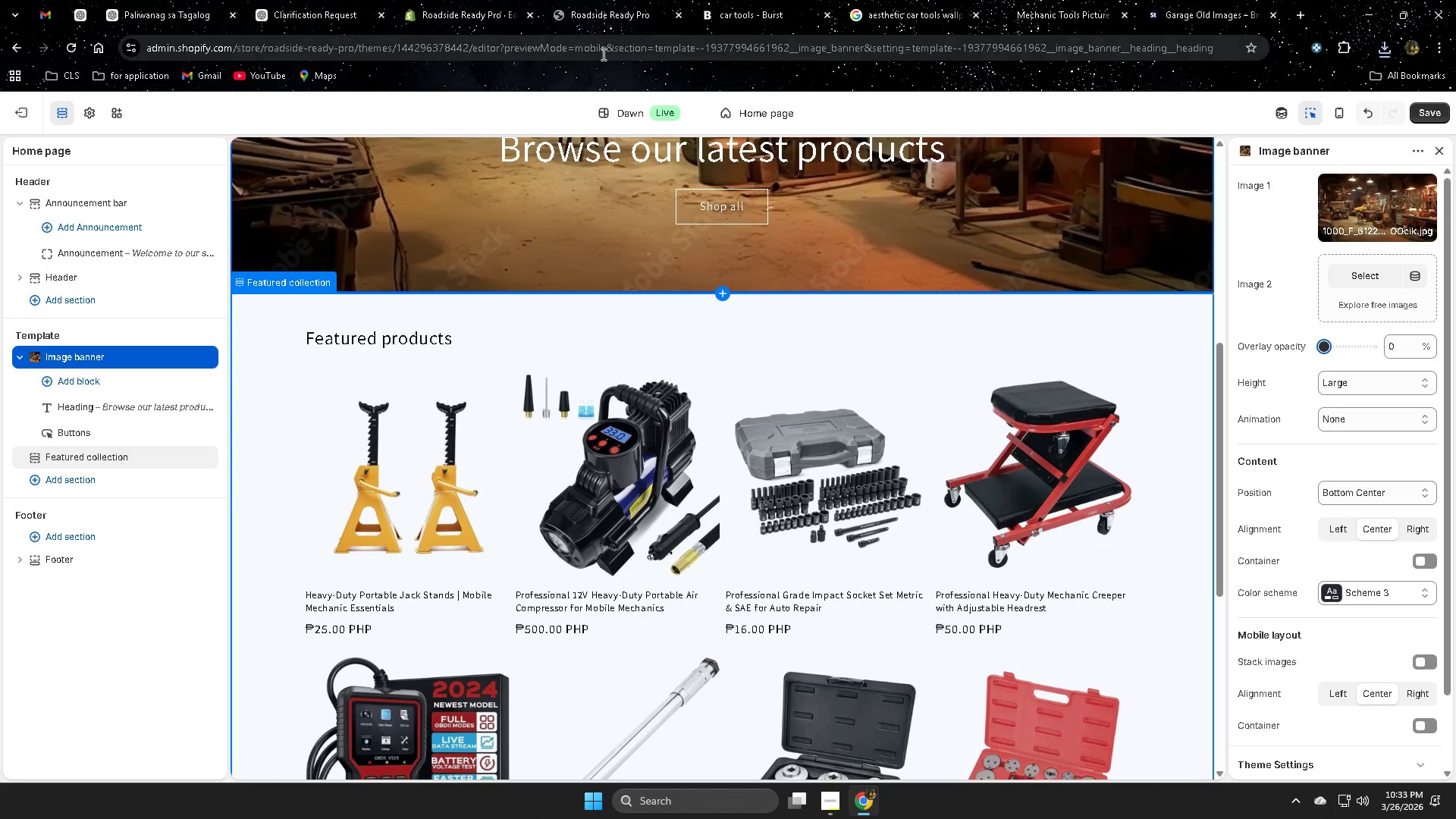 
scroll: coordinate [759, 475], scroll_direction: up, amount: 4.0
 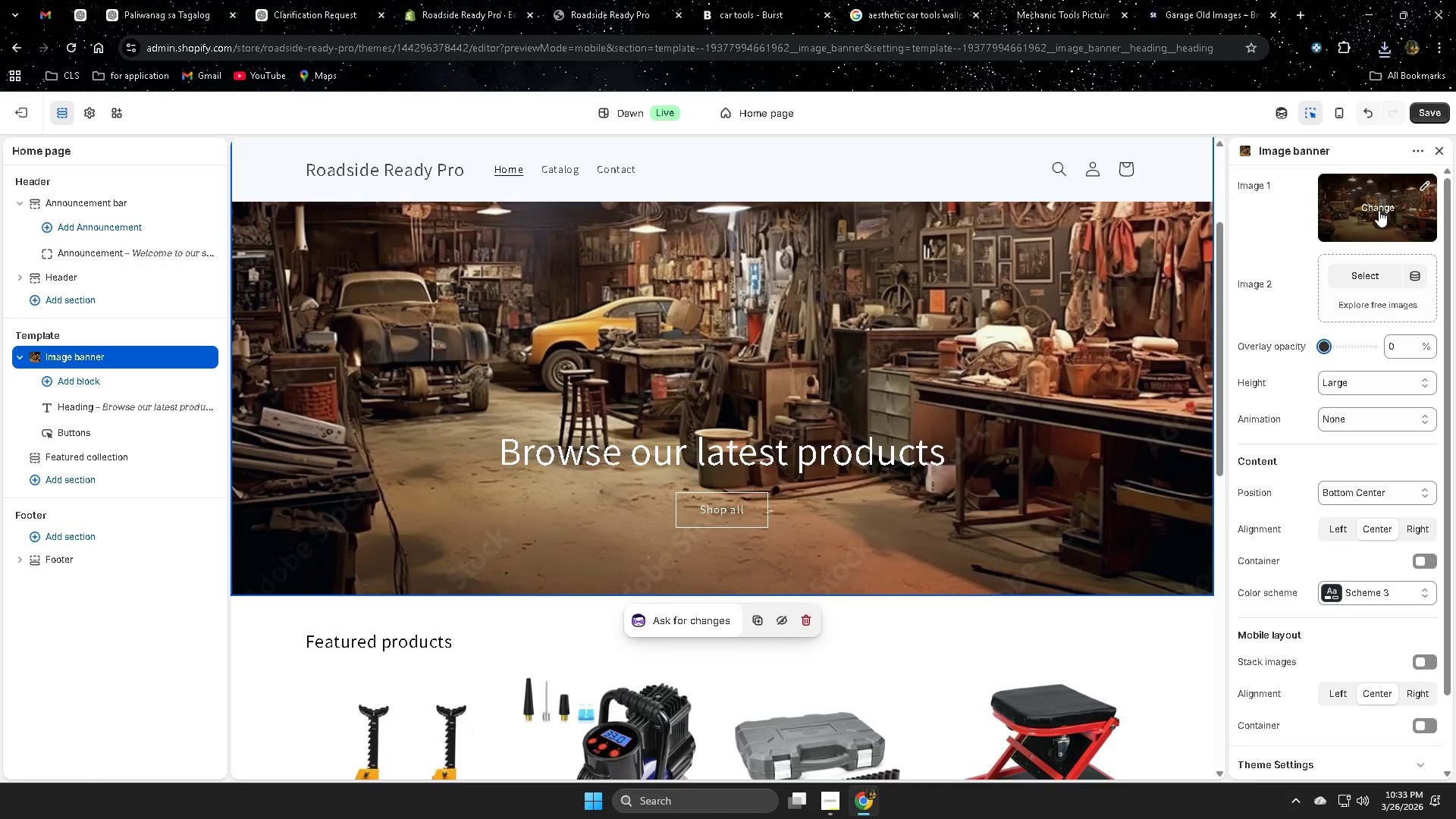 
left_click([1379, 210])
 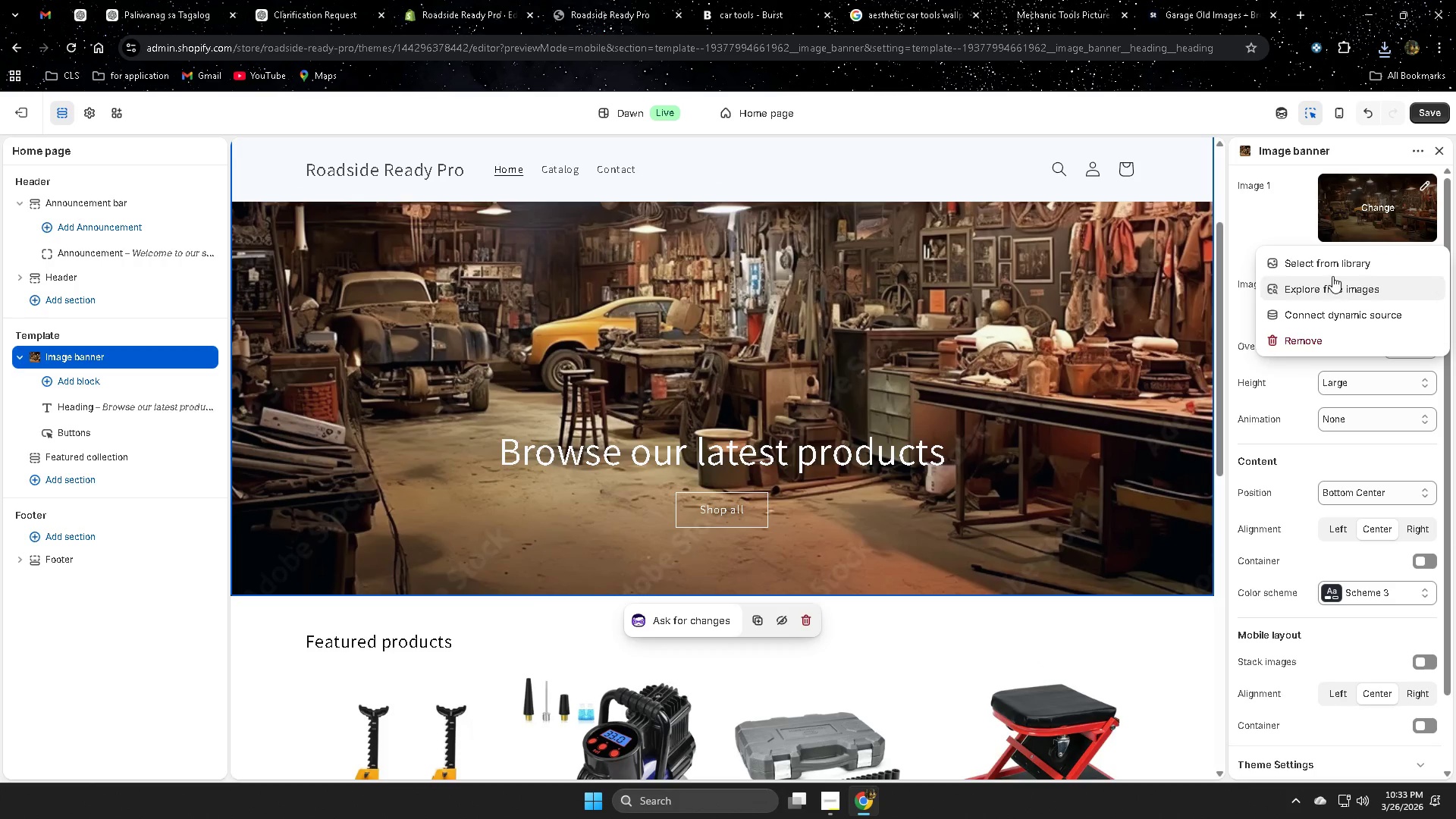 
left_click([1332, 261])
 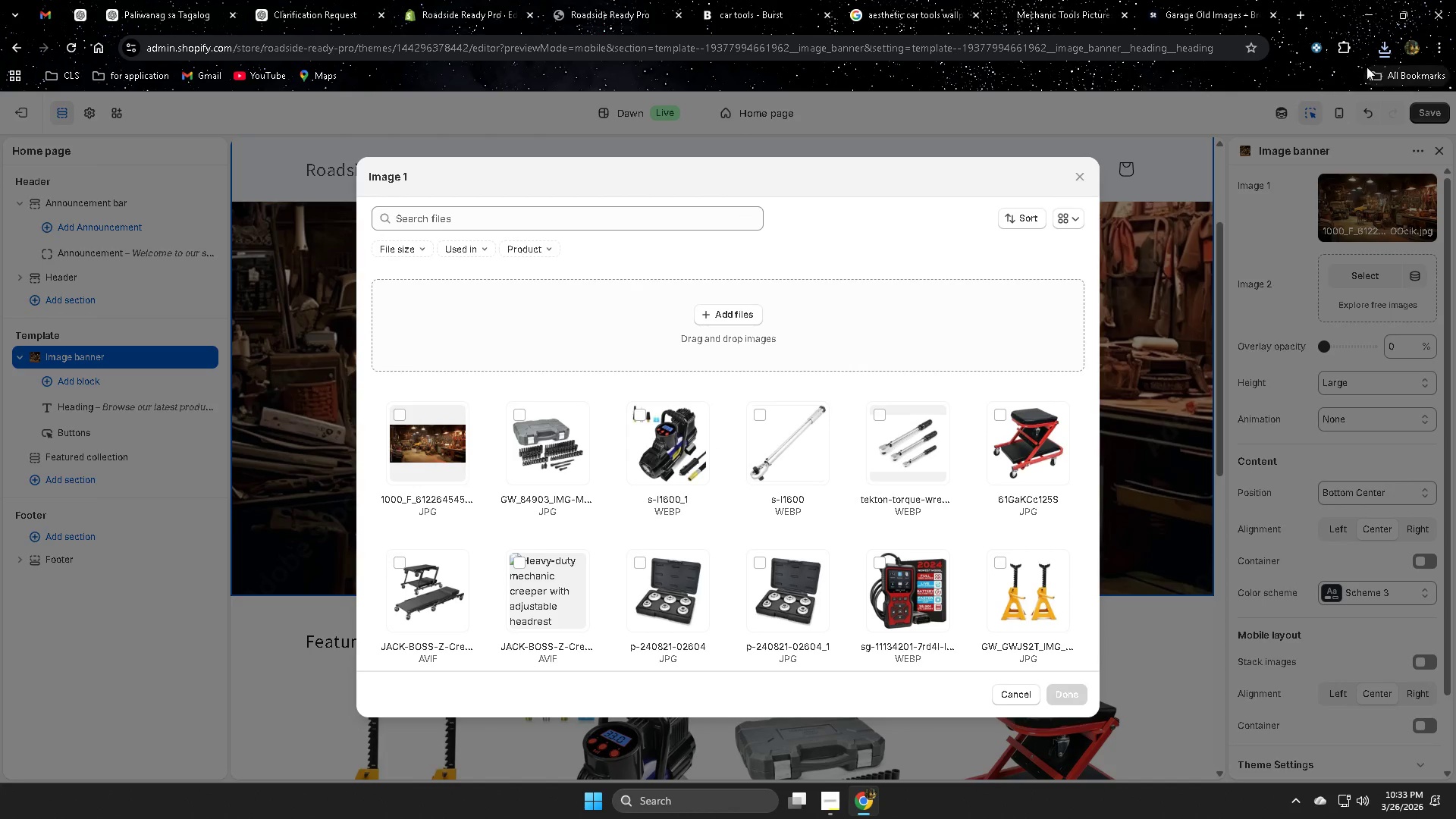 
left_click([1385, 49])
 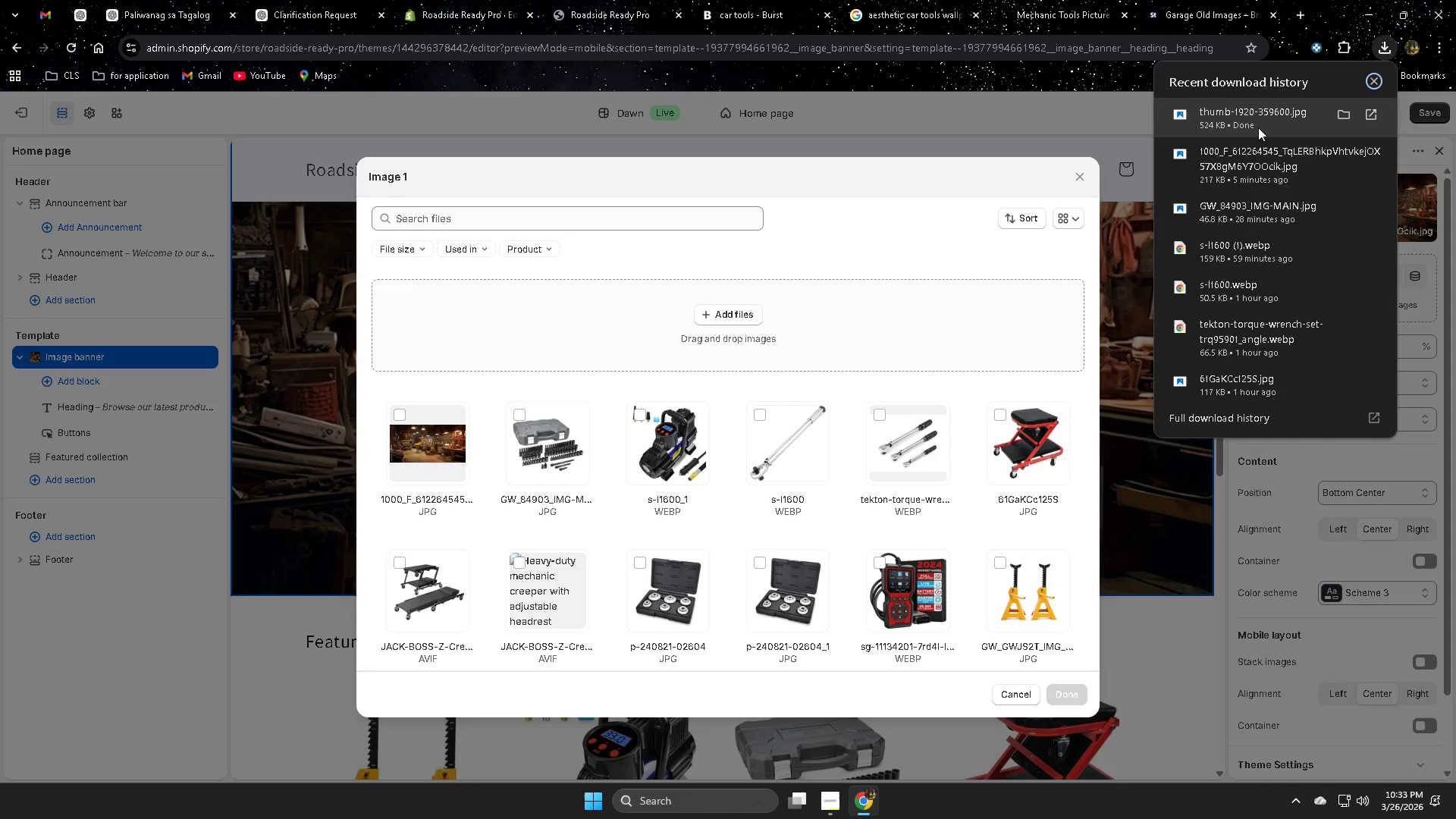 
left_click_drag(start_coordinate=[1258, 125], to_coordinate=[736, 309])
 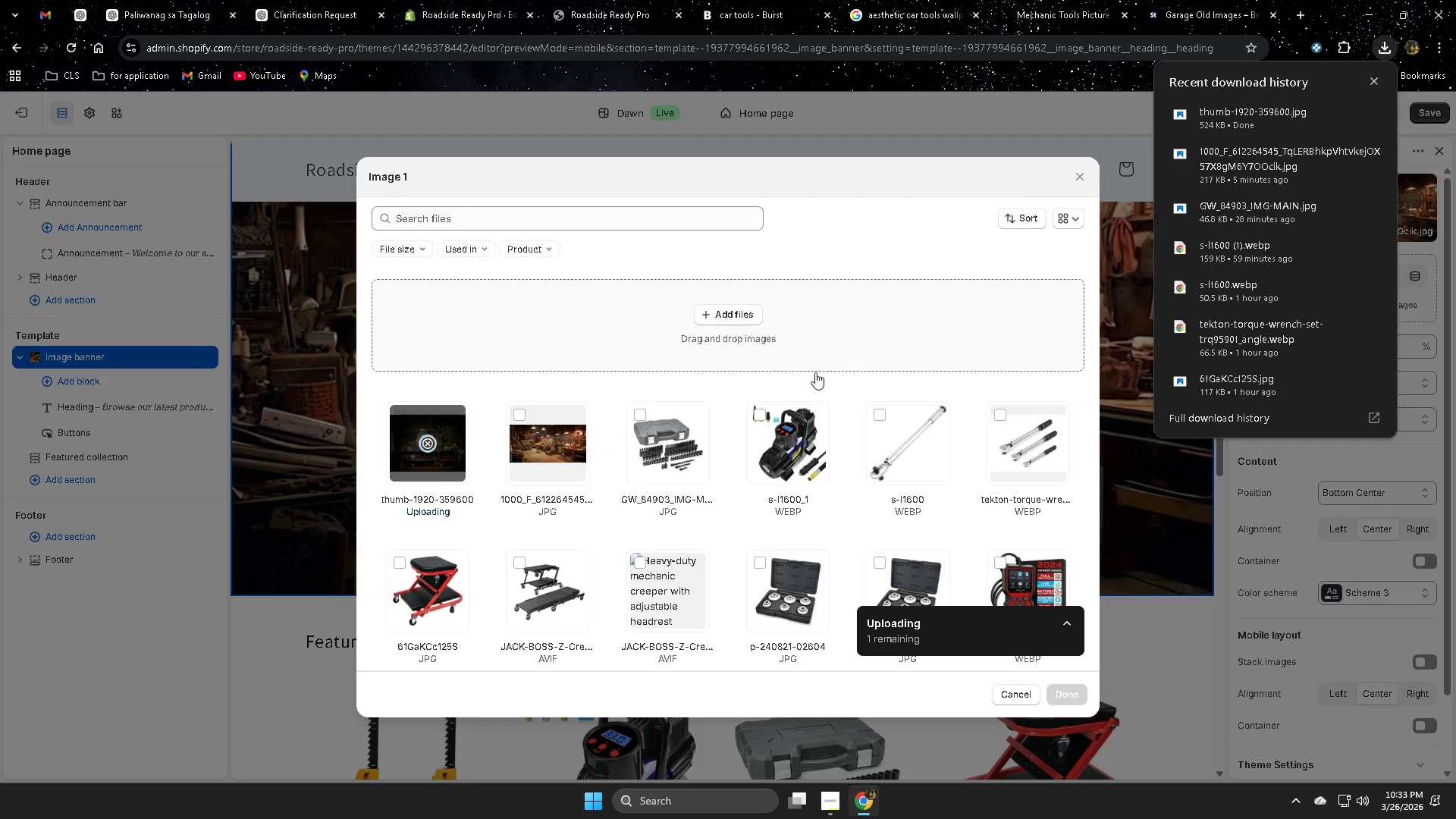 
mouse_move([885, 441])
 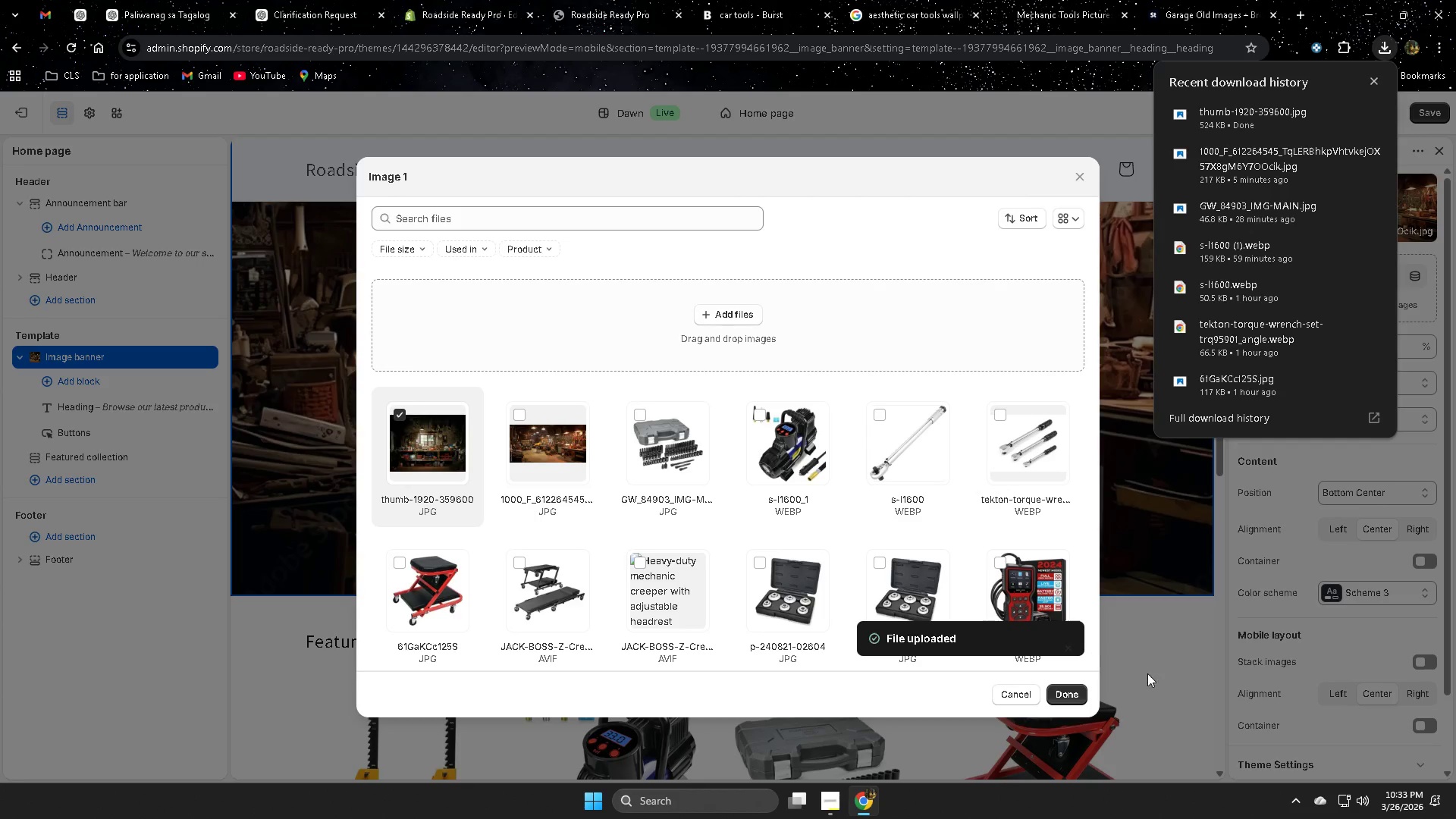 
left_click([1077, 697])
 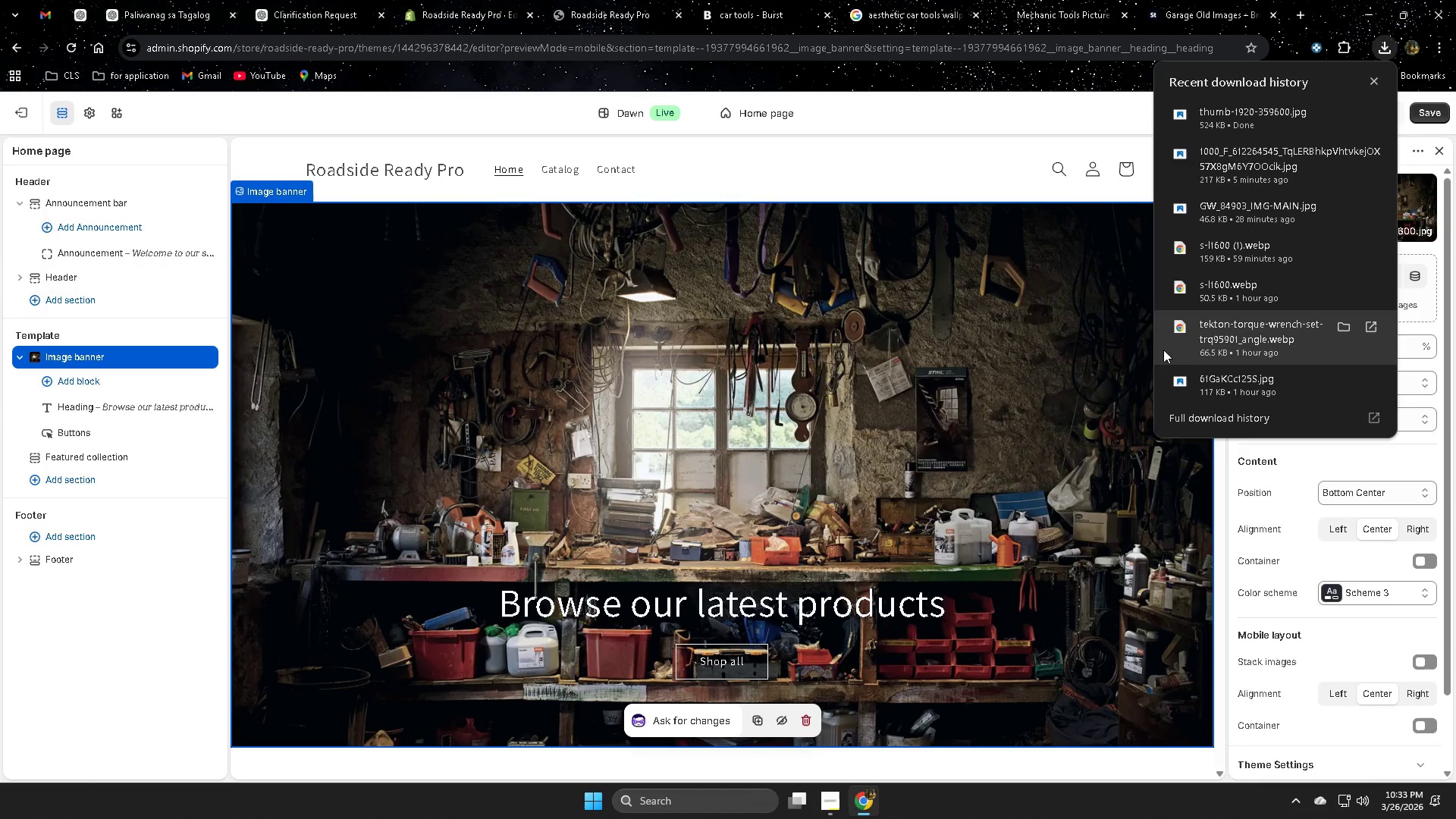 
scroll: coordinate [1071, 520], scroll_direction: down, amount: 2.0
 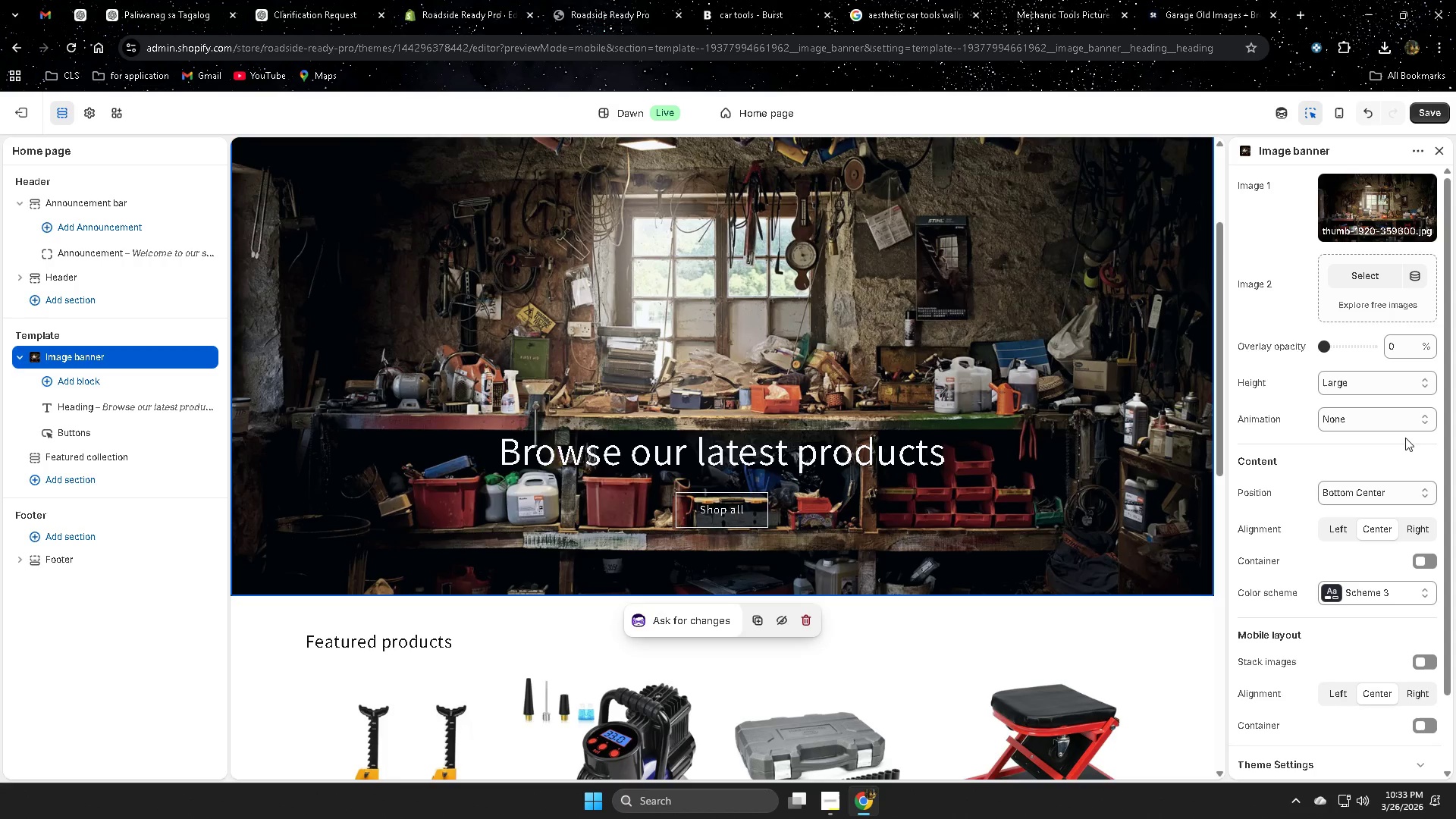 
wait(9.61)
 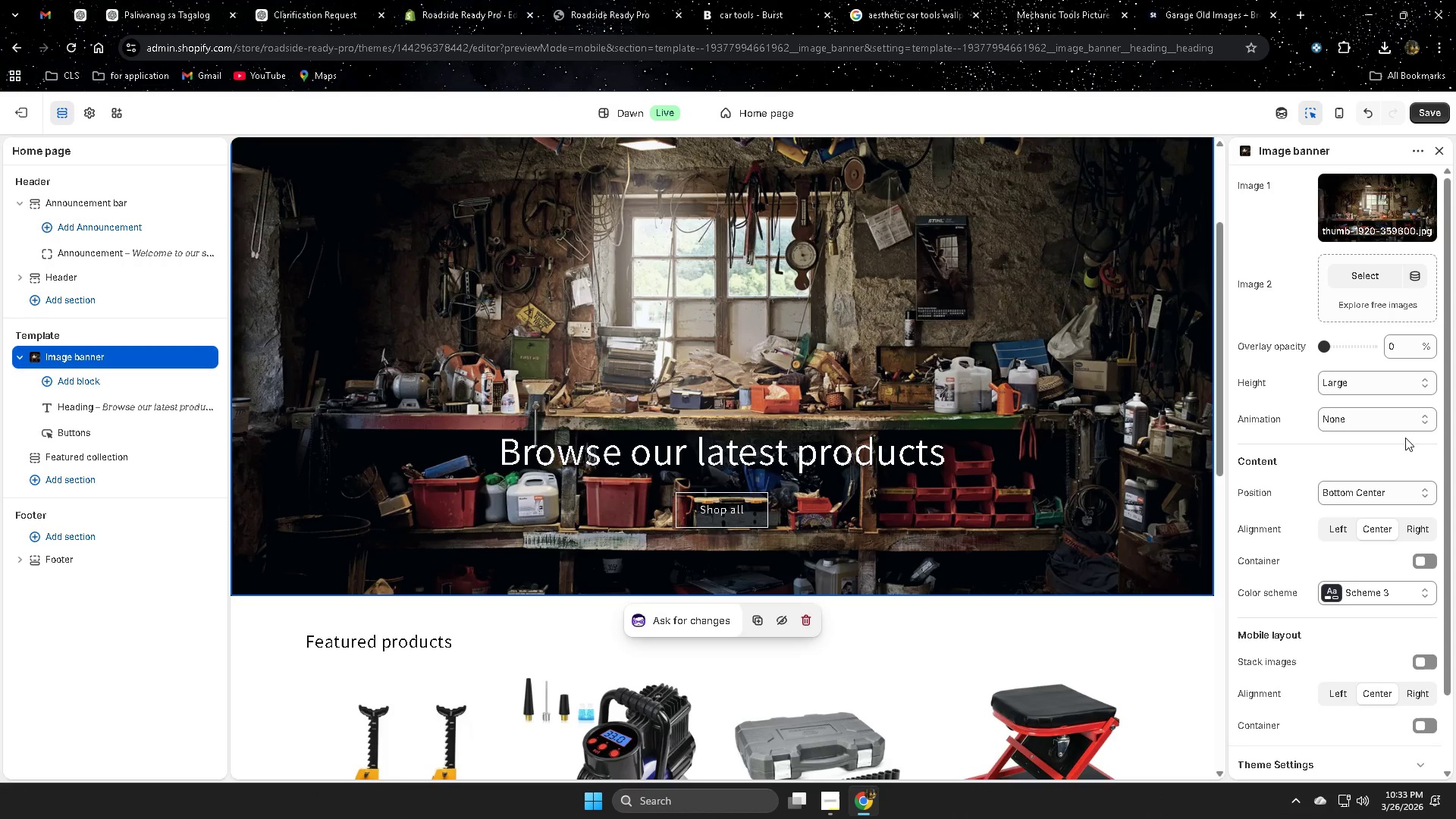 
scroll: coordinate [830, 485], scroll_direction: up, amount: 2.0
 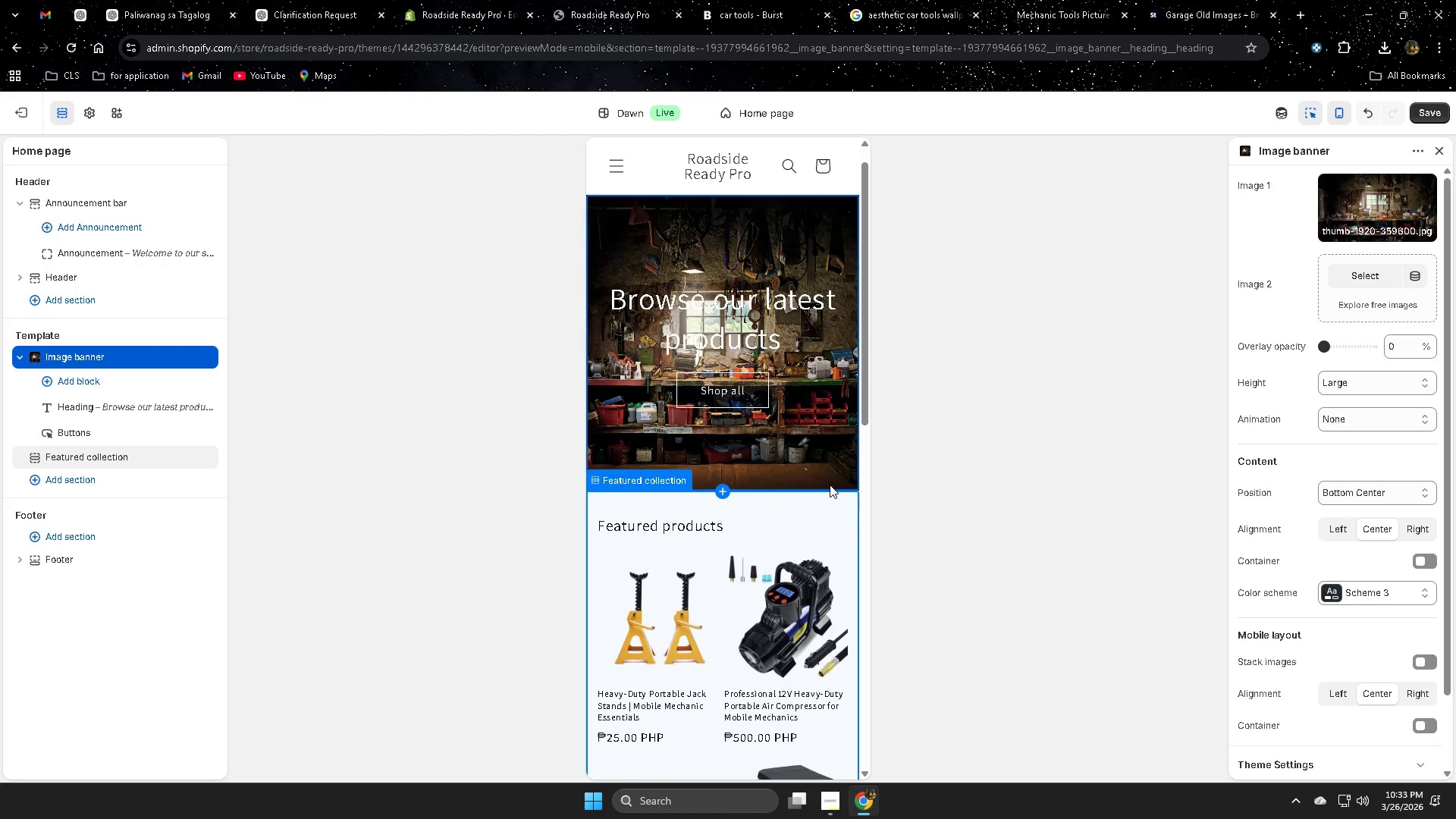 
scroll: coordinate [830, 485], scroll_direction: none, amount: 0.0
 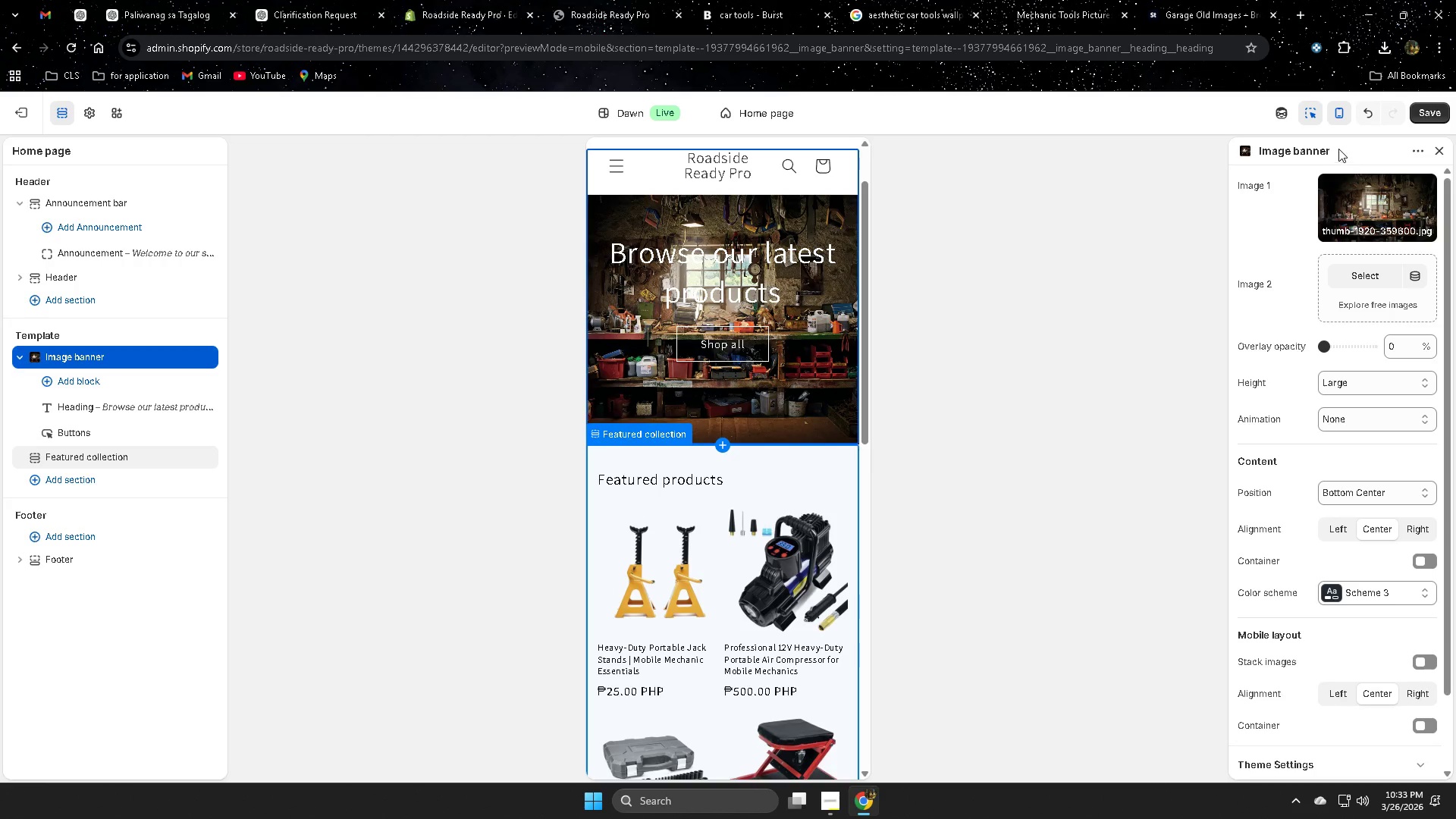 
left_click([1329, 113])
 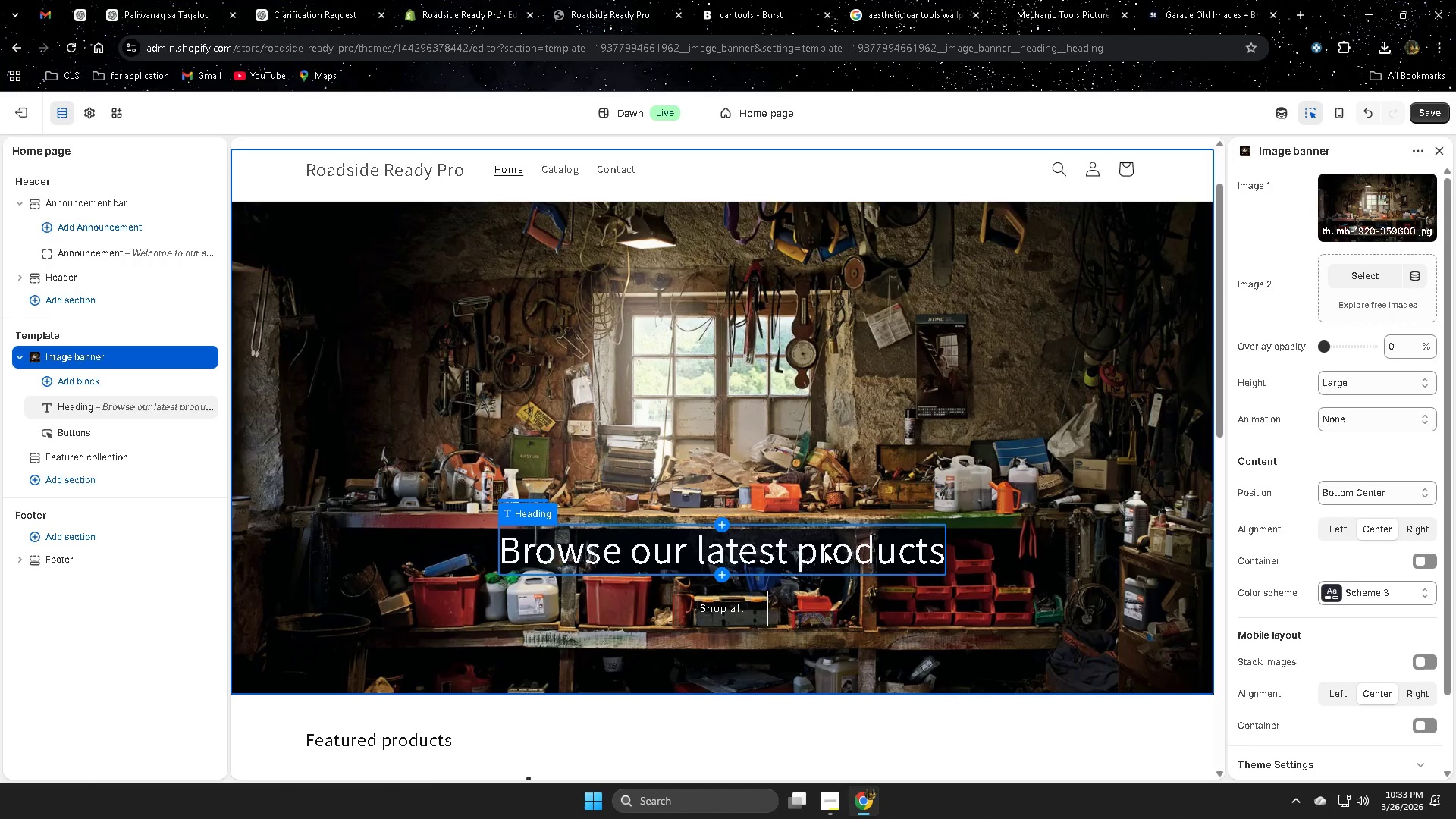 
wait(8.36)
 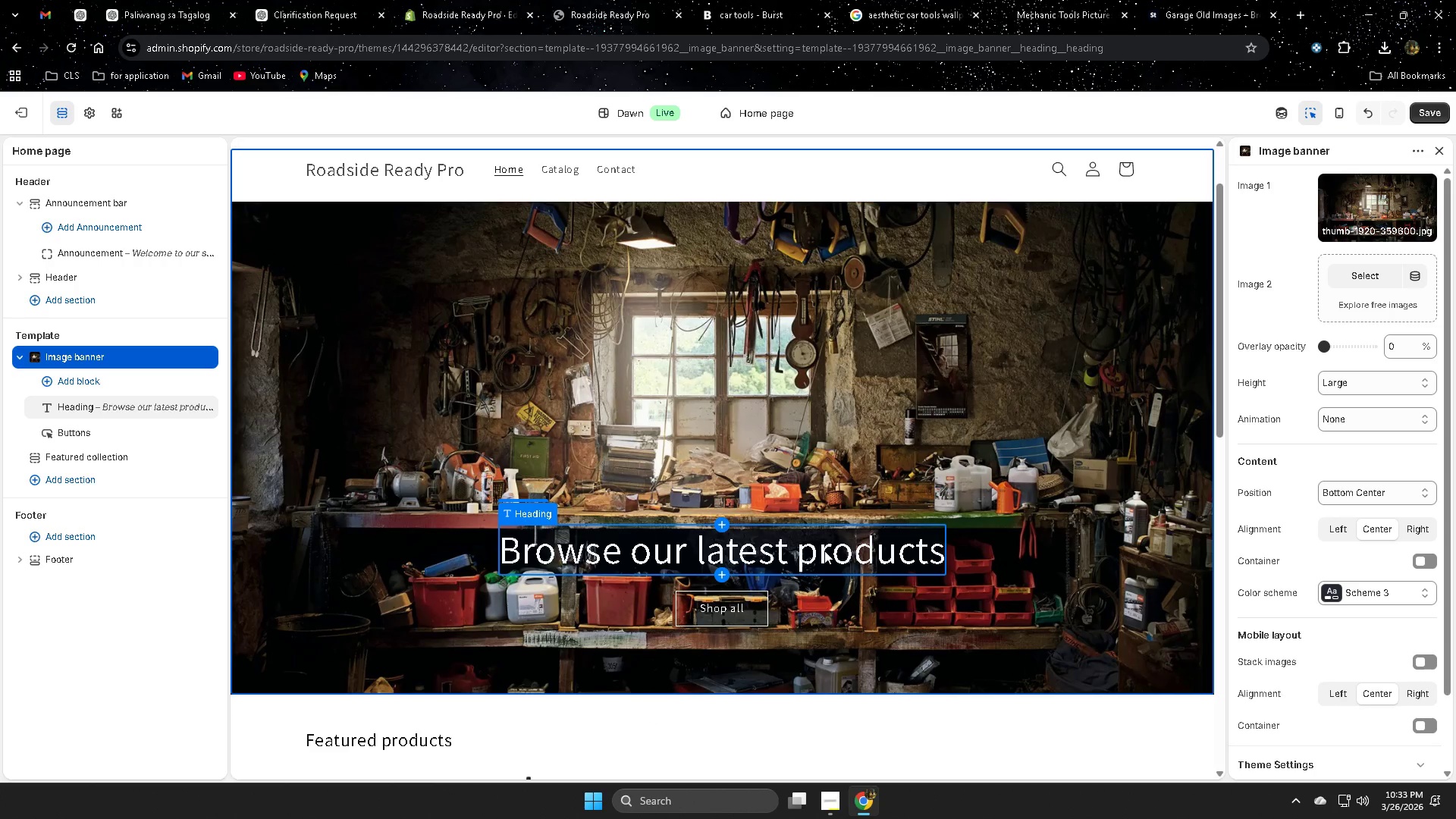 
scroll: coordinate [902, 555], scroll_direction: down, amount: 1.0
 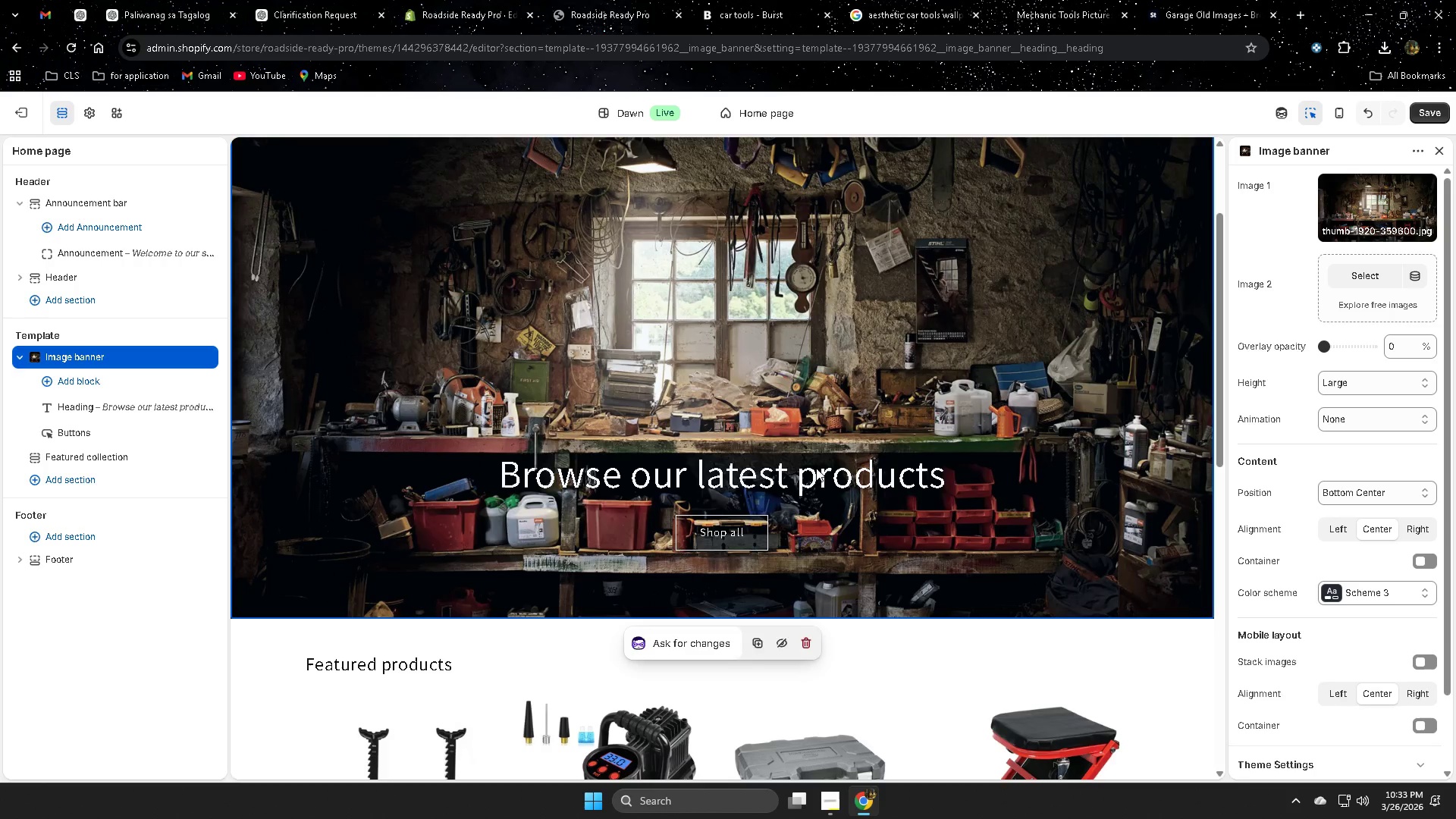 
left_click([817, 474])
 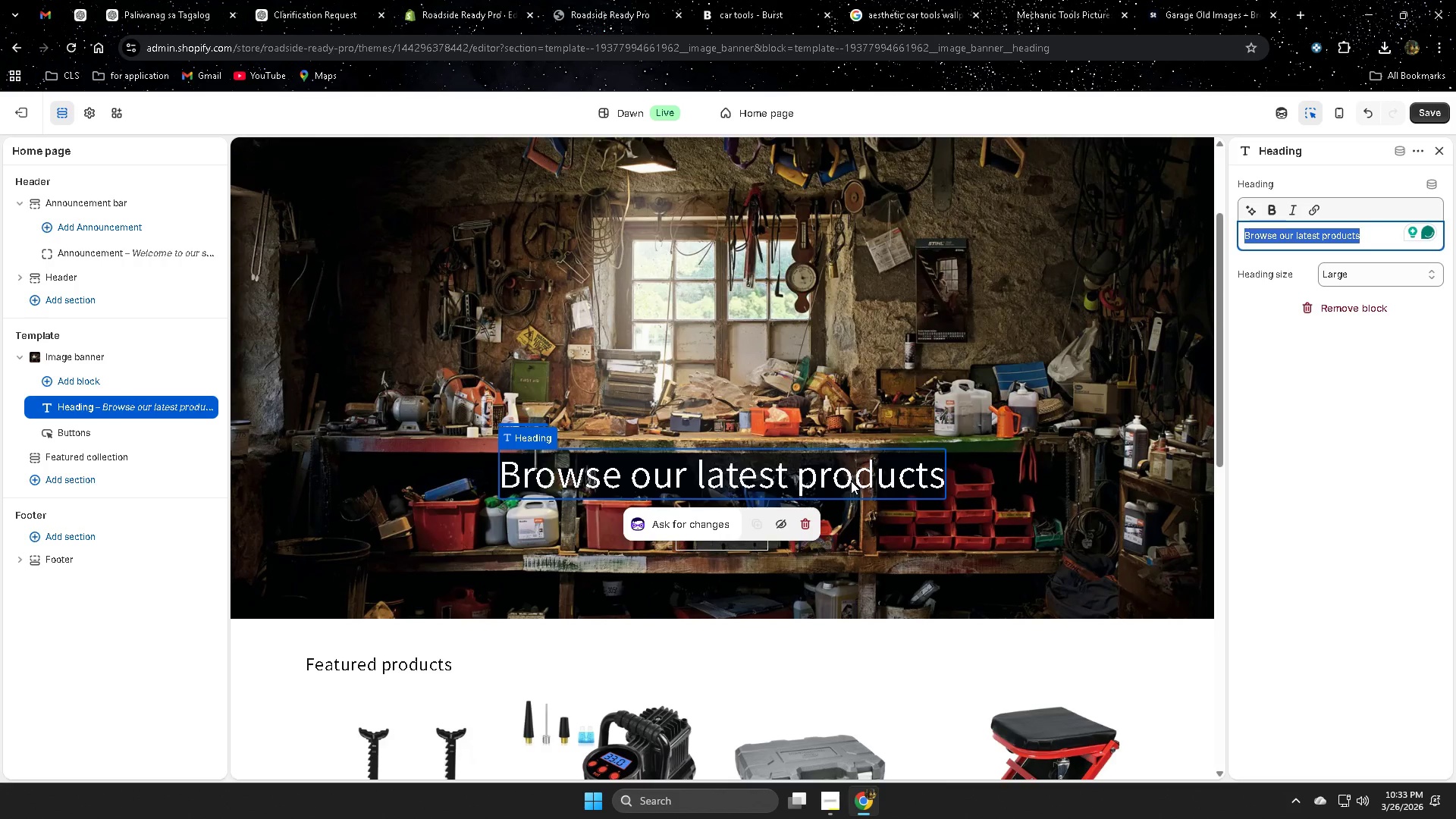 
wait(8.56)
 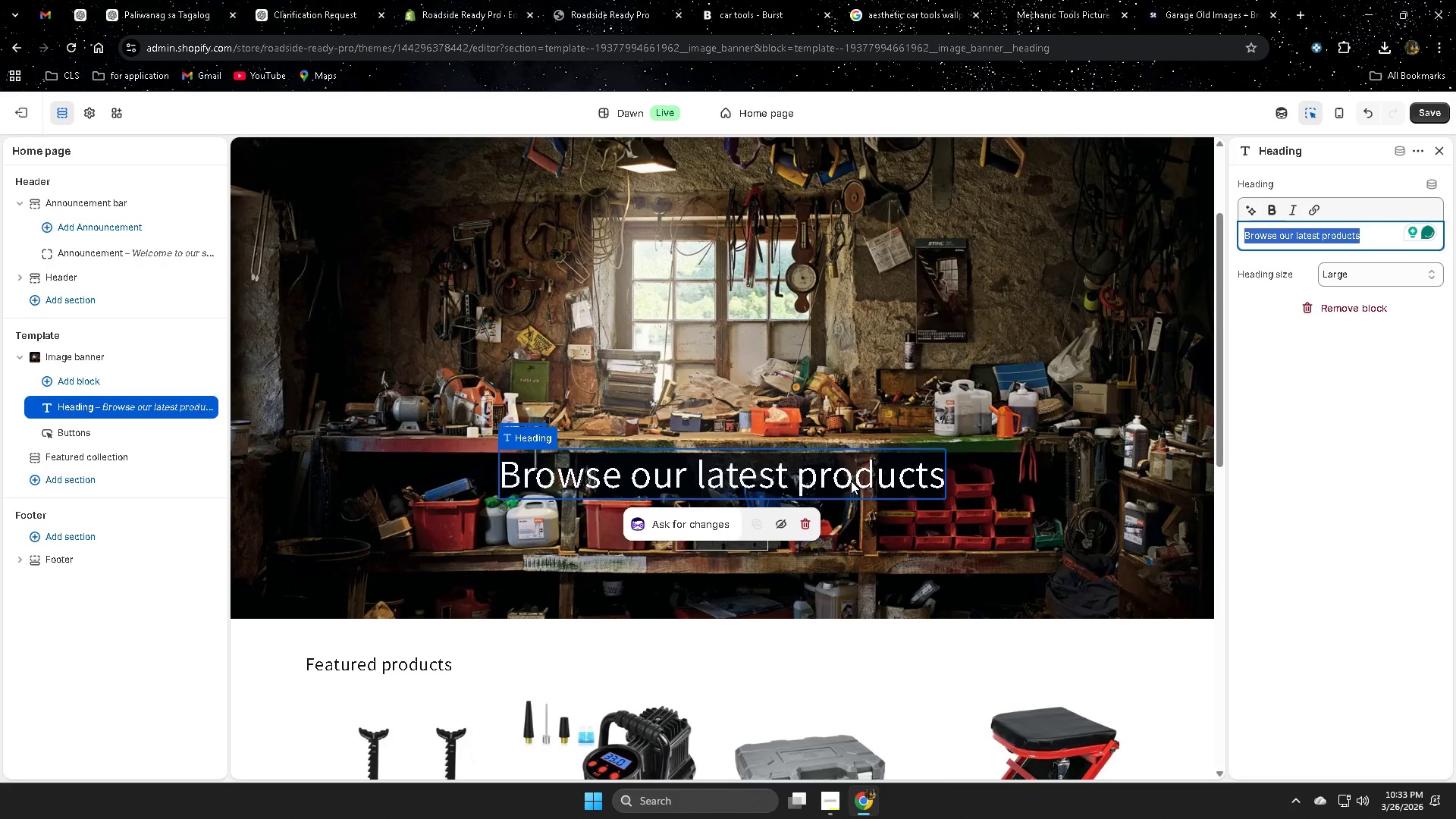 
left_click([1078, 0])
 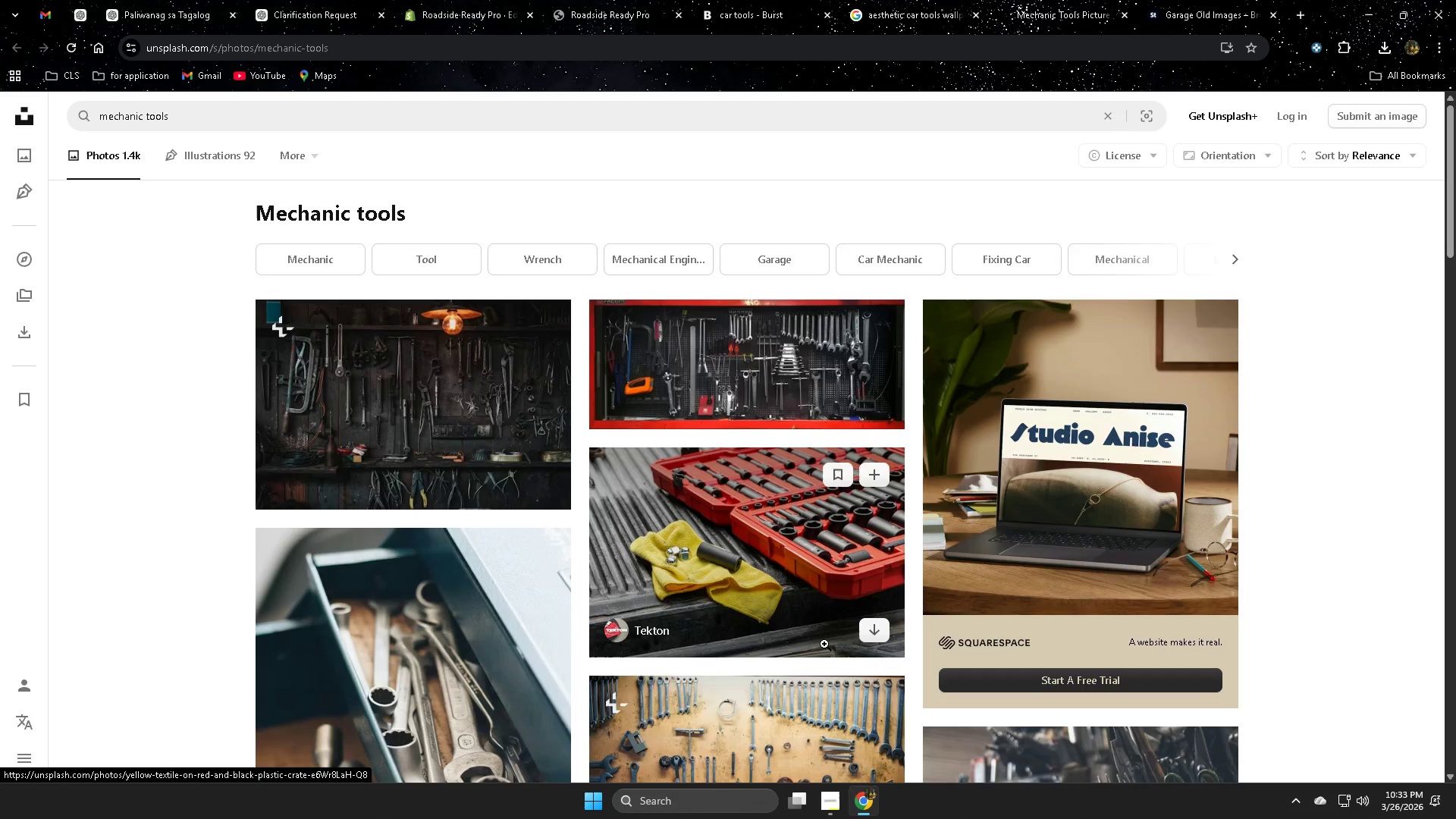 
scroll: coordinate [556, 578], scroll_direction: up, amount: 3.0
 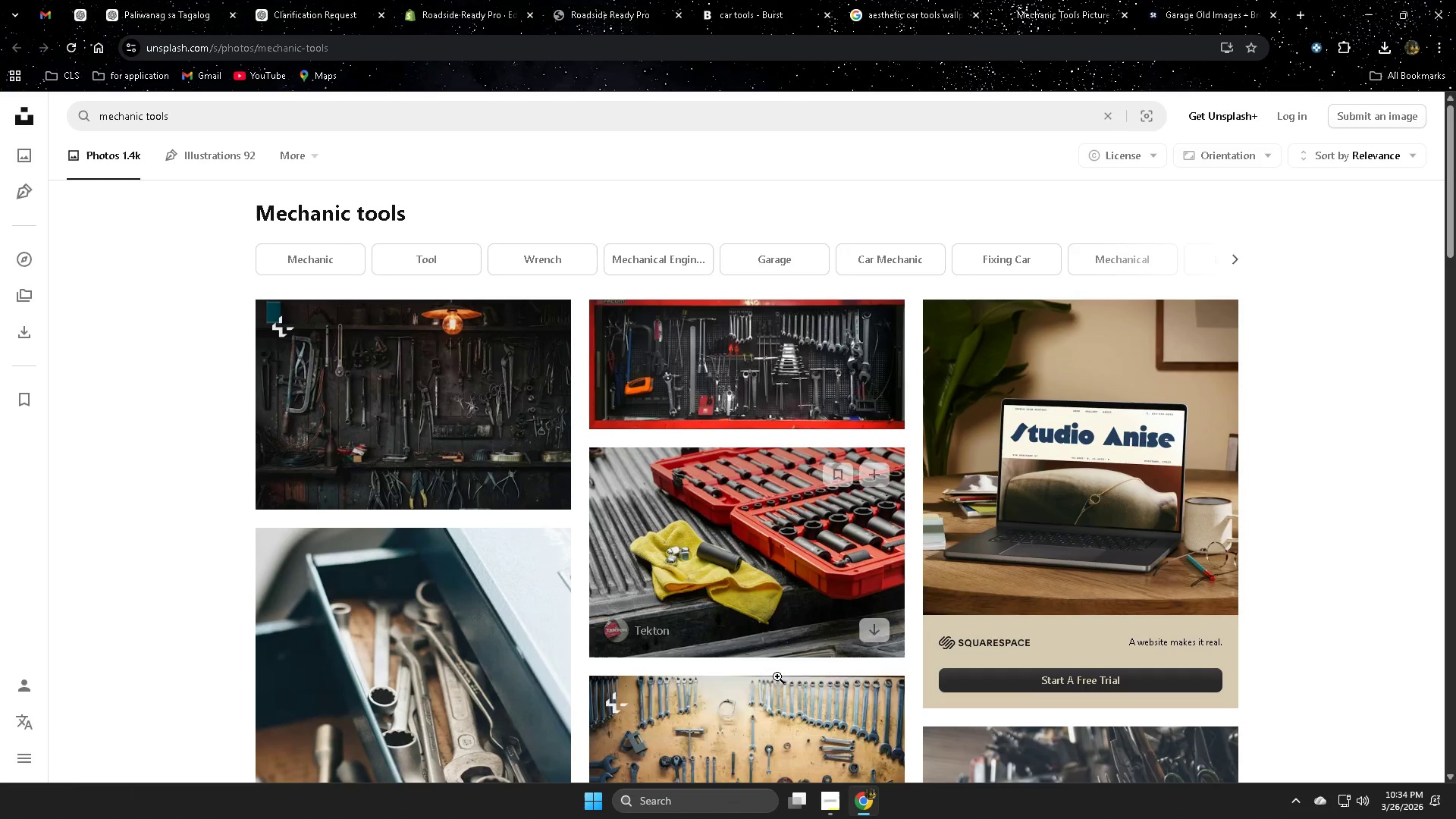 
left_click([825, 805])